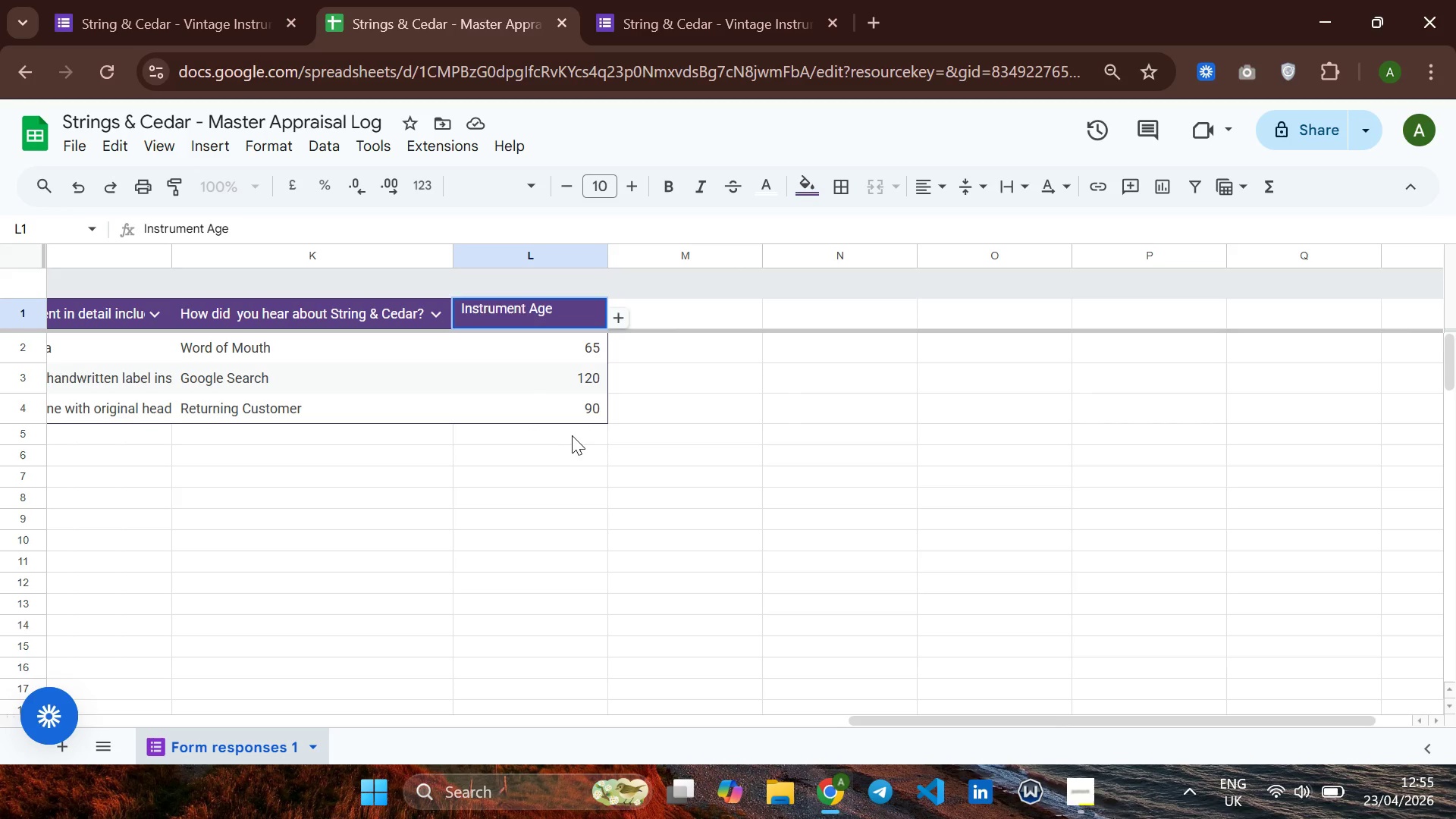 
type(())
 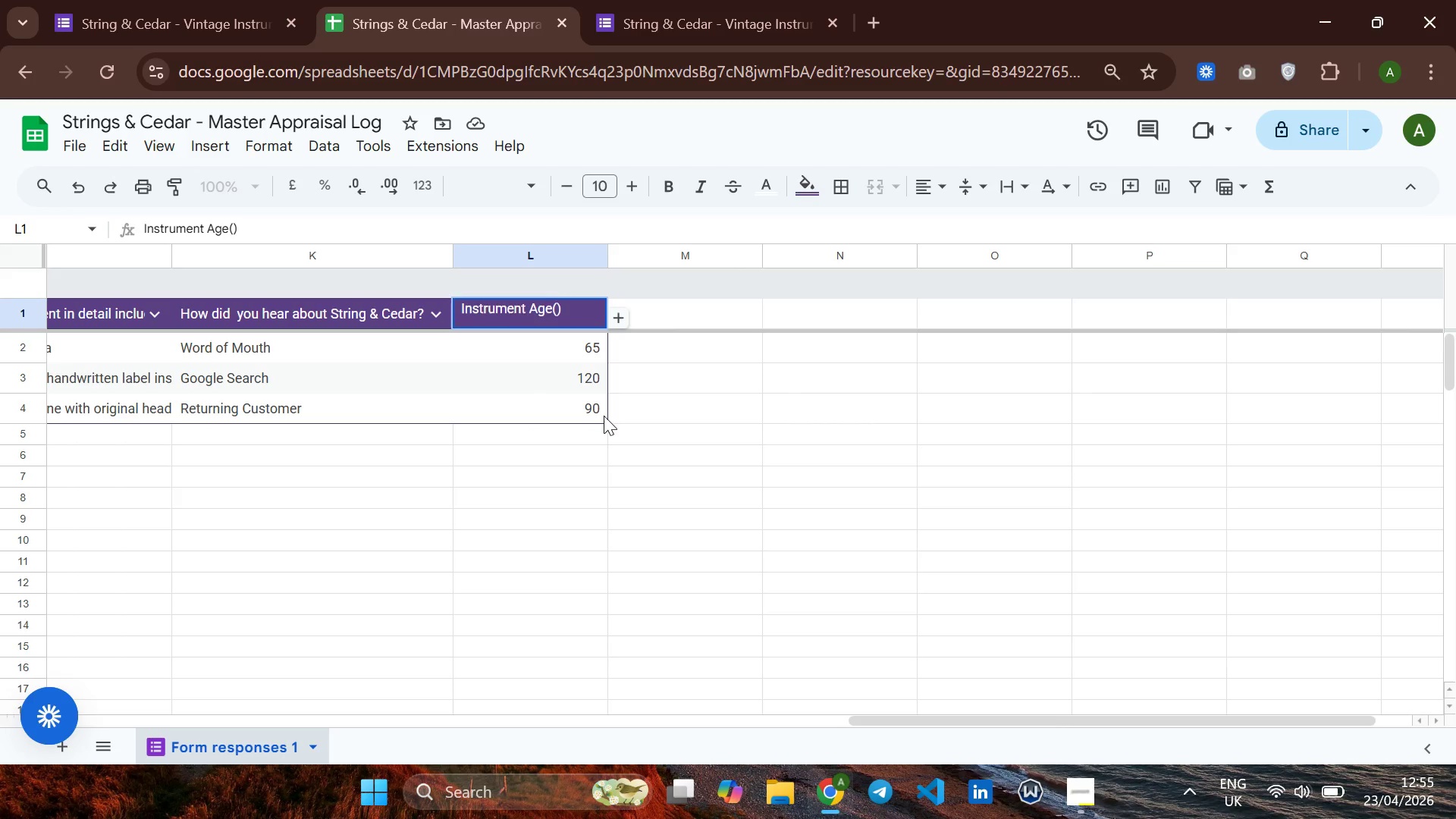 
key(ArrowLeft)
 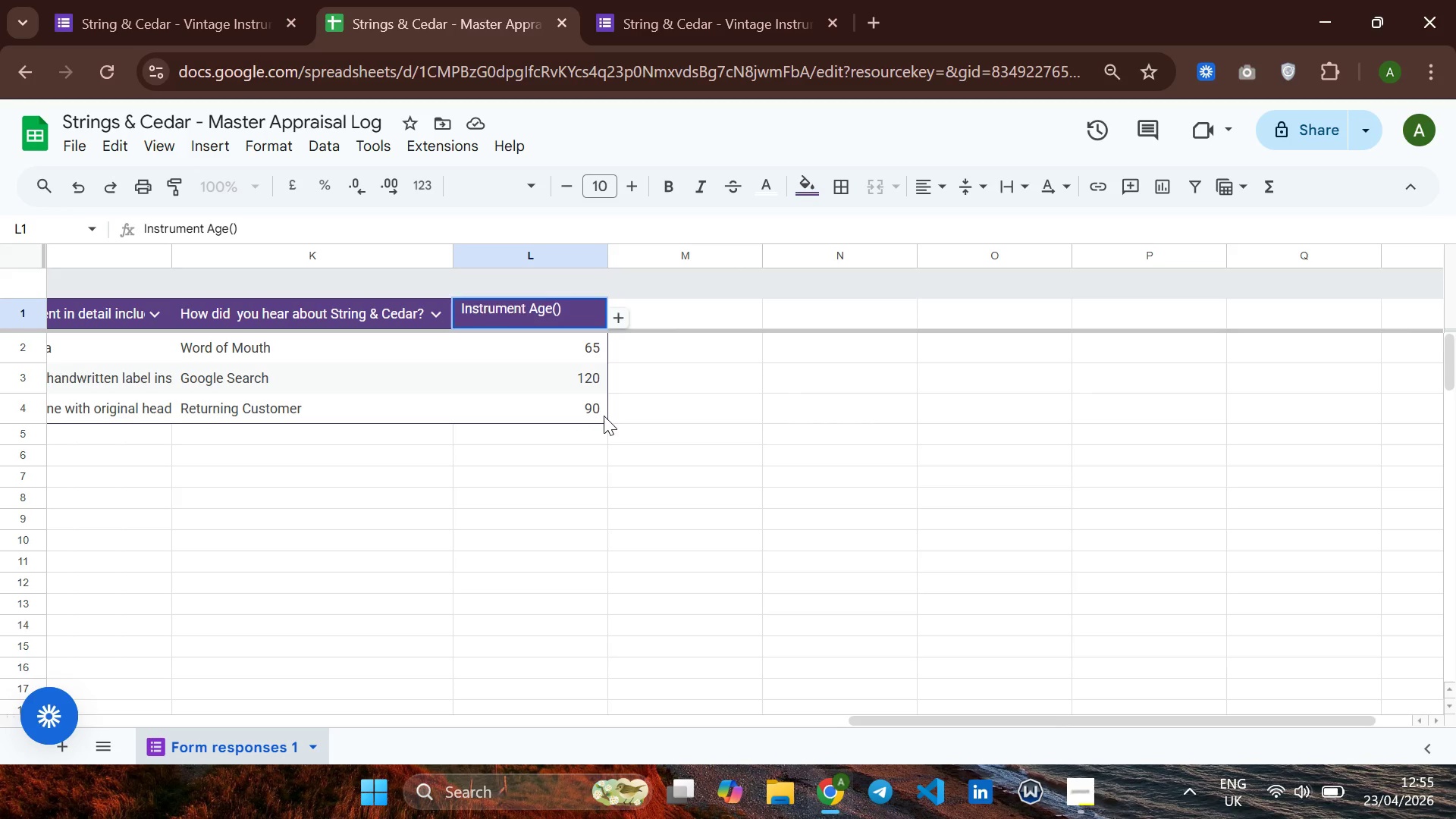 
type(yers)
key(Backspace)
key(Backspace)
type(sr)
key(Backspace)
key(Backspace)
type(ars)
 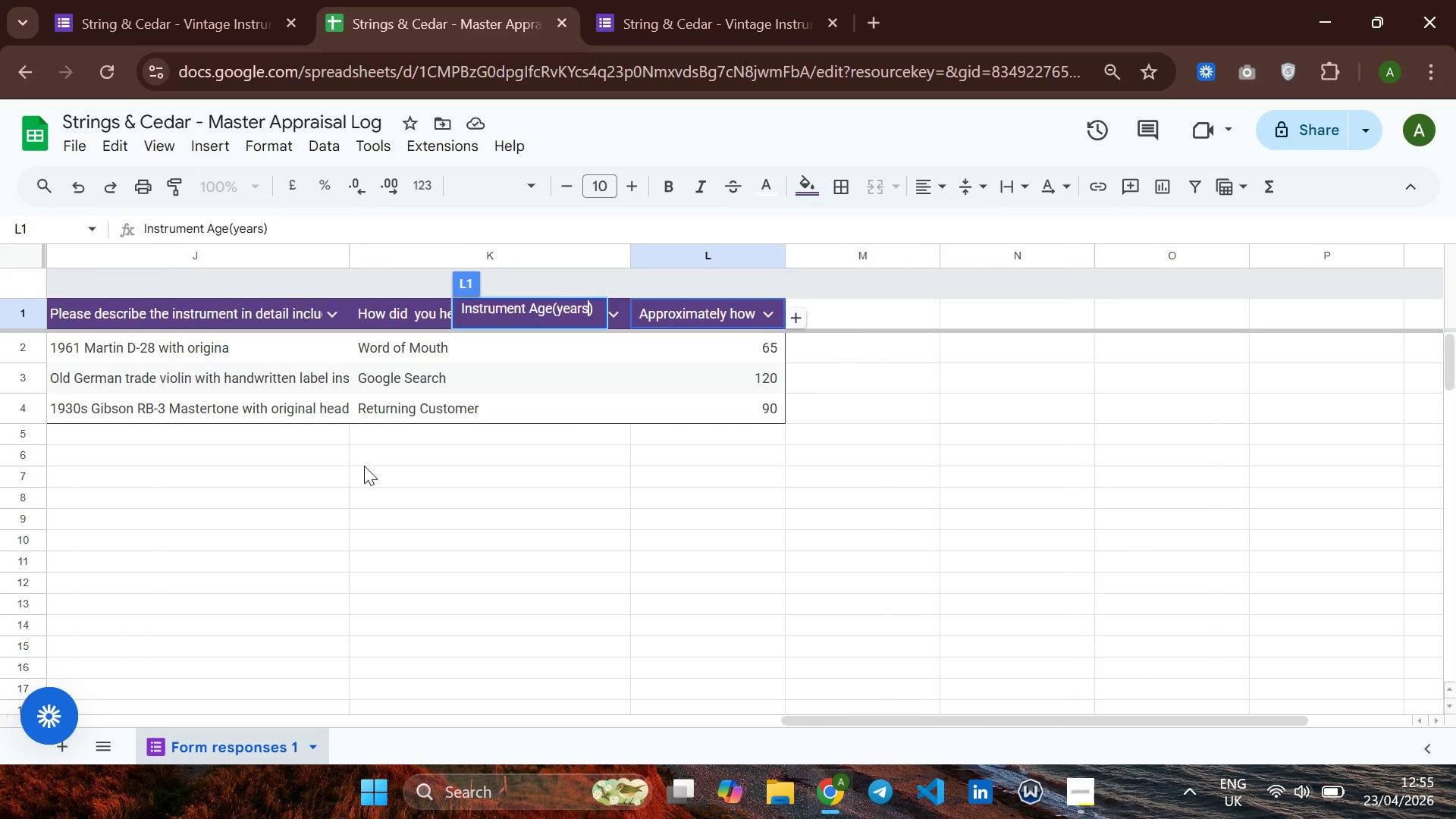 
wait(6.98)
 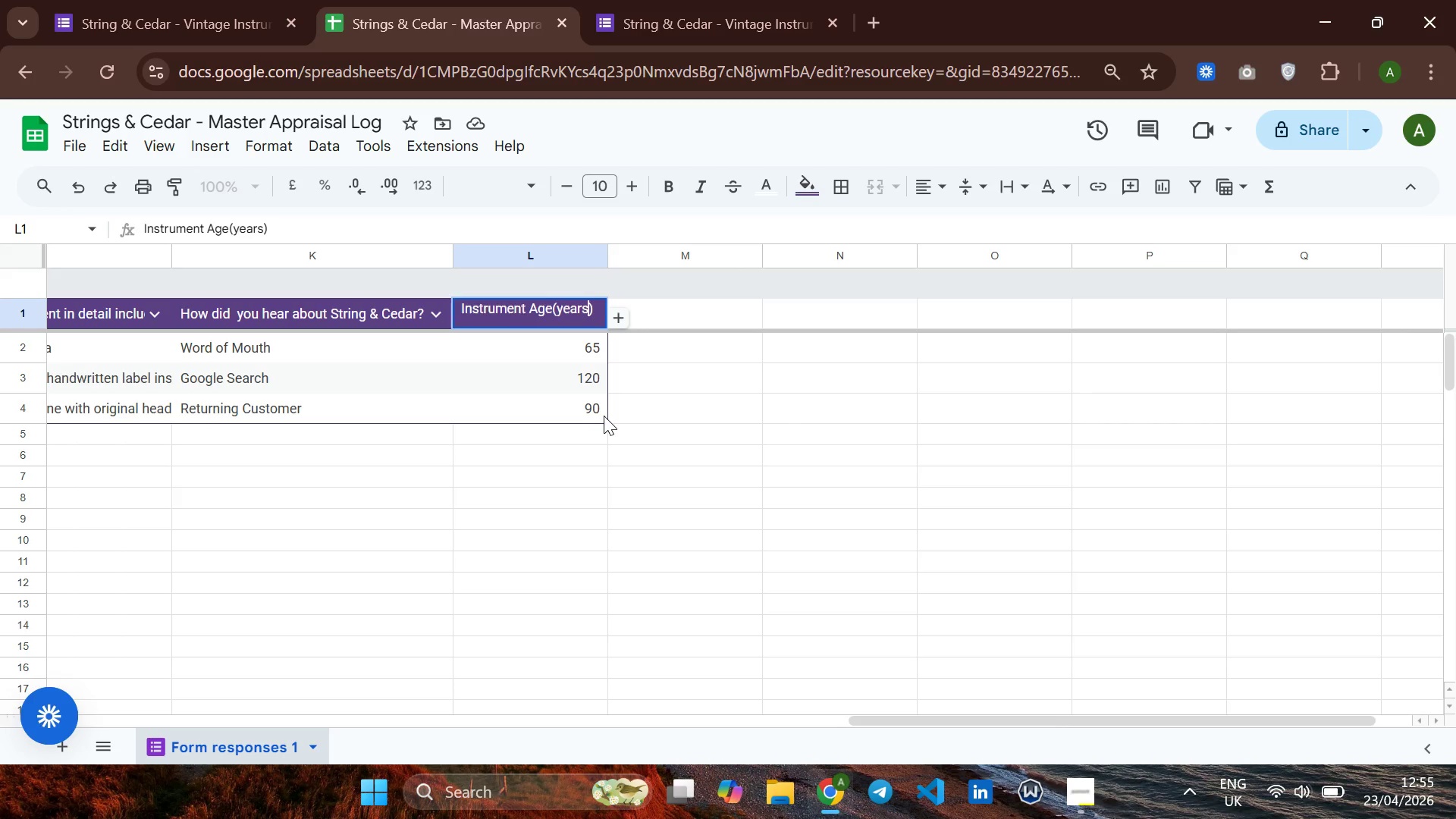 
left_click([372, 253])
 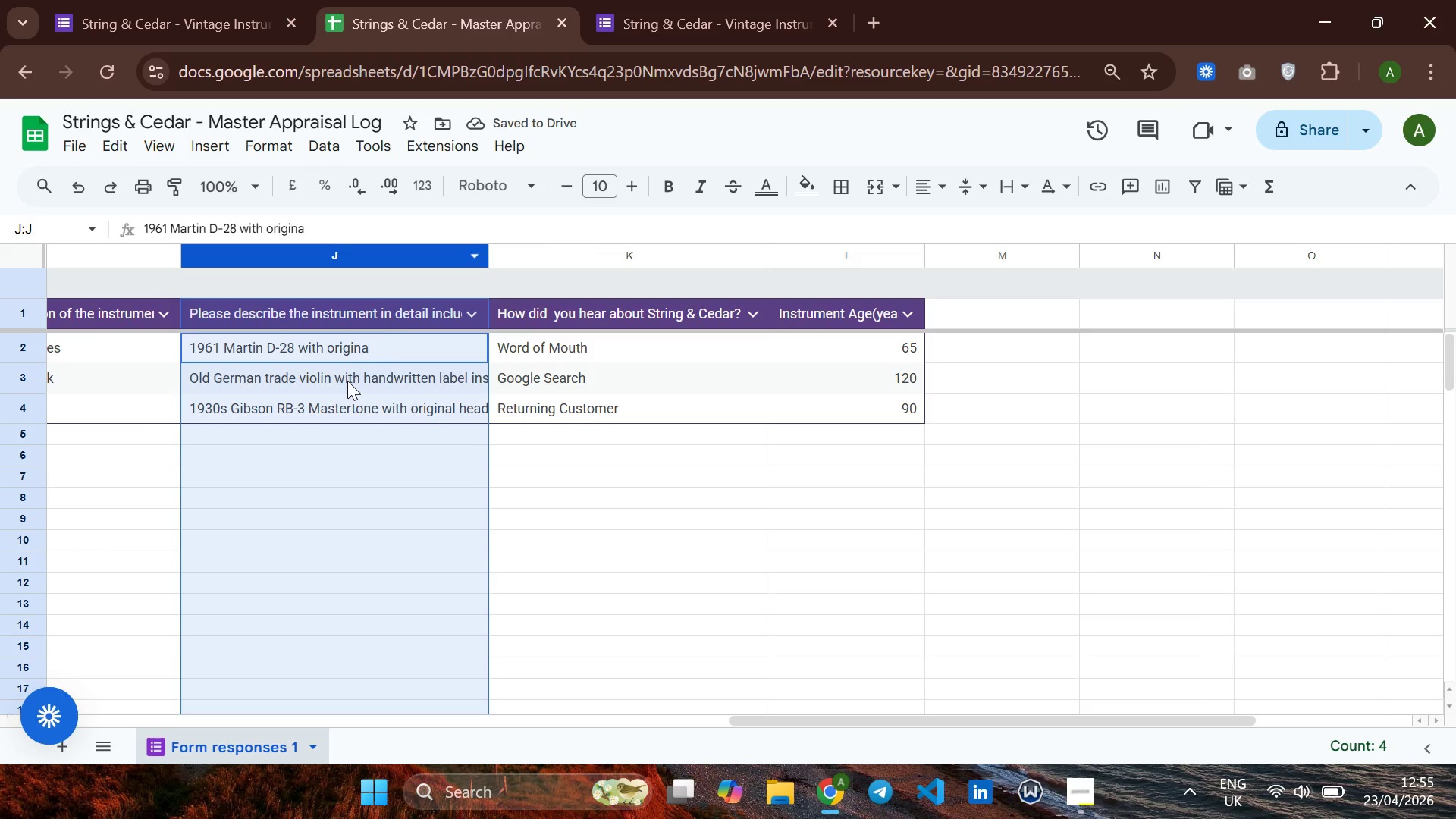 
double_click([409, 312])
 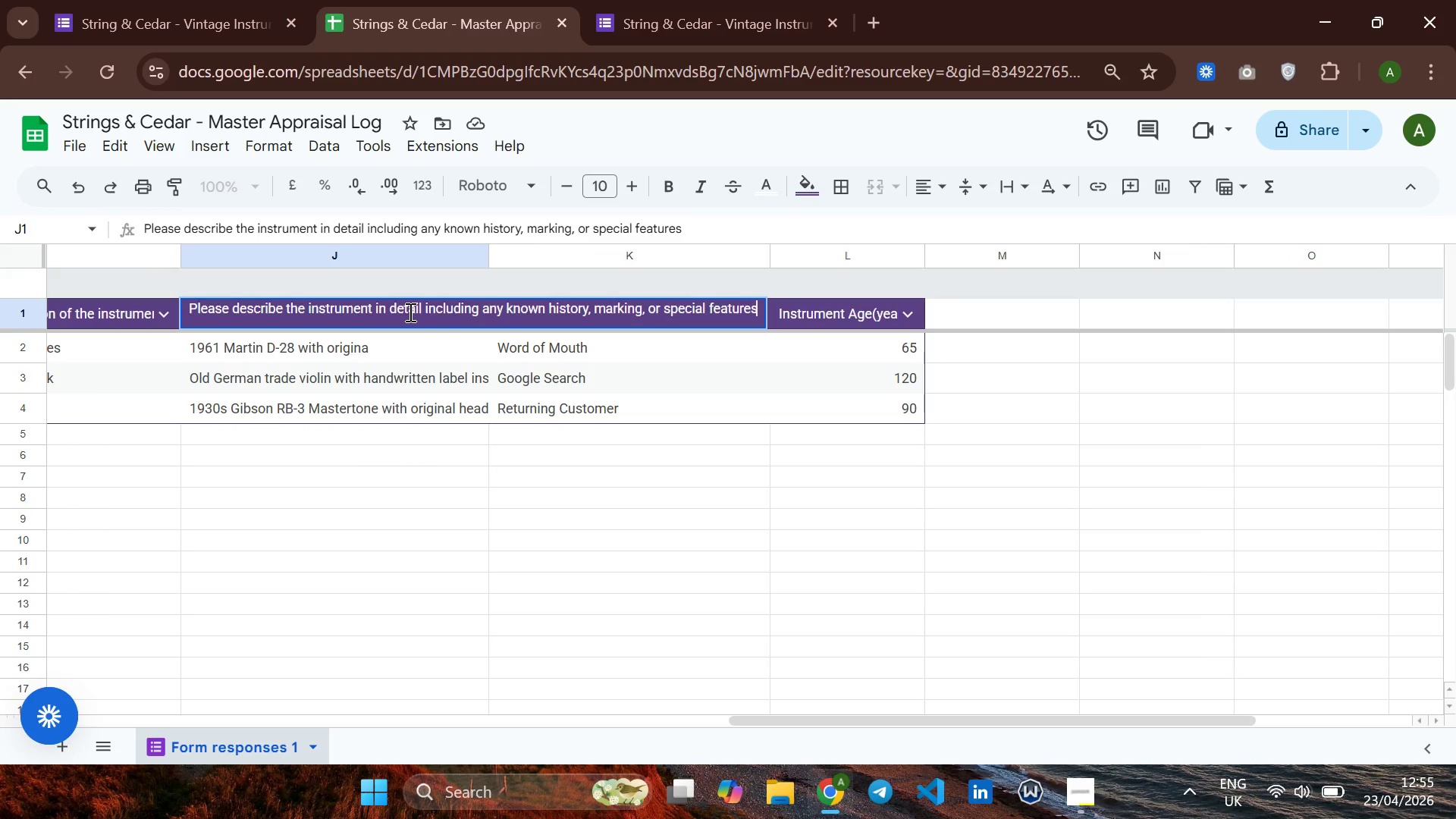 
wait(10.41)
 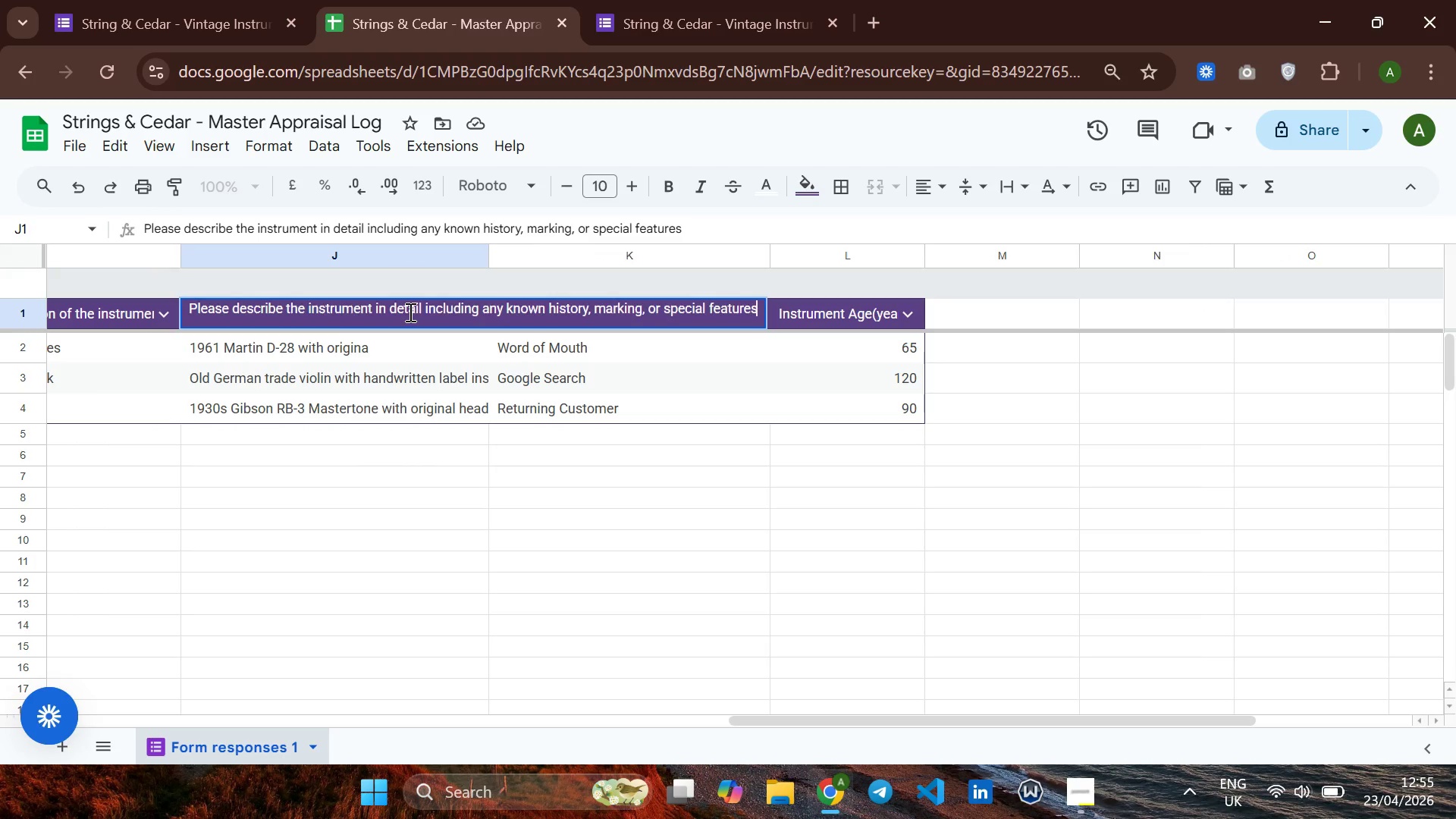 
left_click([306, 472])
 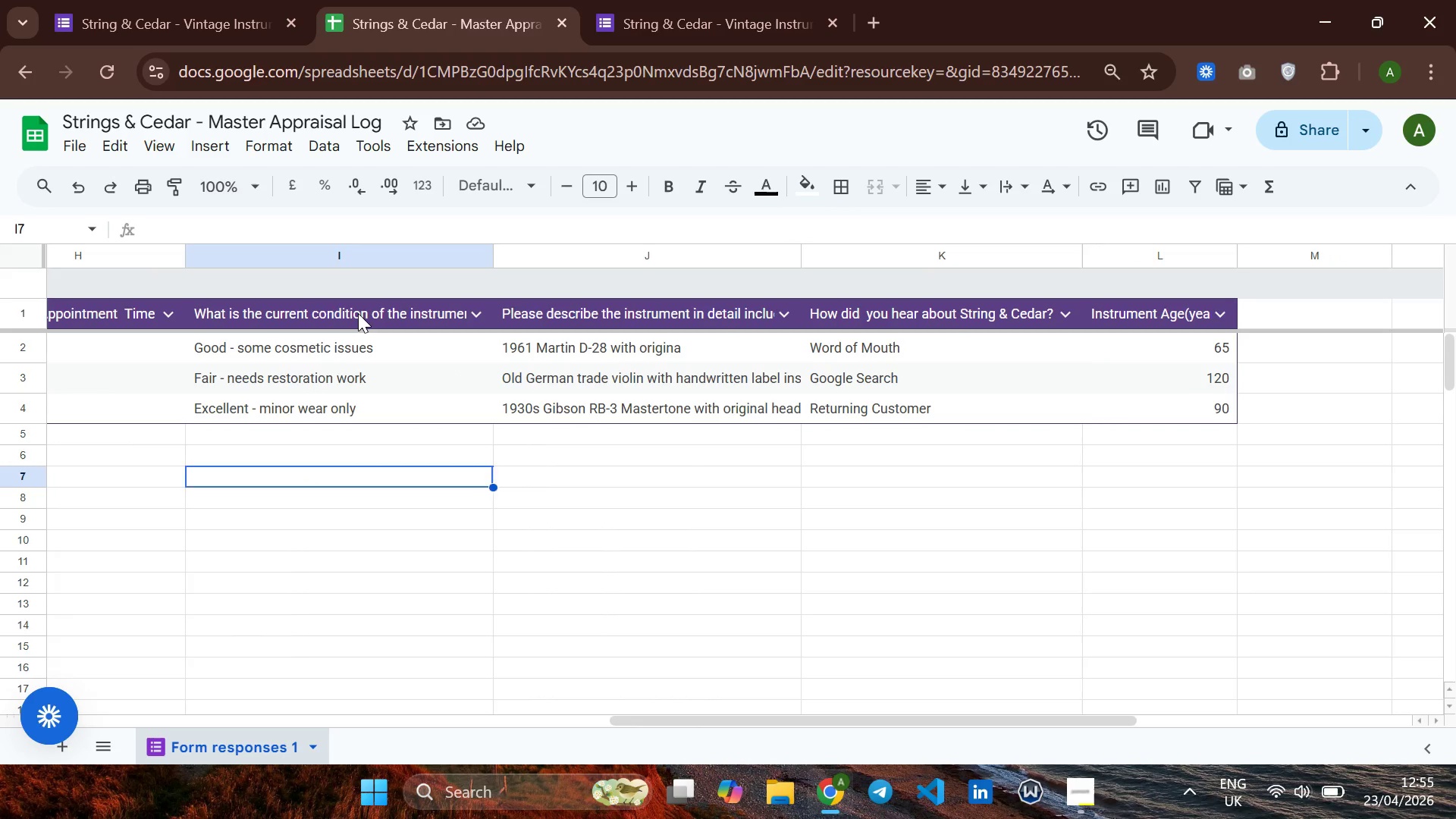 
double_click([358, 313])
 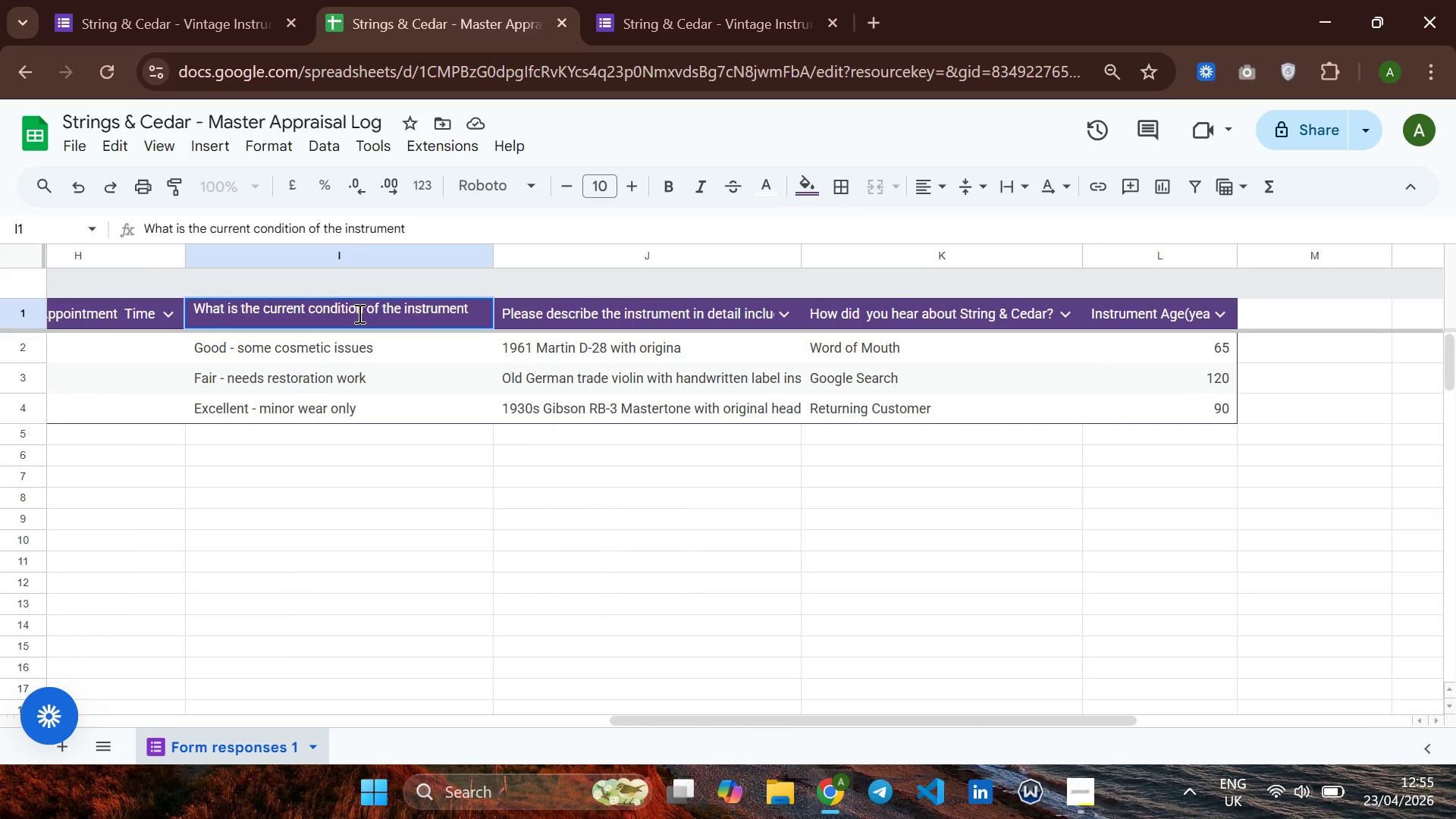 
hold_key(key=Backspace, duration=1.51)
 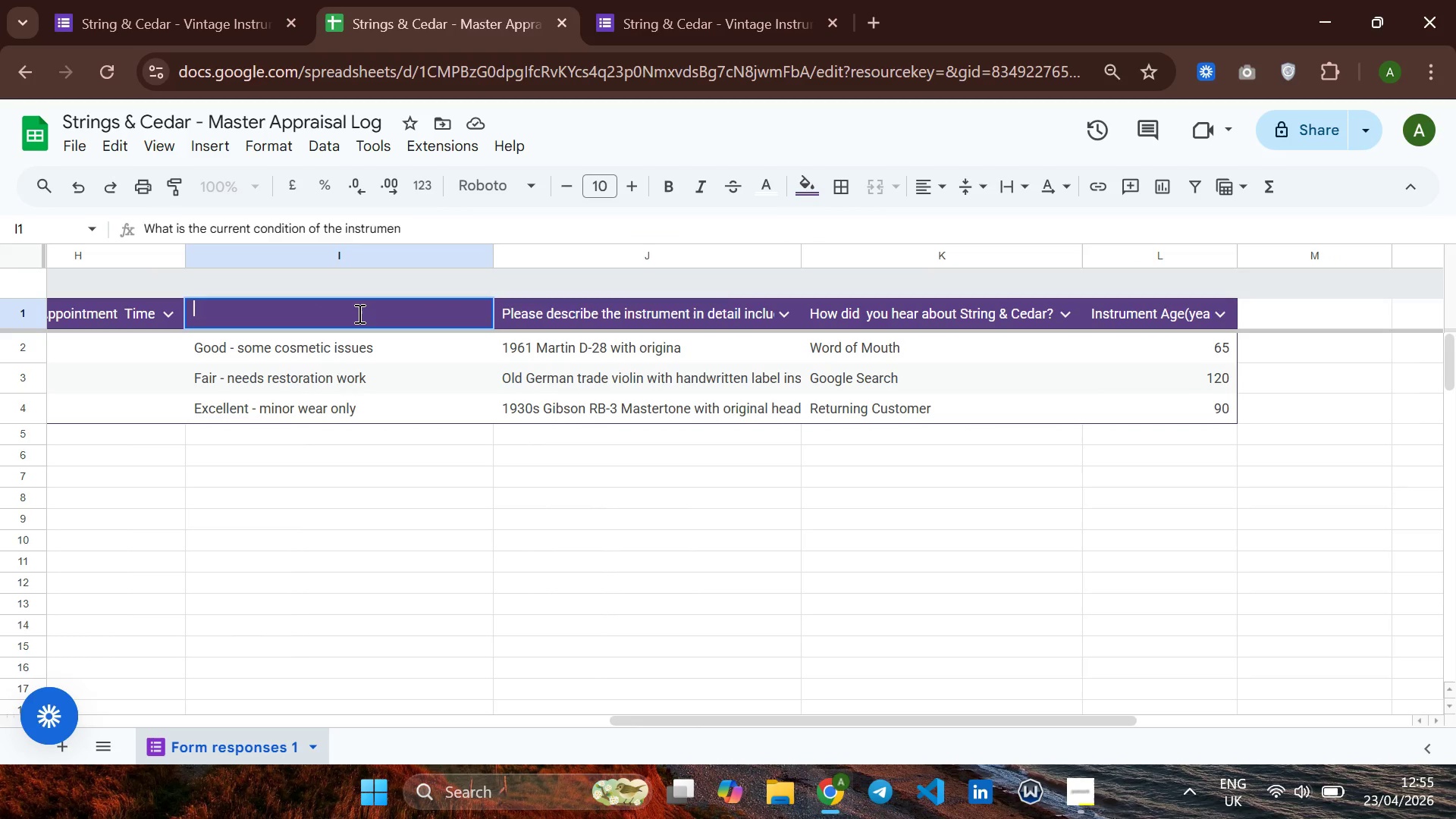 
hold_key(key=Backspace, duration=0.62)
 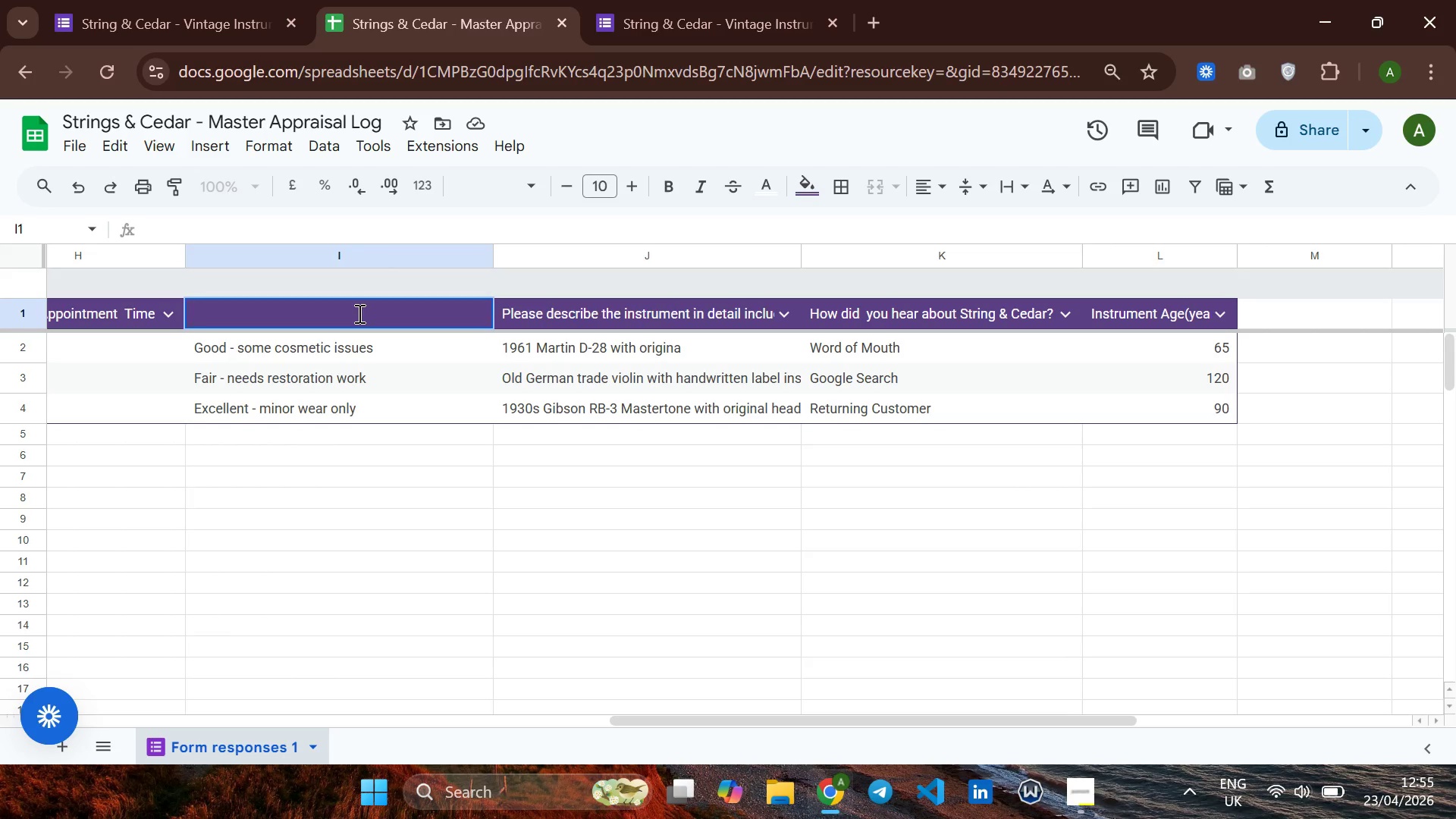 
type(Instrument Condition)
 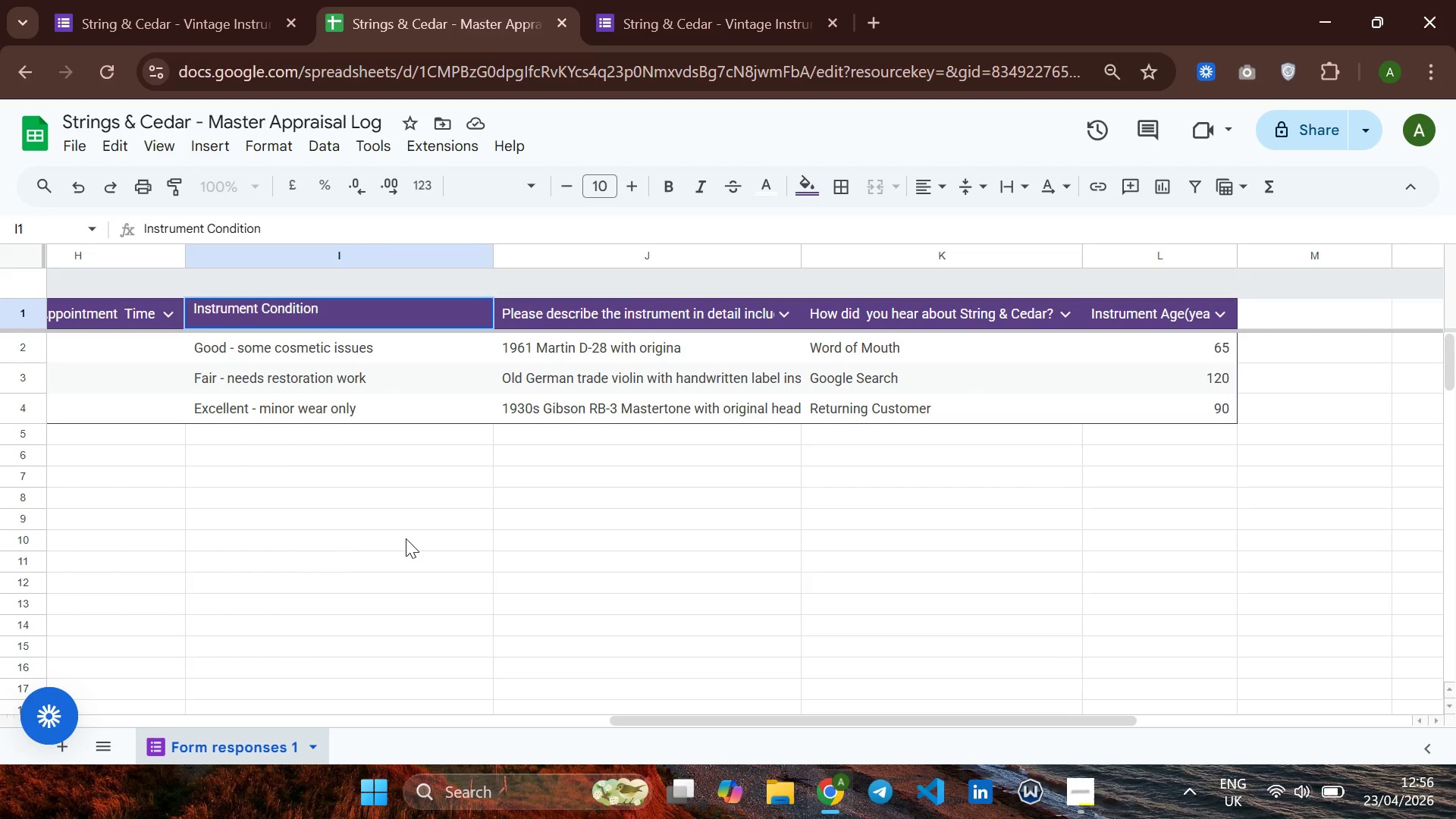 
wait(13.27)
 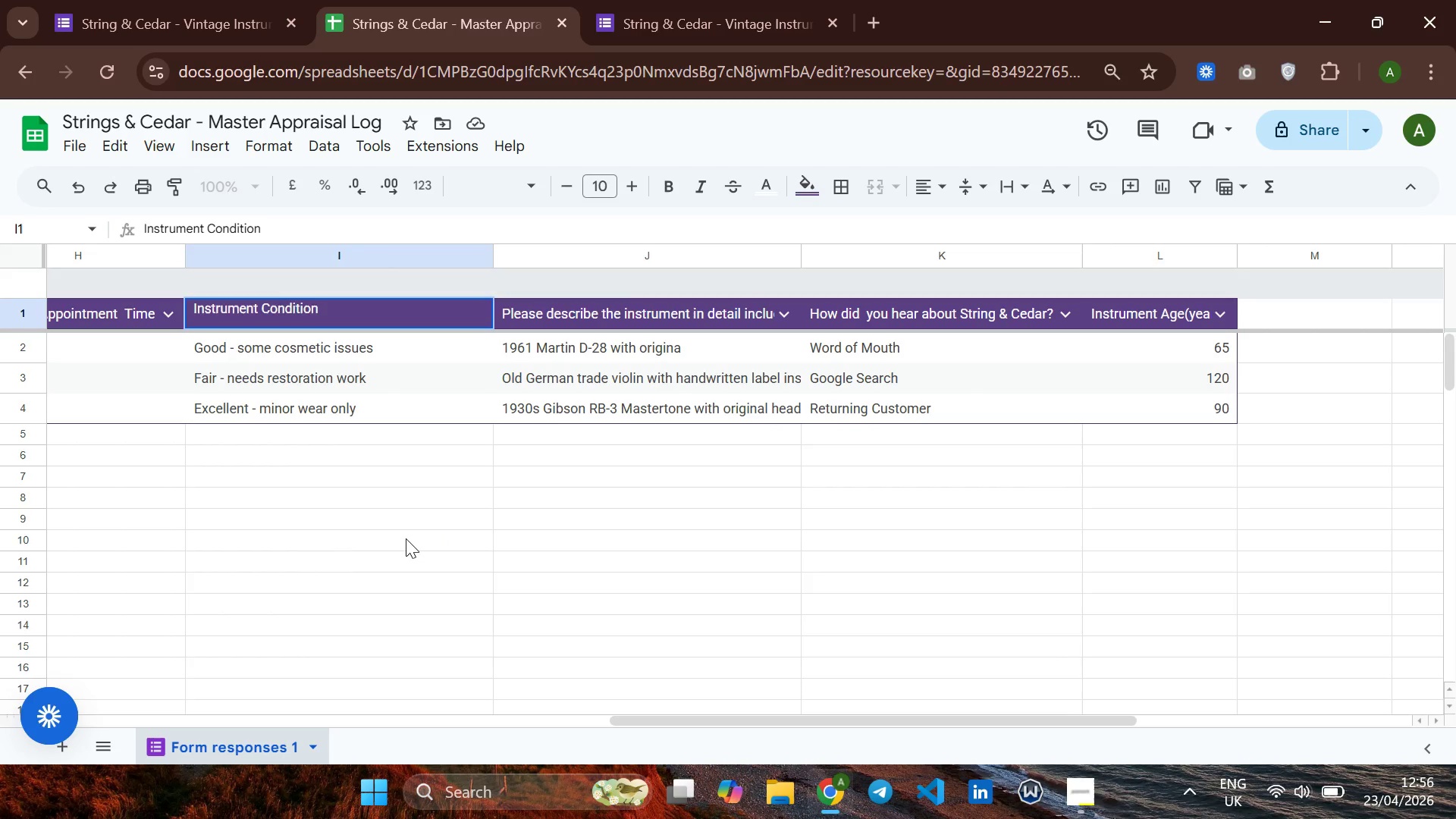 
left_click([676, 314])
 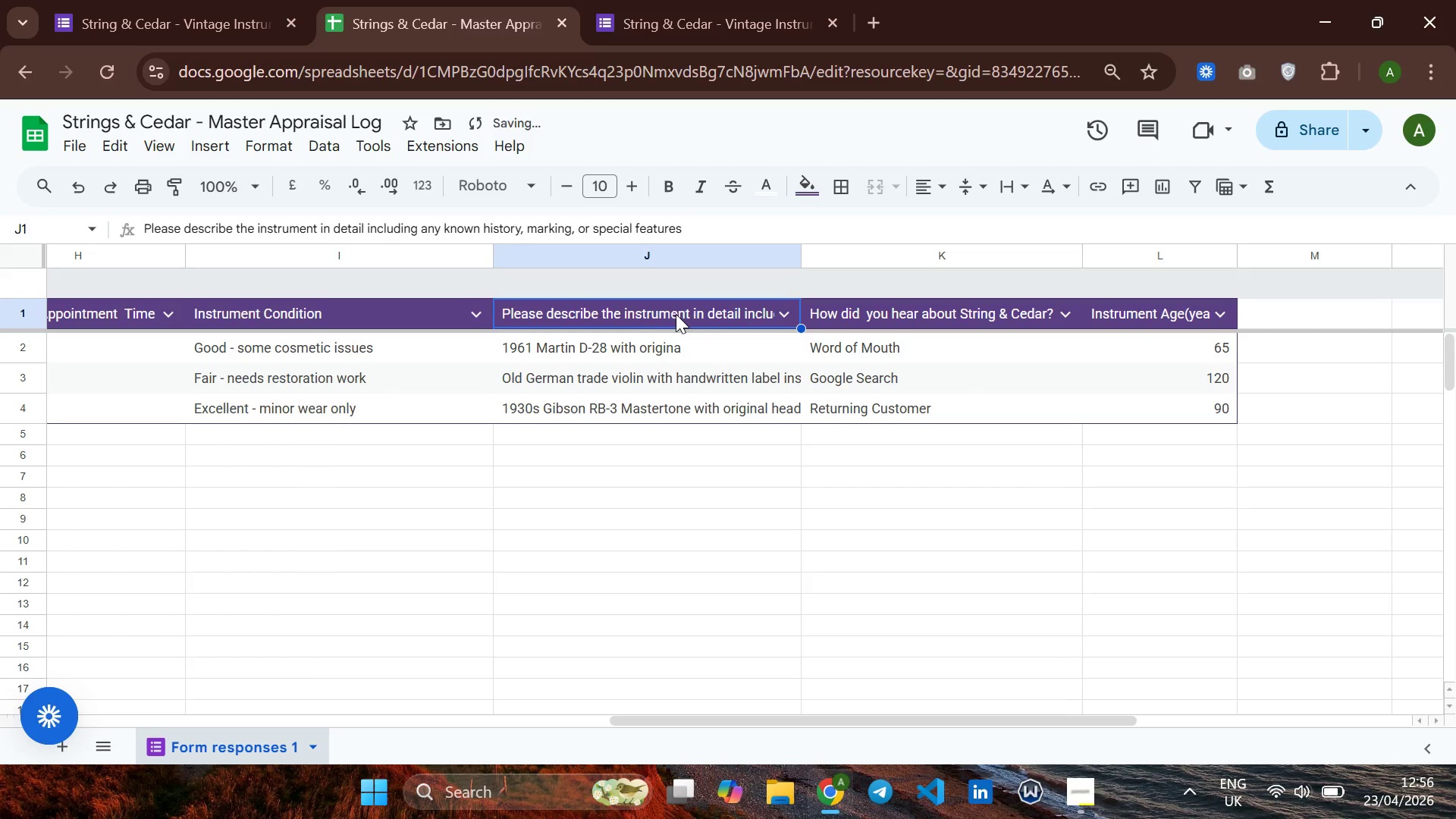 
double_click([676, 314])
 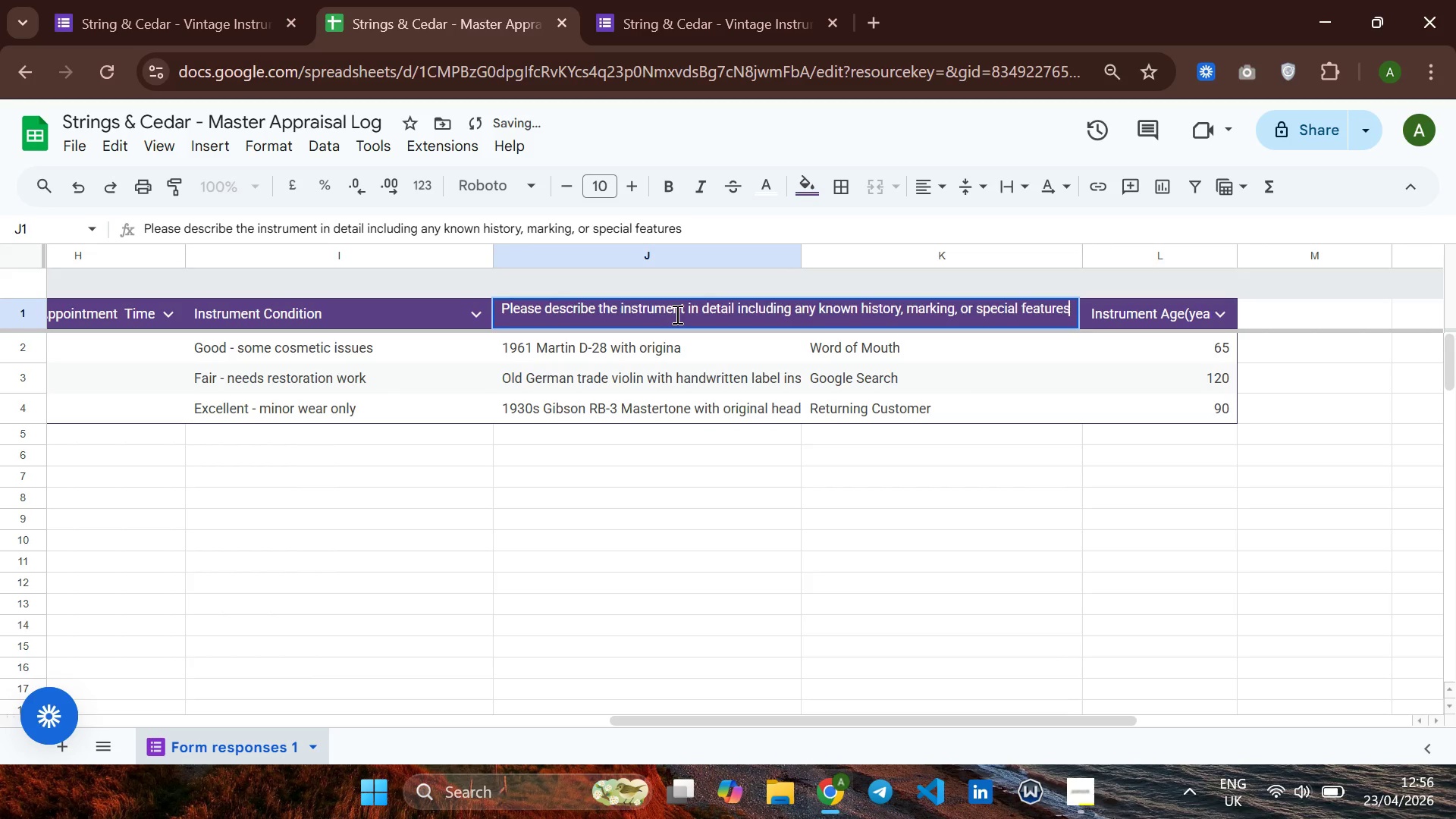 
hold_key(key=Backspace, duration=1.52)
 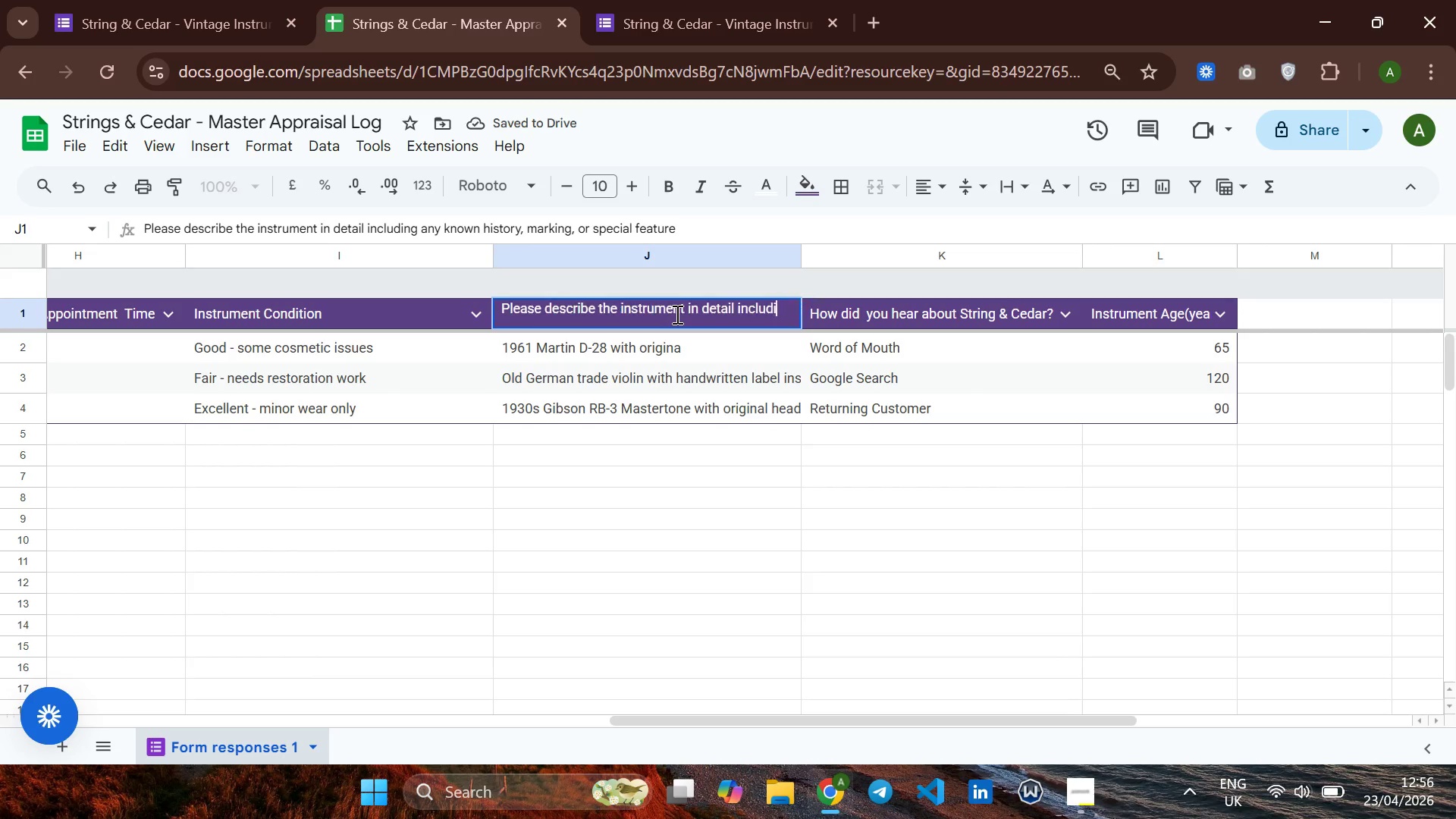 
hold_key(key=Backspace, duration=1.5)
 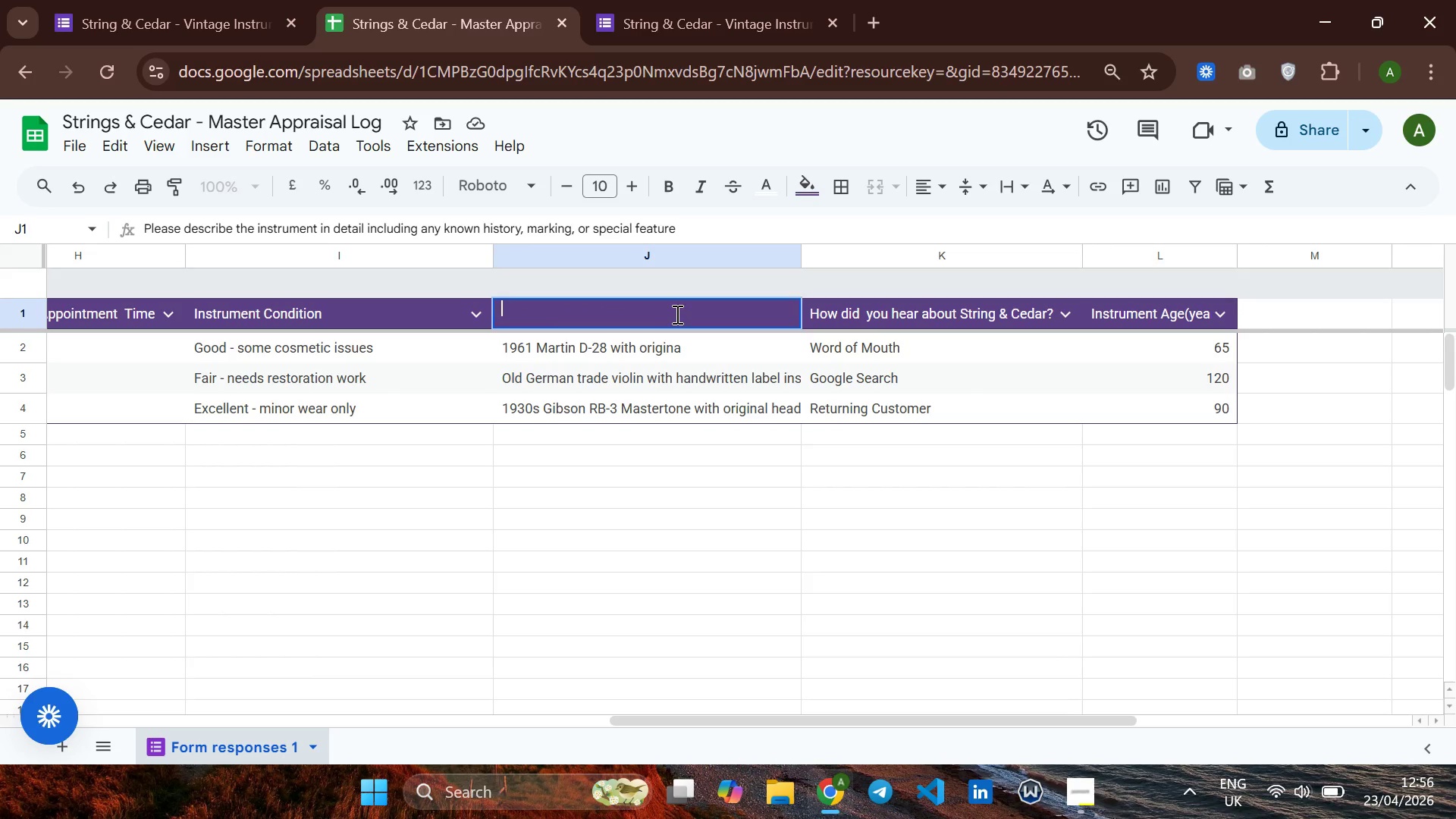 
hold_key(key=Backspace, duration=0.77)
 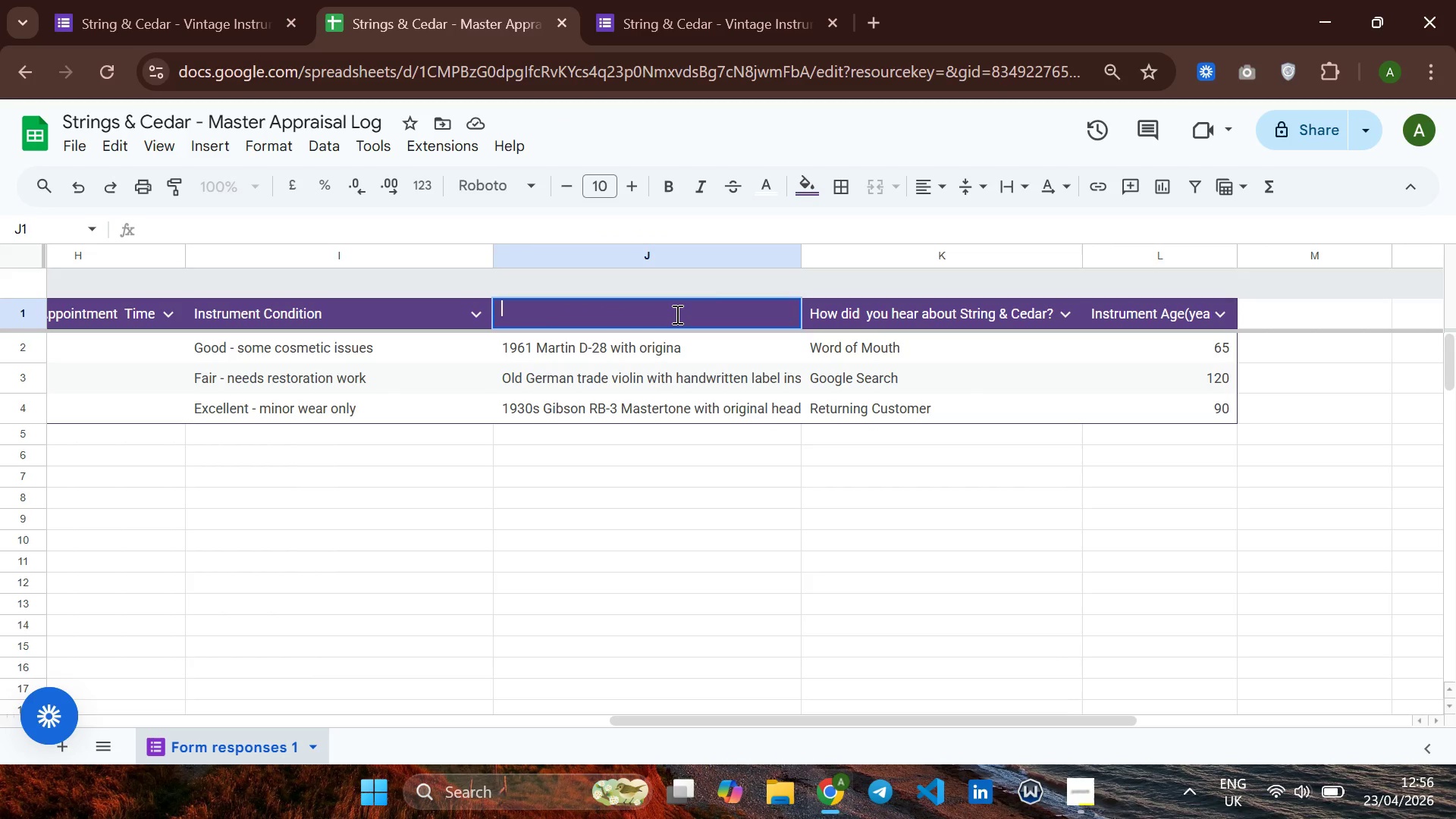 
type(IN)
key(Backspace)
type(nstrument Description)
 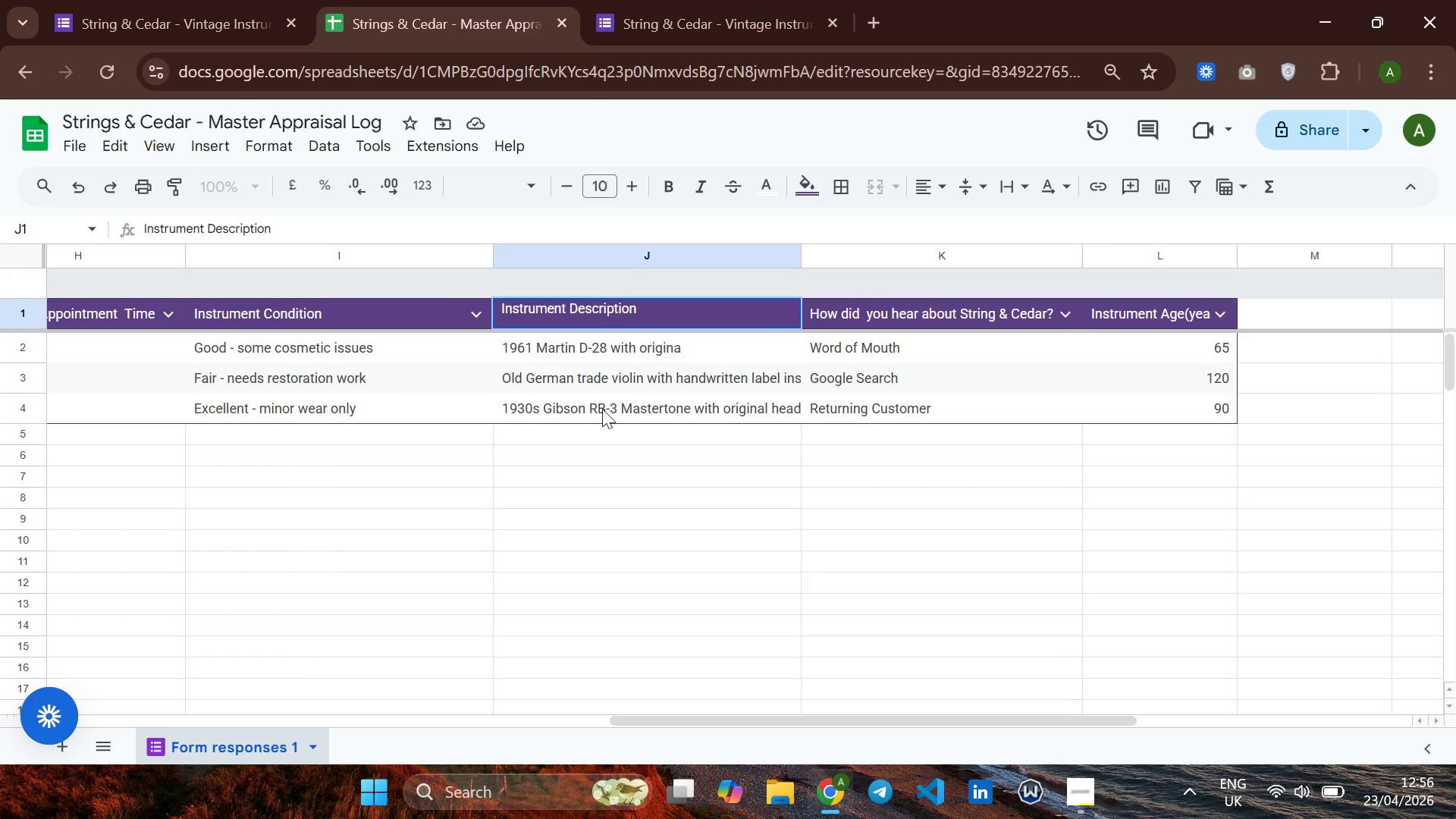 
wait(5.2)
 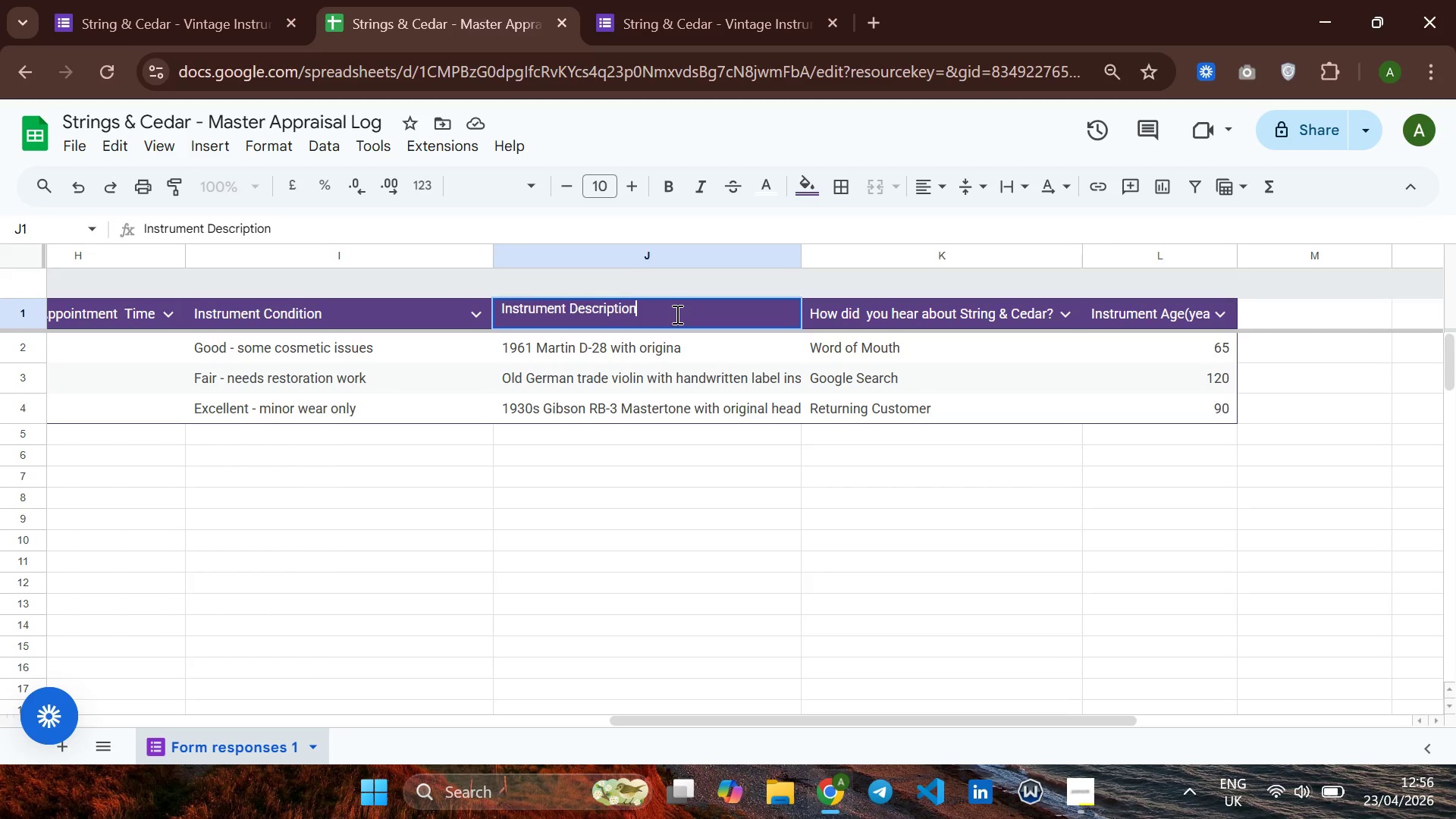 
key(Enter)
 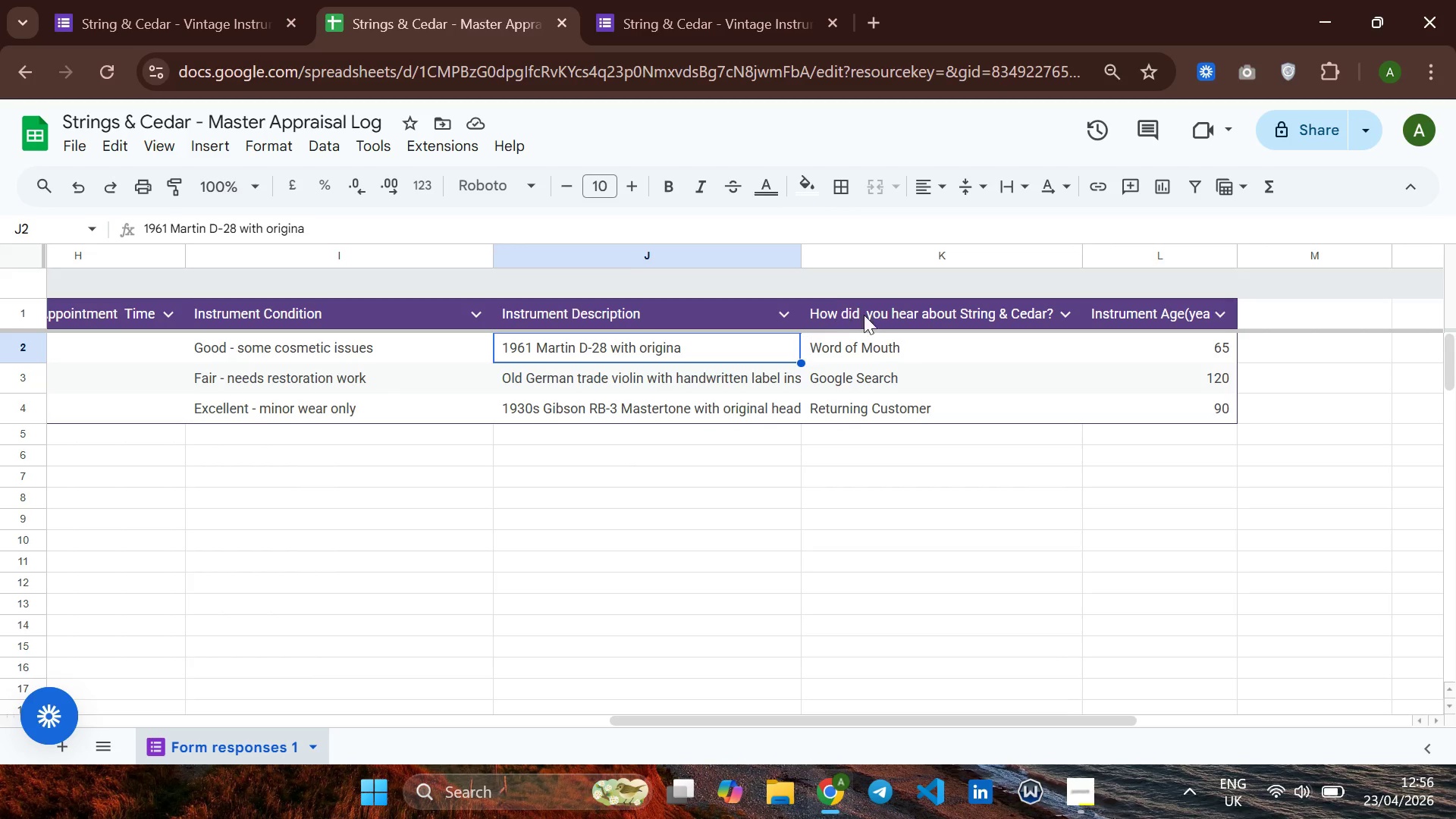 
wait(7.61)
 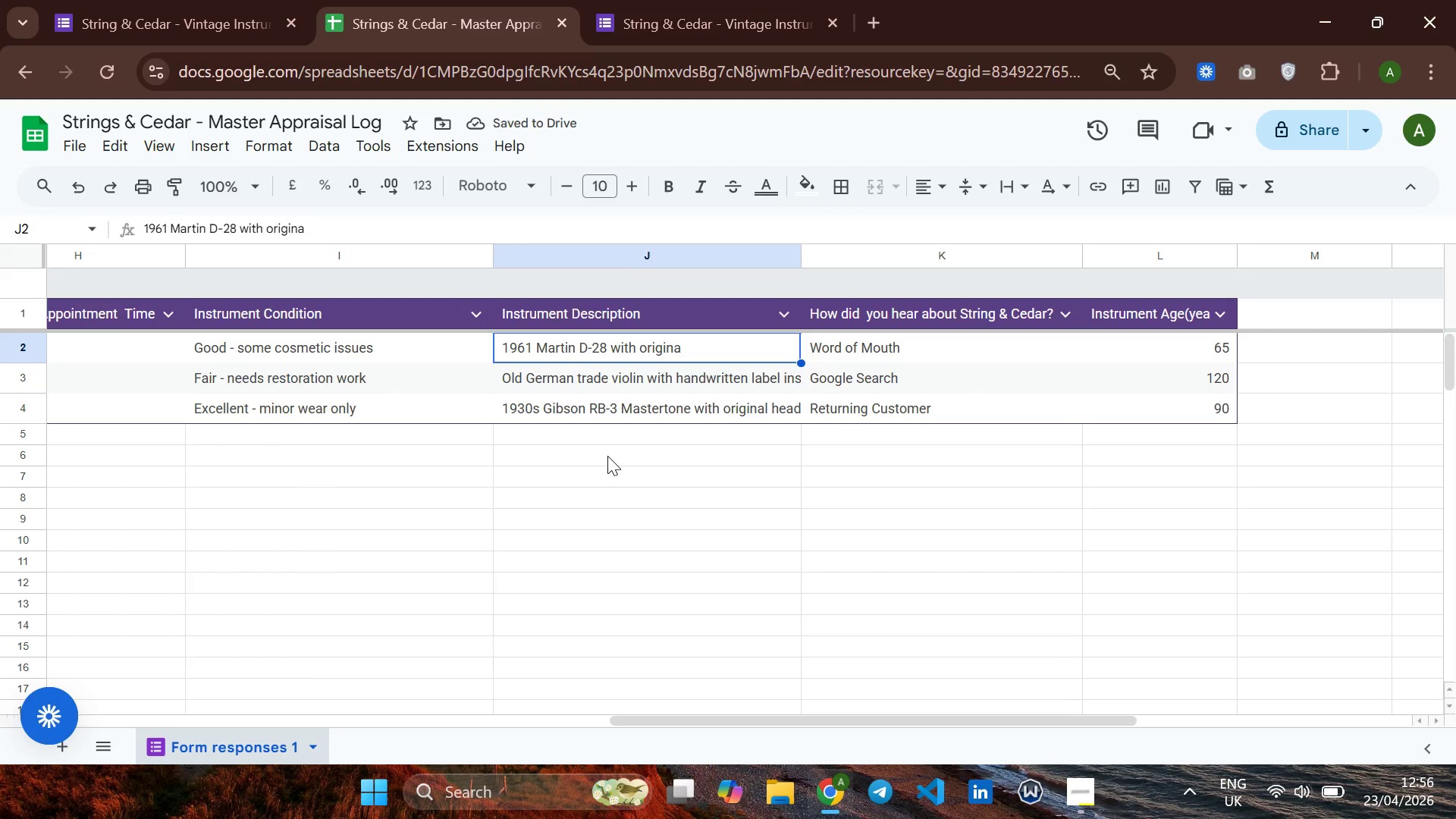 
double_click([905, 305])
 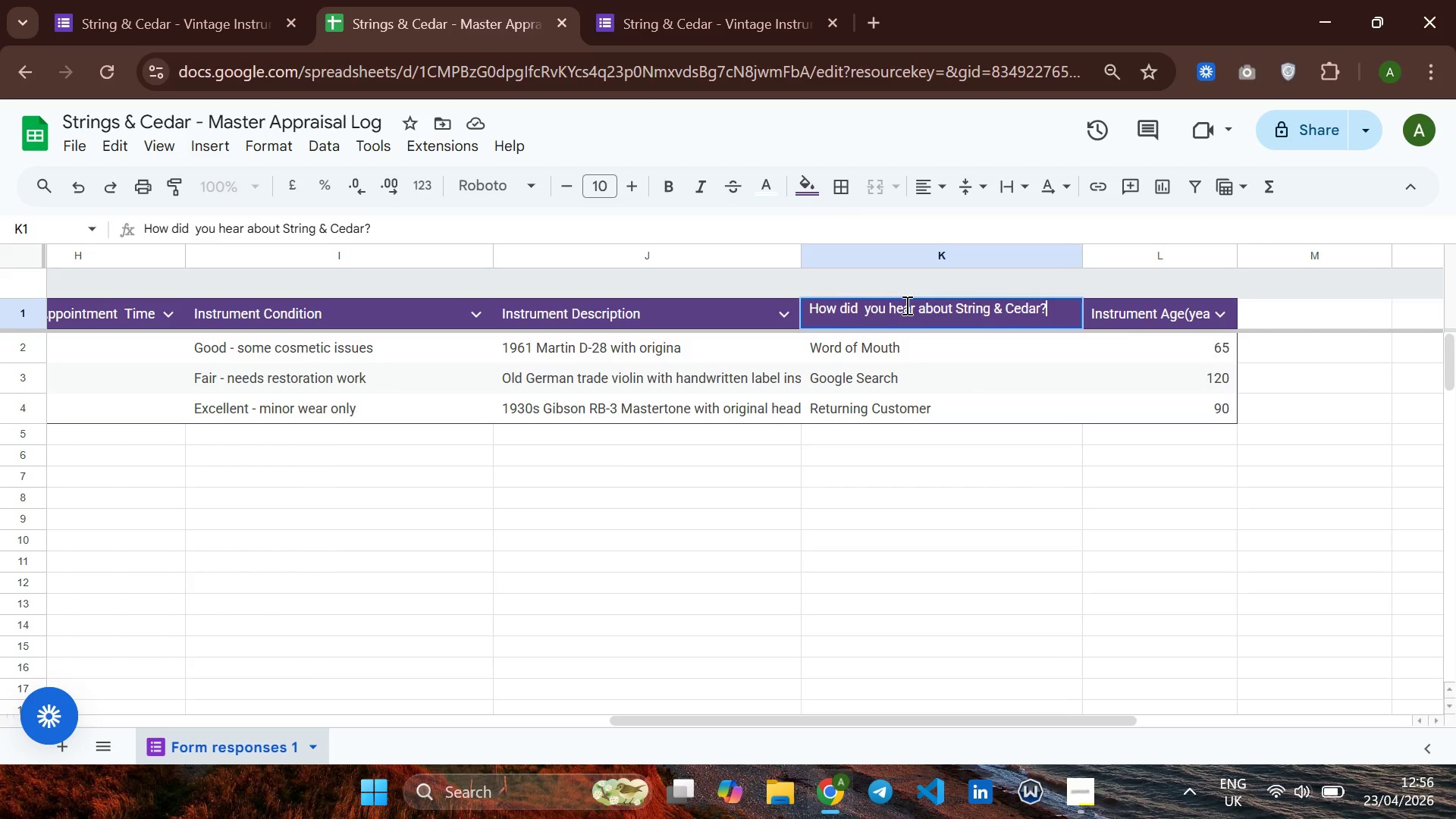 
key(ArrowLeft)
 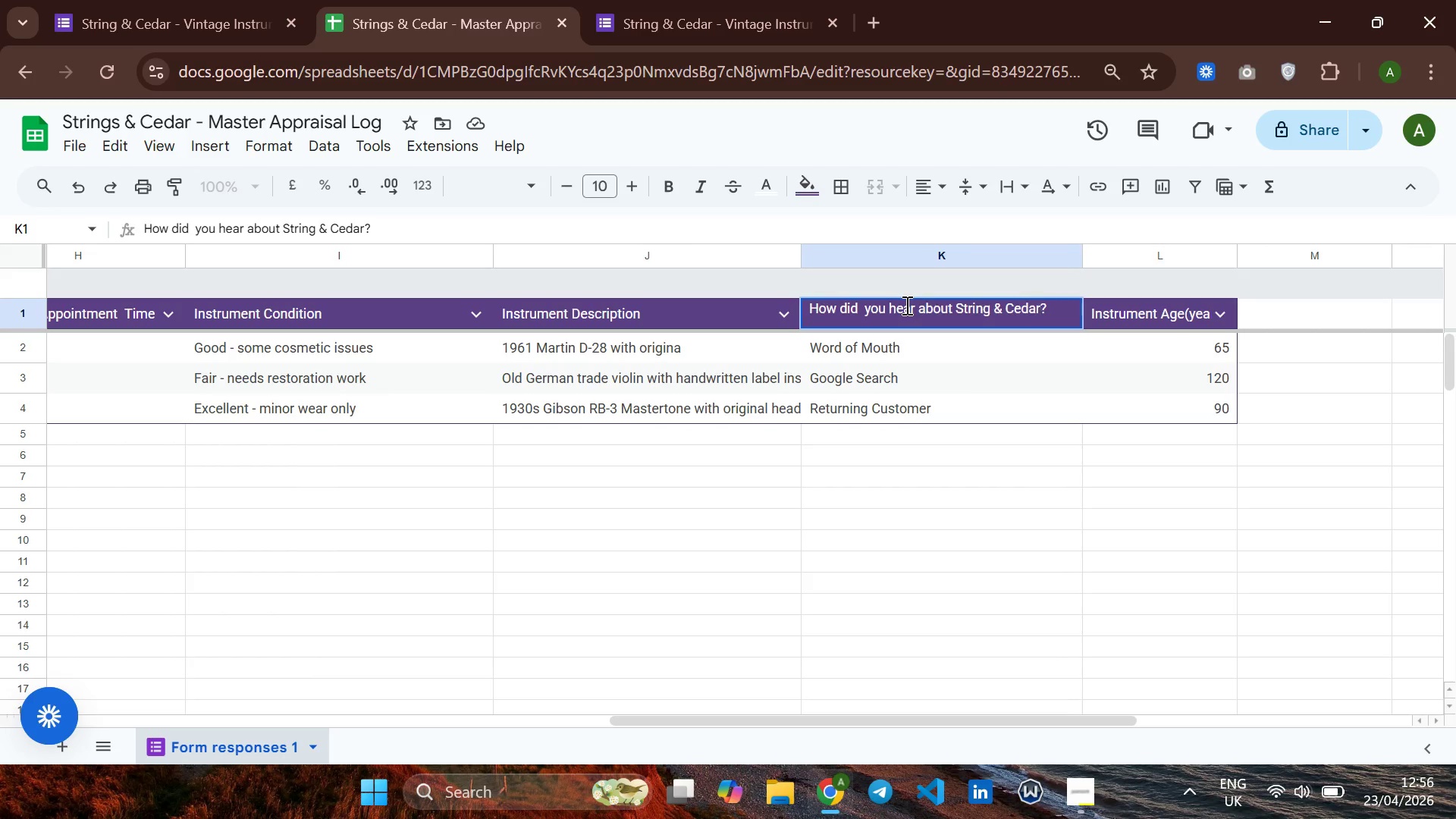 
key(Backspace)
 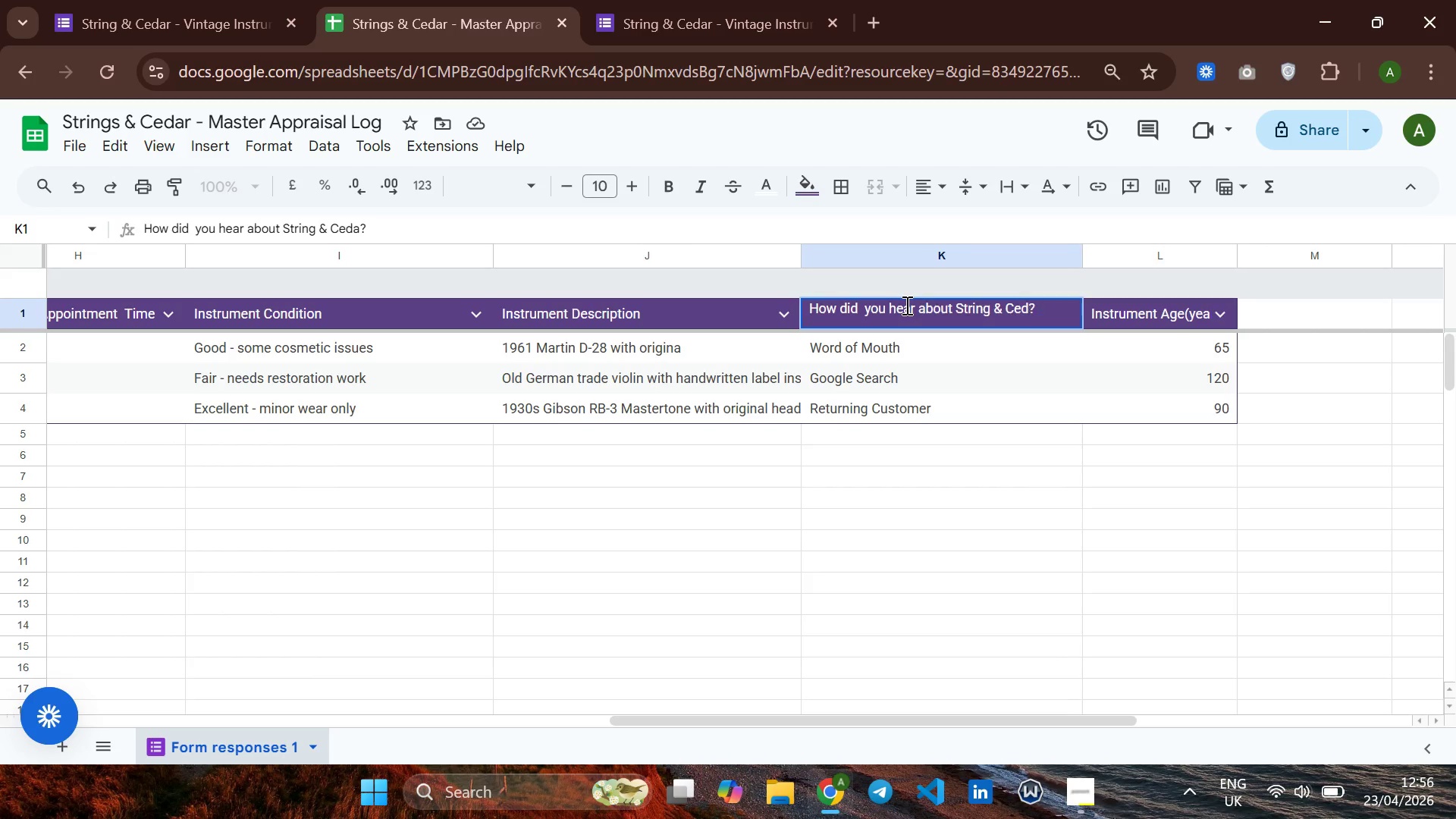 
key(Backspace)
 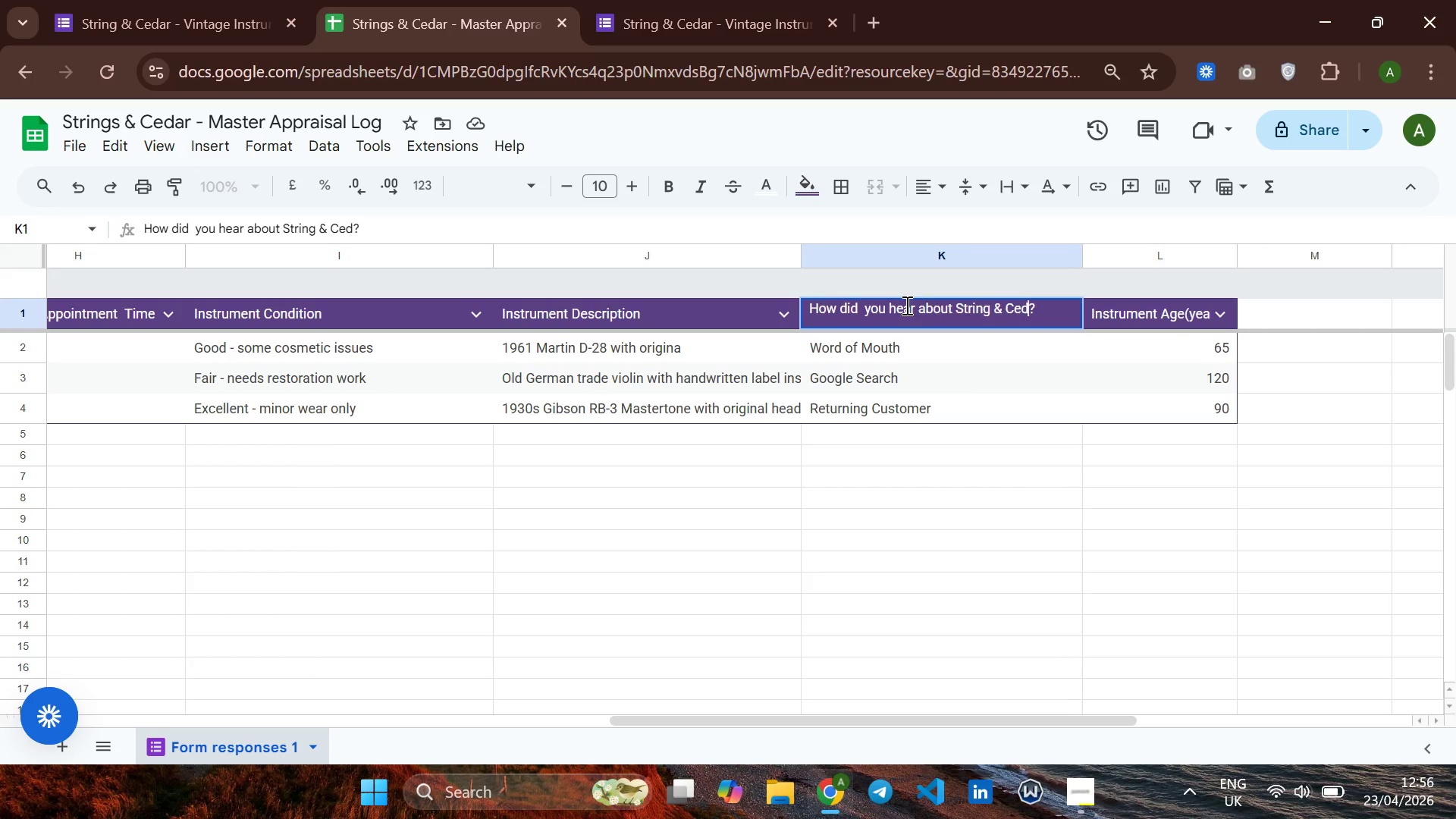 
key(Backspace)
 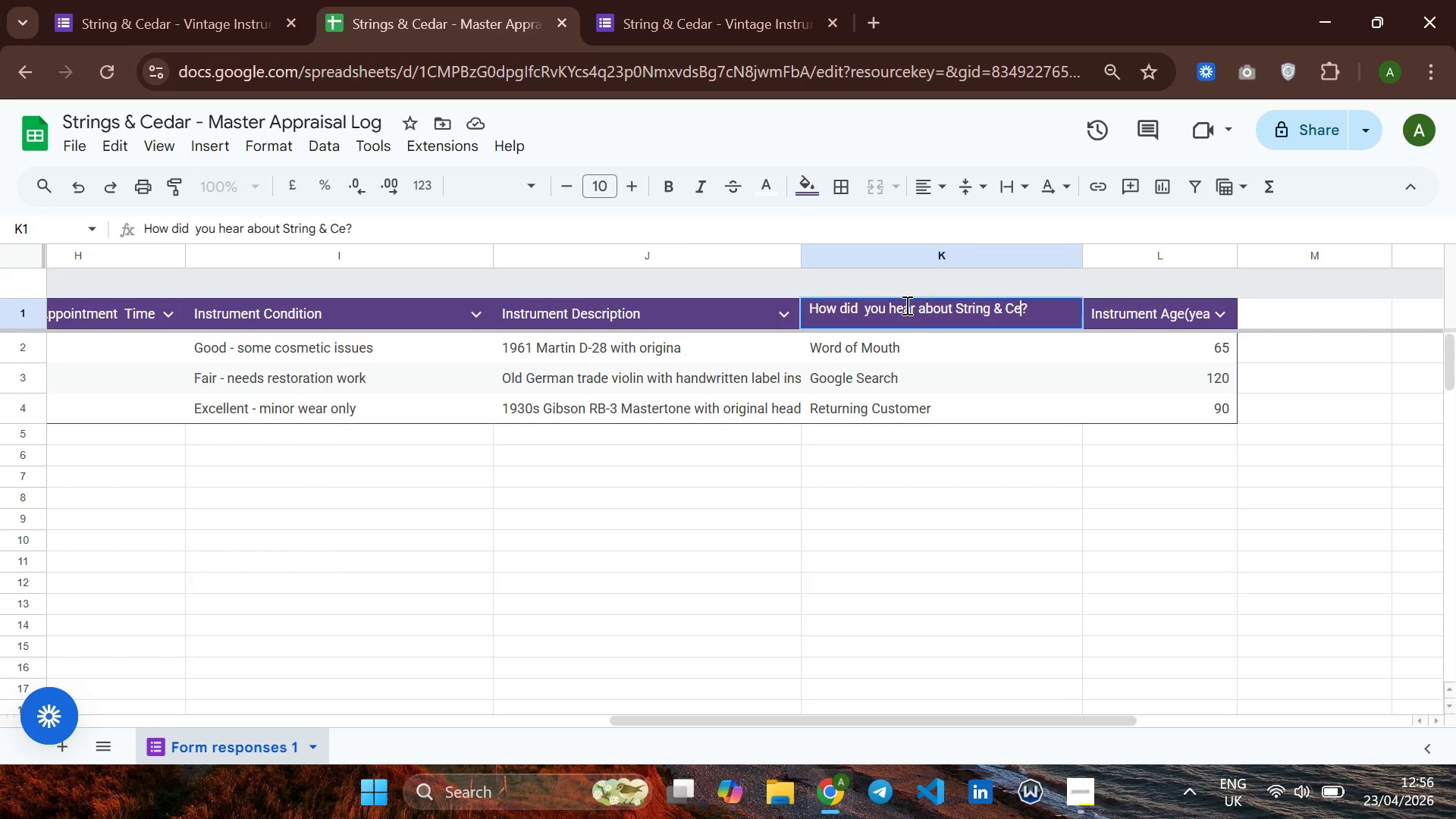 
key(Backspace)
 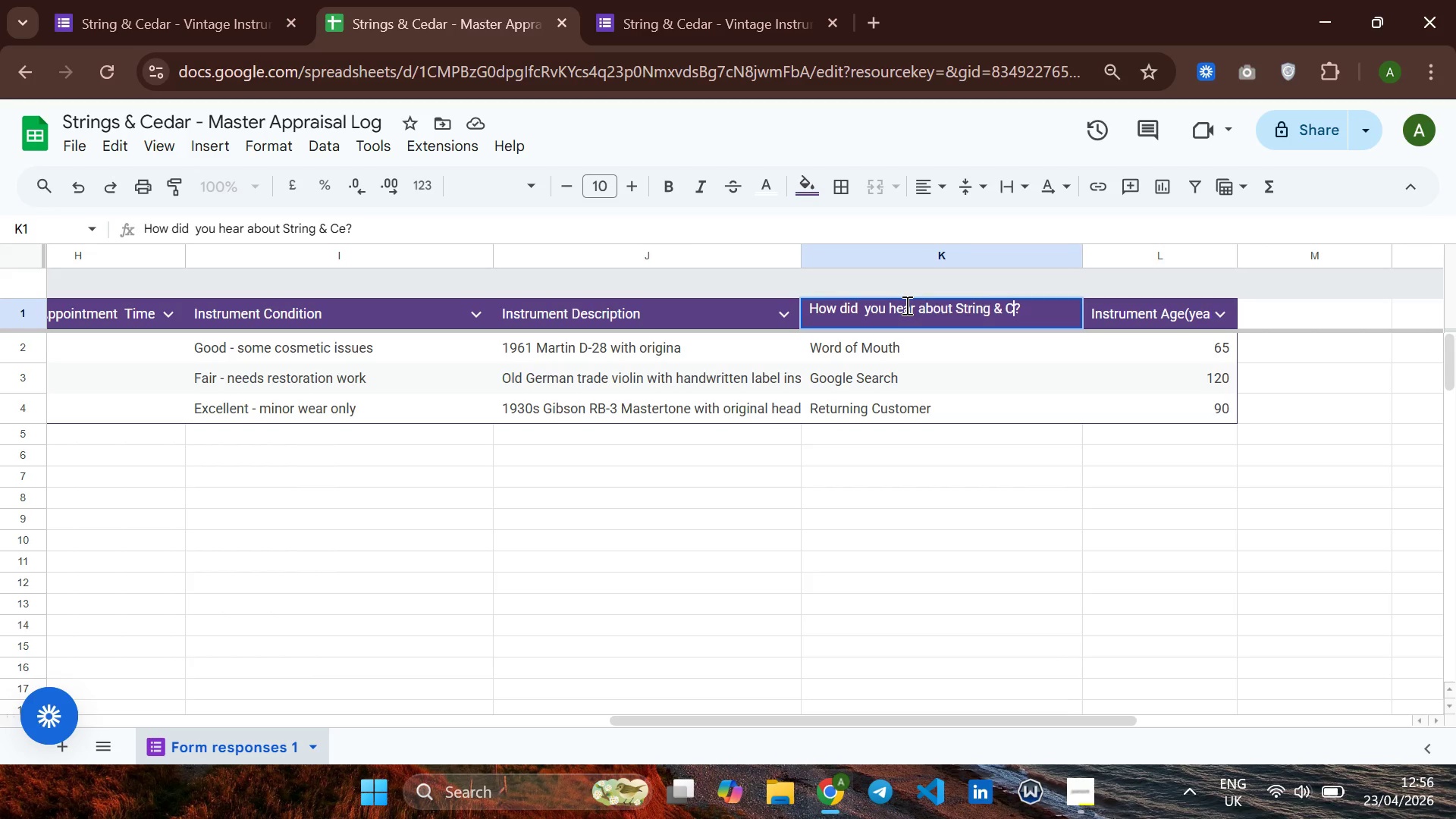 
key(Backspace)
 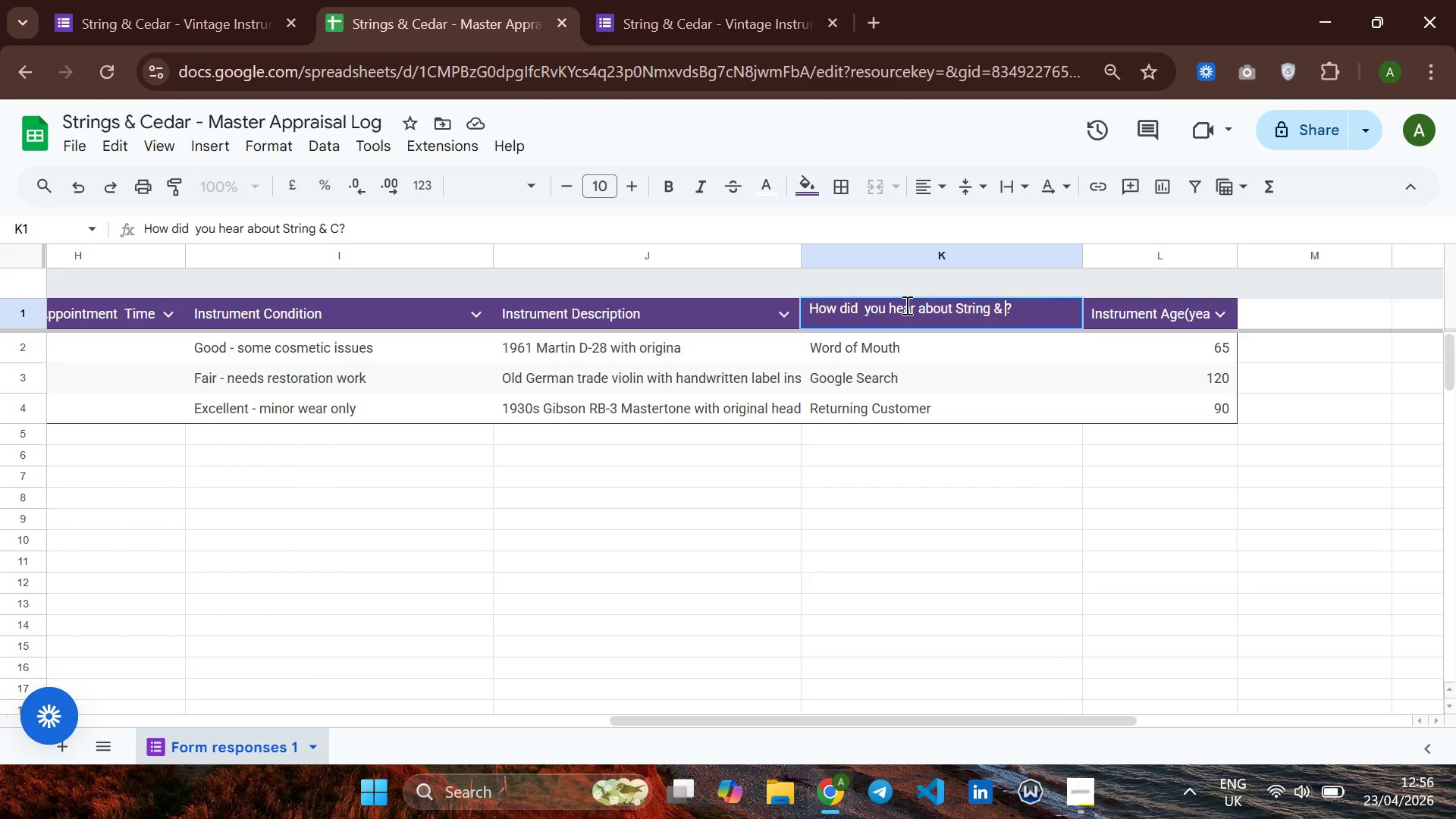 
key(Backspace)
 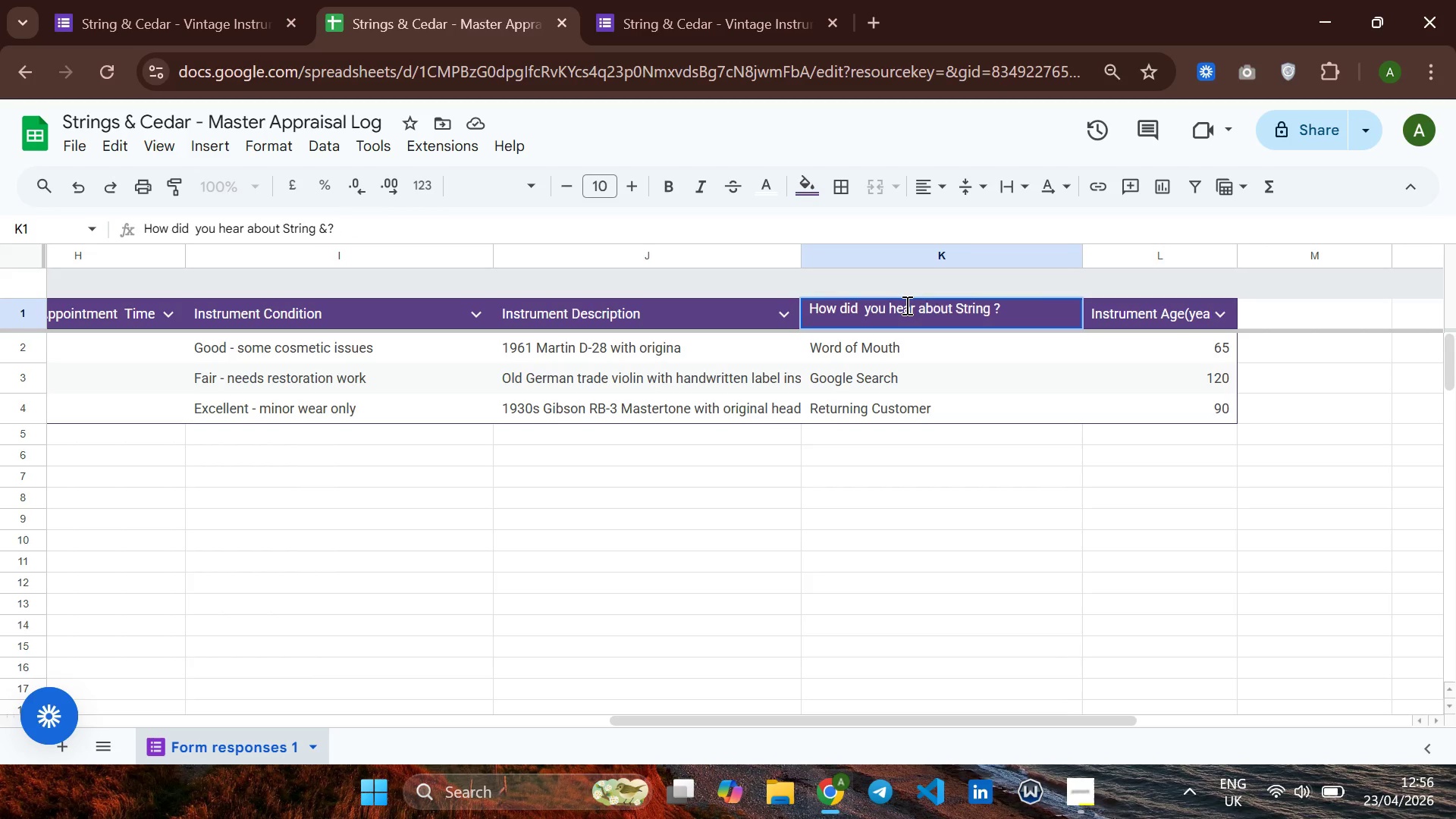 
key(Backspace)
 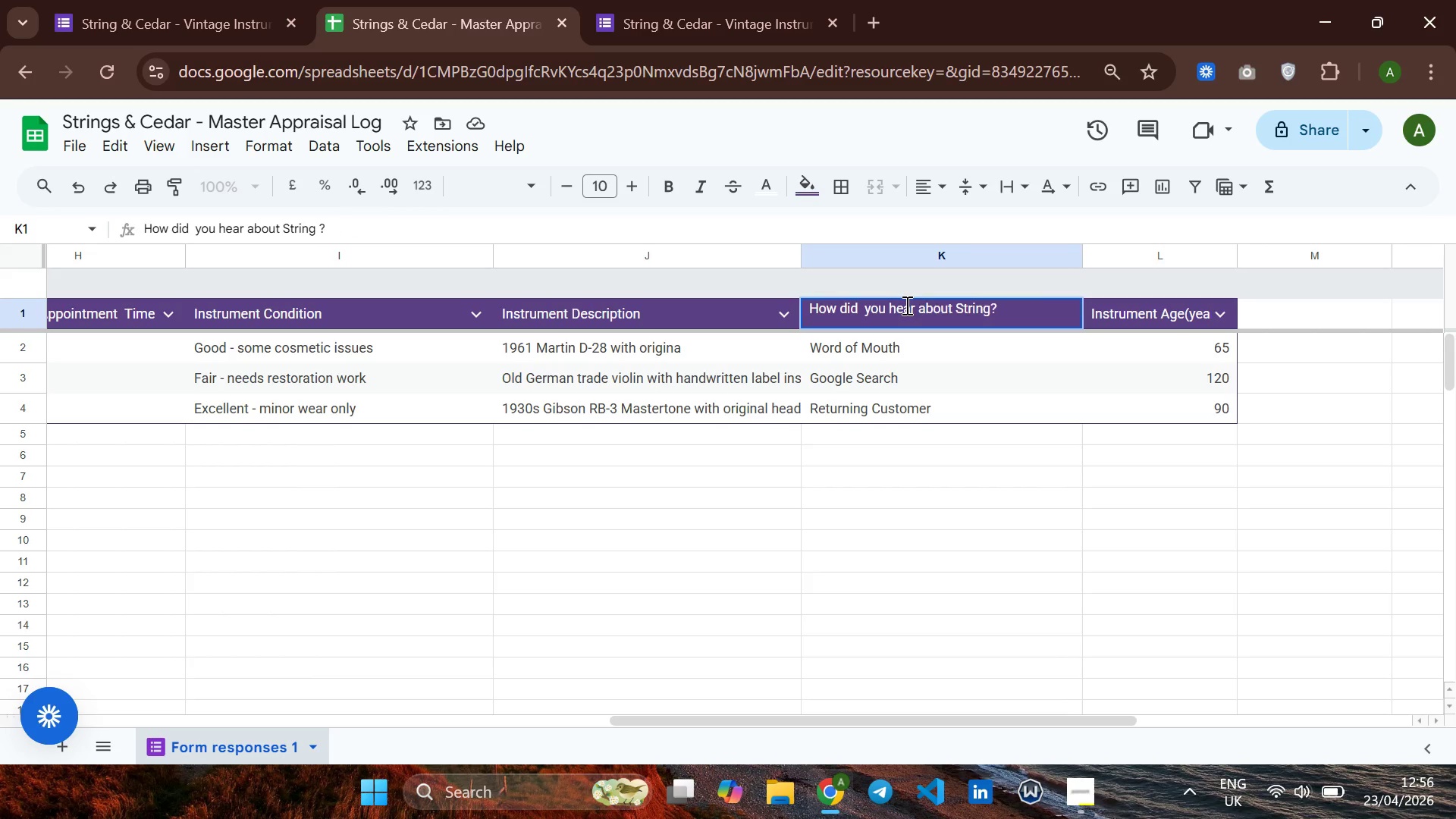 
key(Backspace)
 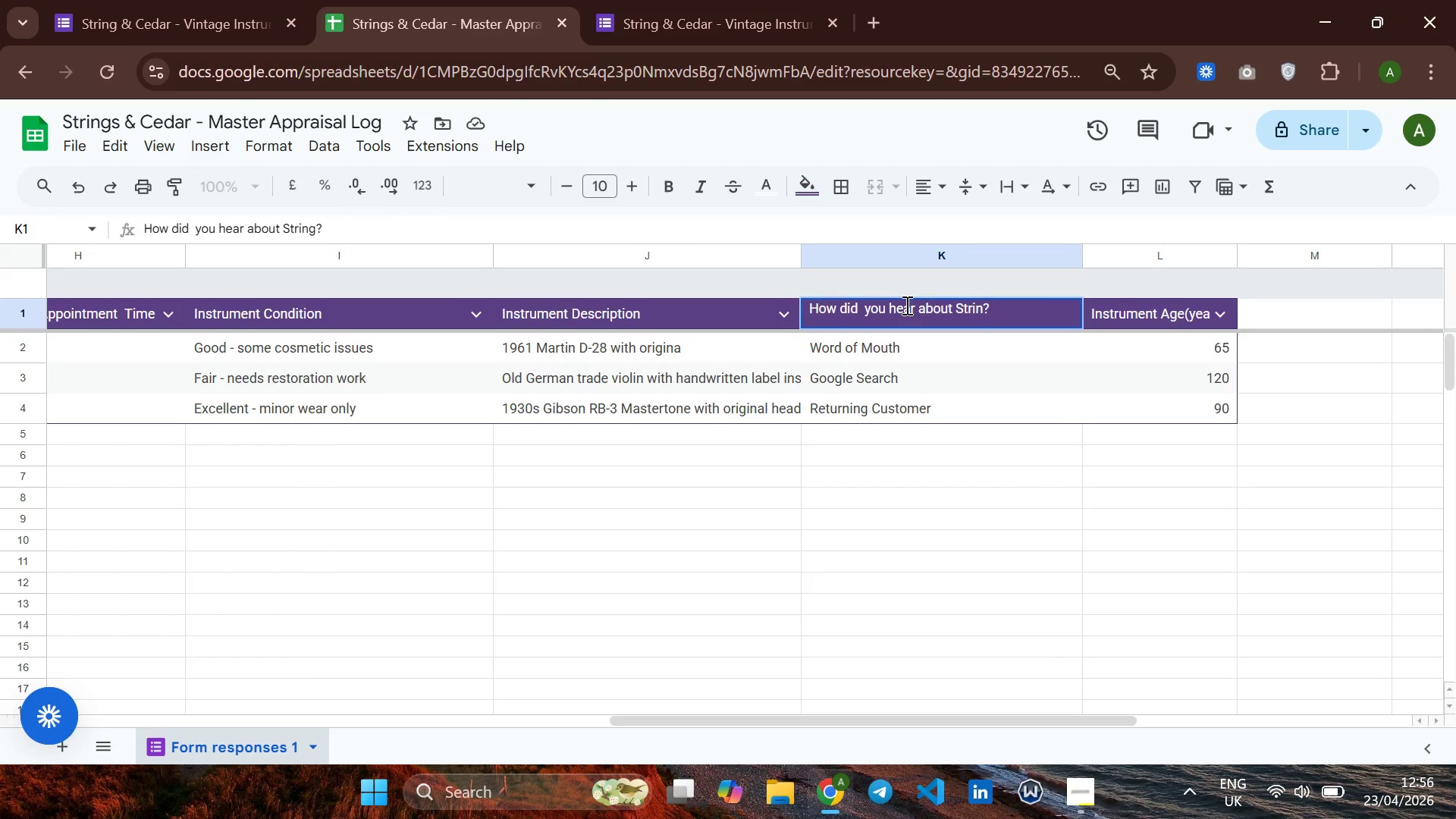 
key(Backspace)
 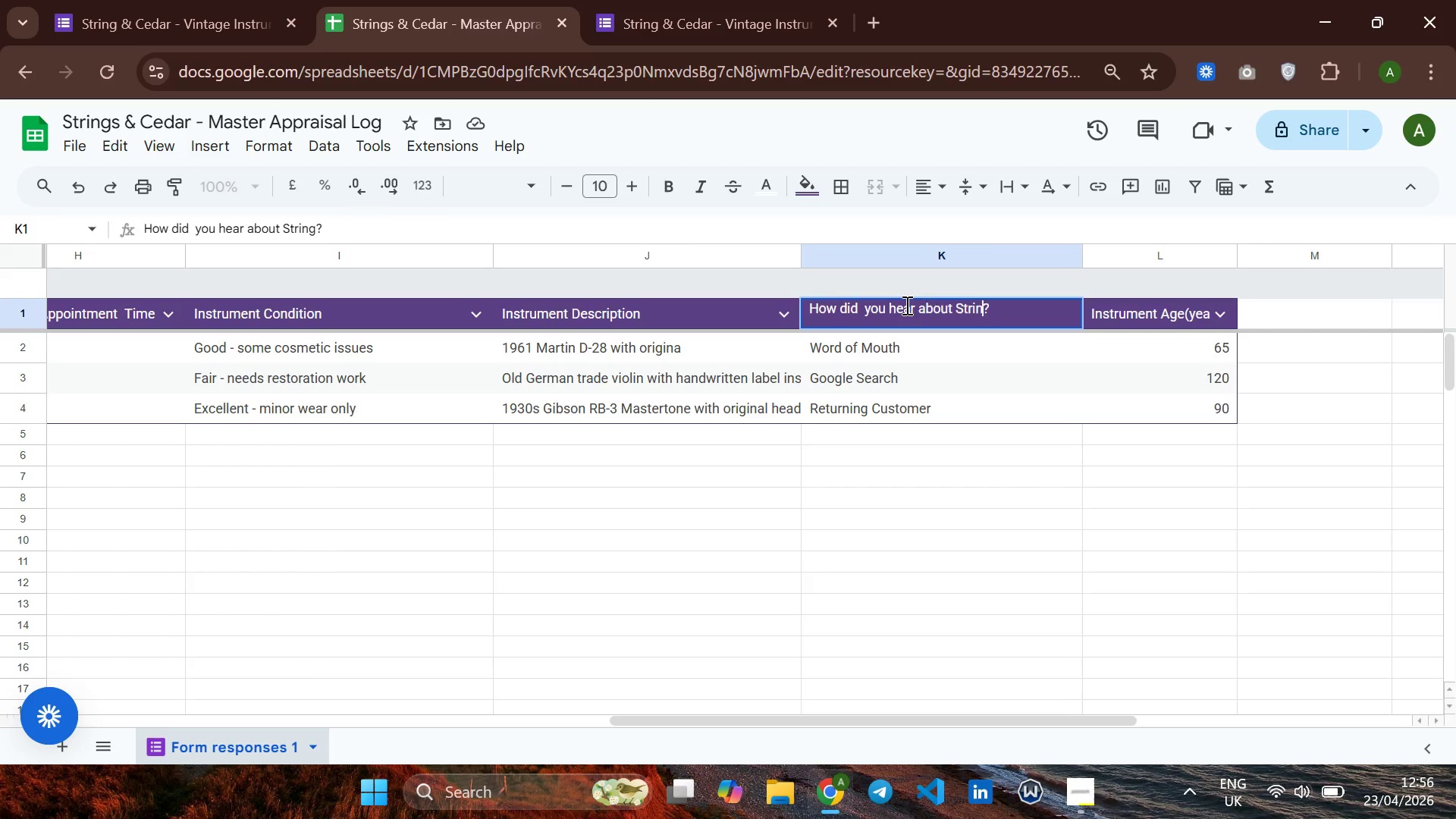 
key(Backspace)
 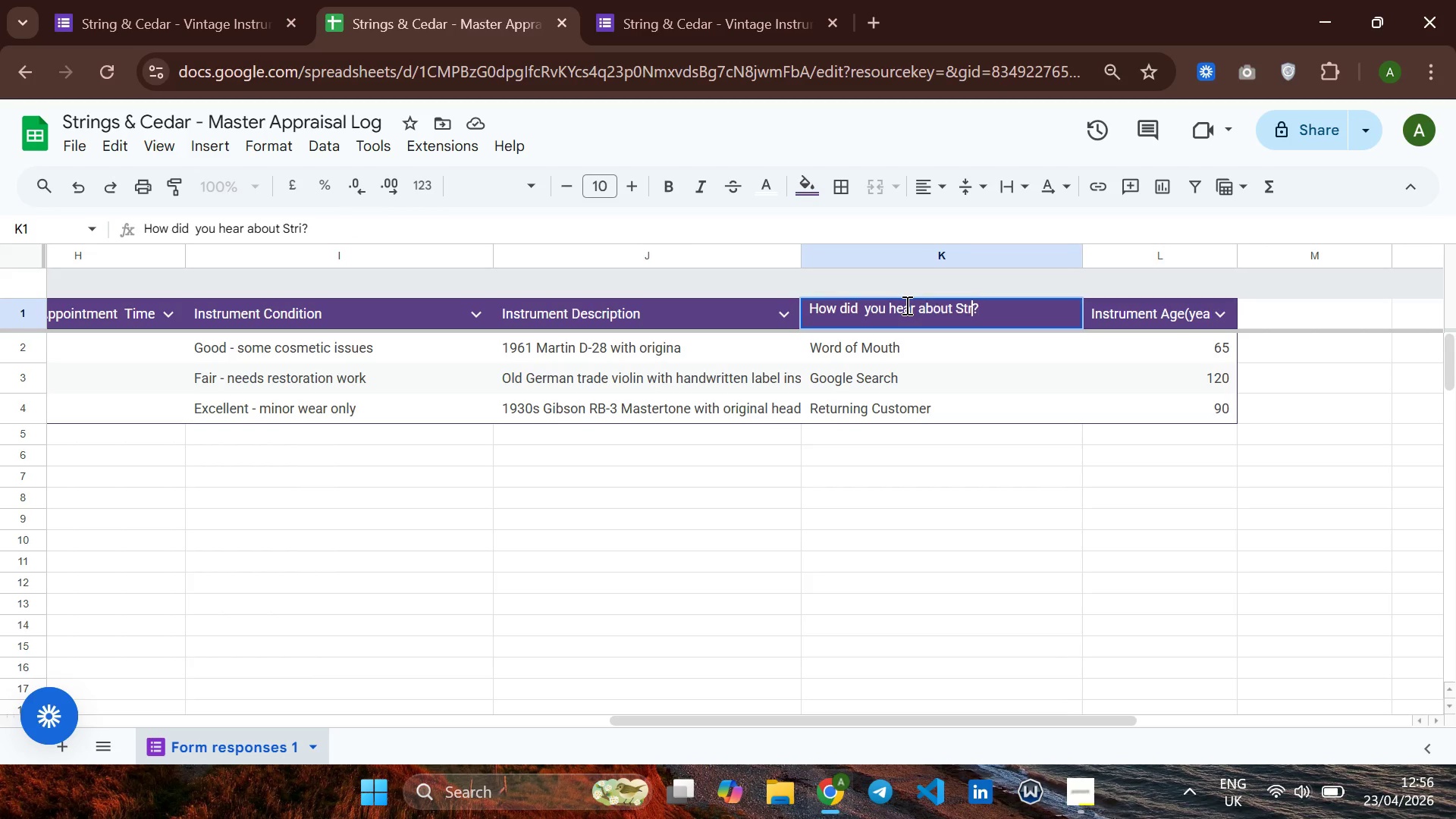 
key(Backspace)
 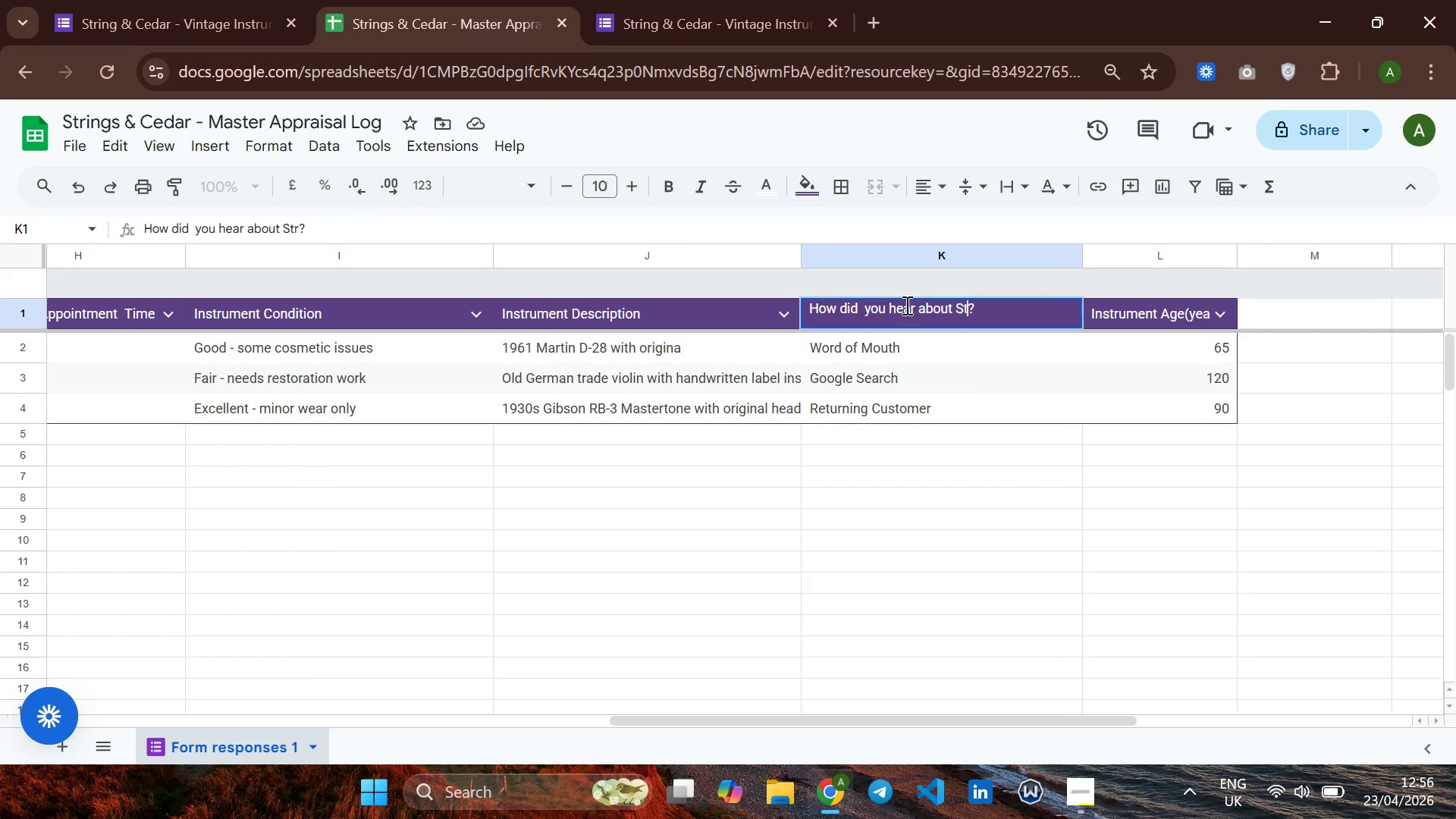 
key(Backspace)
 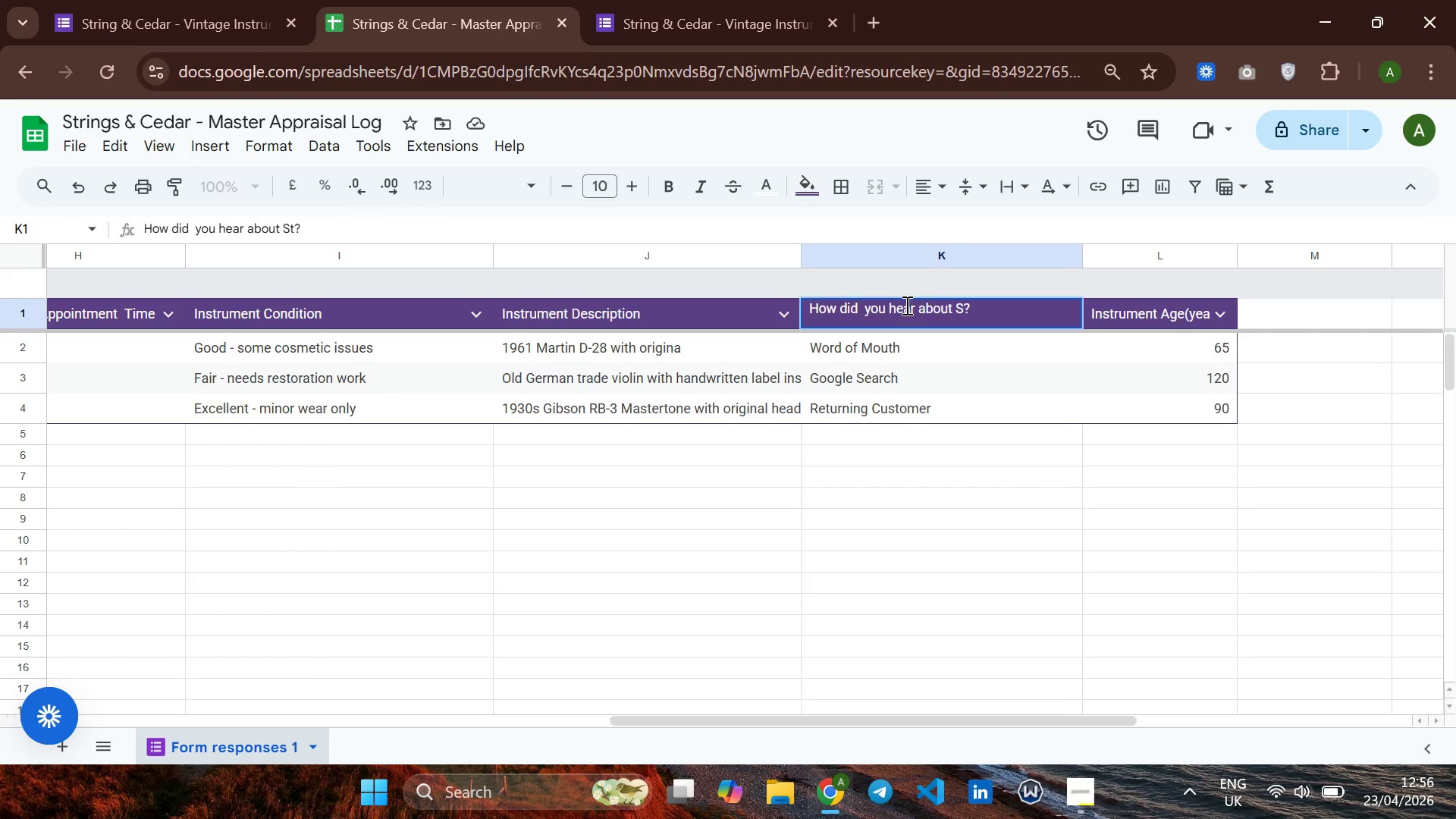 
key(Backspace)
 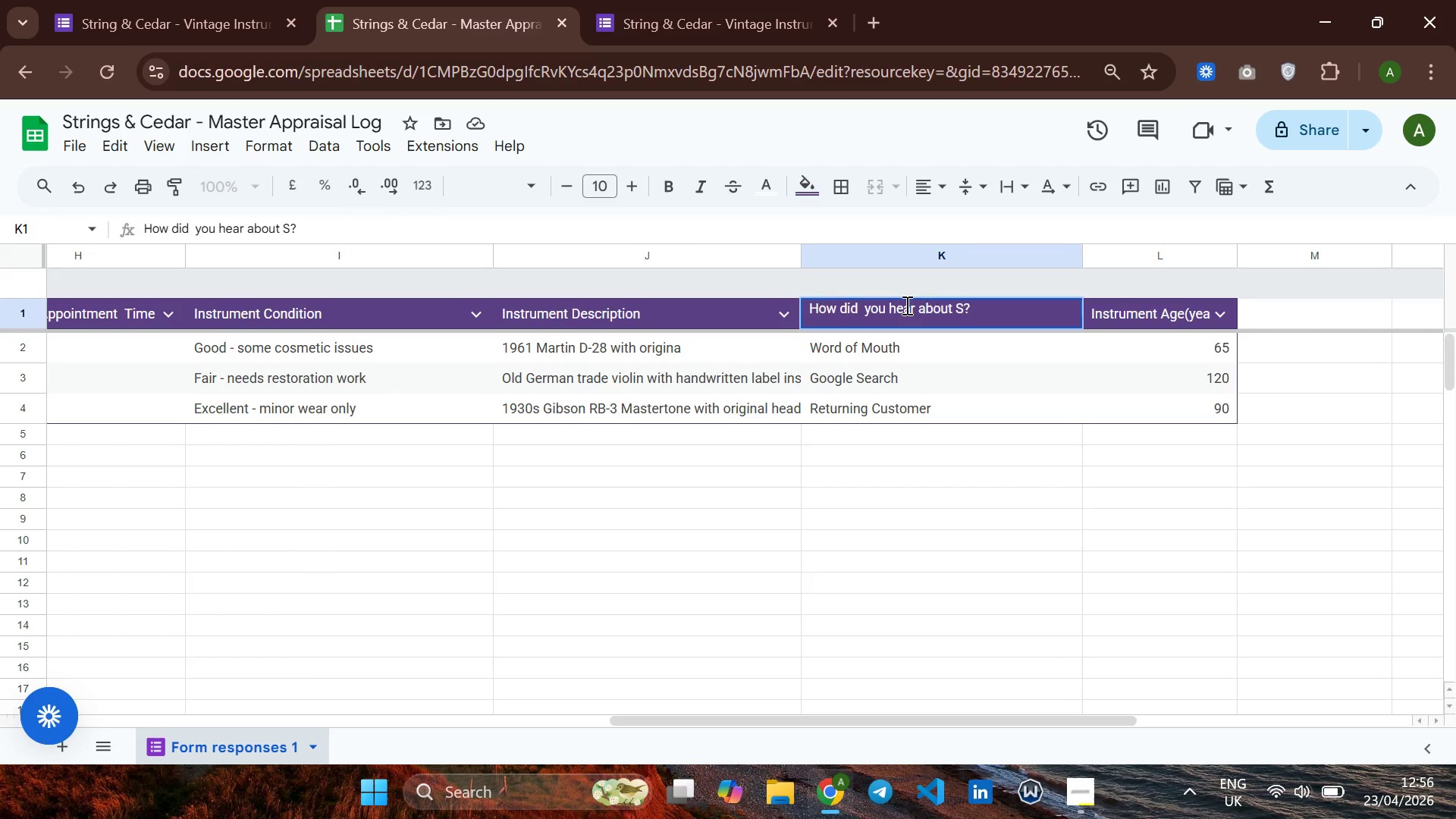 
key(Backspace)
 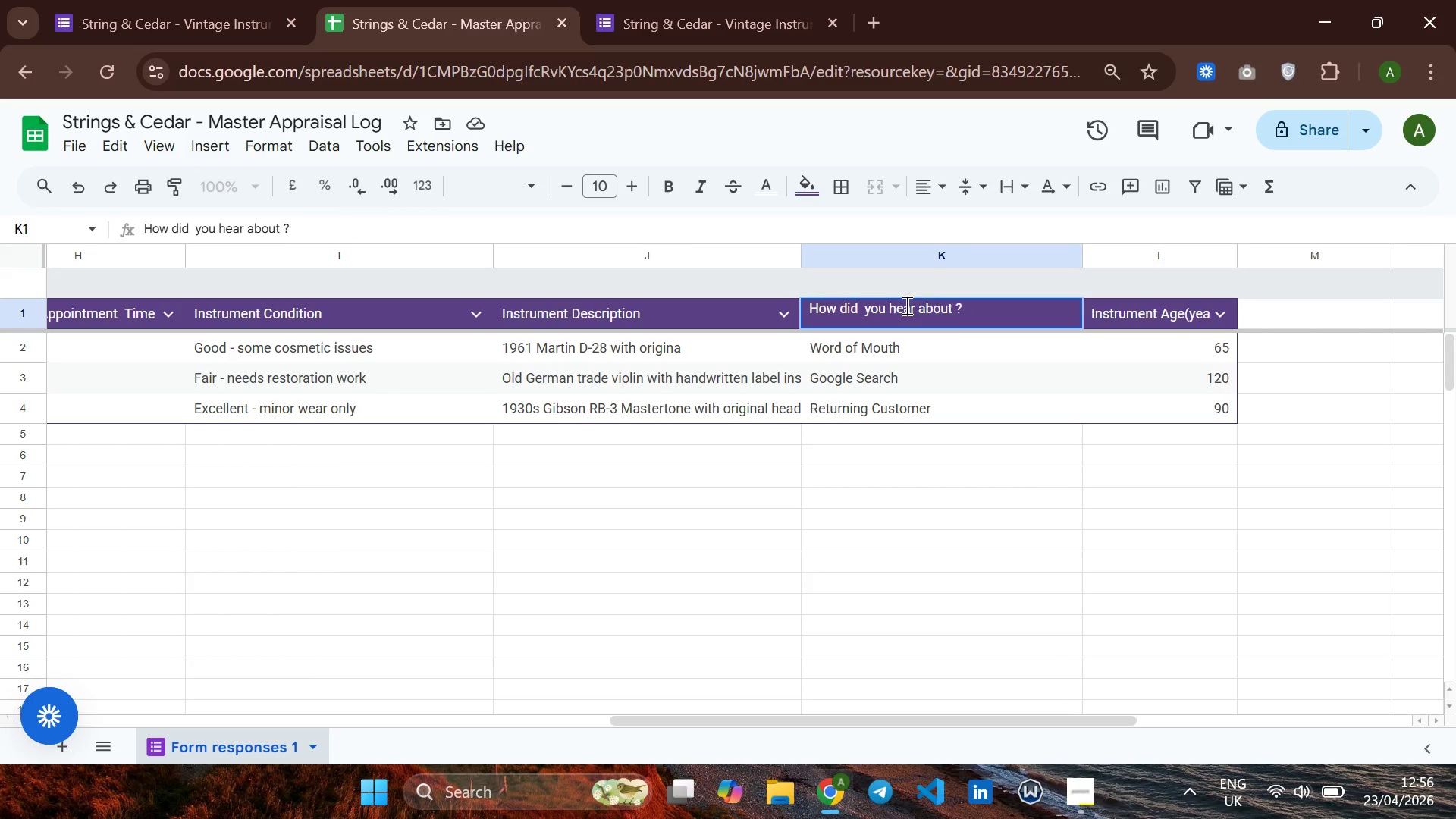 
key(Backspace)
 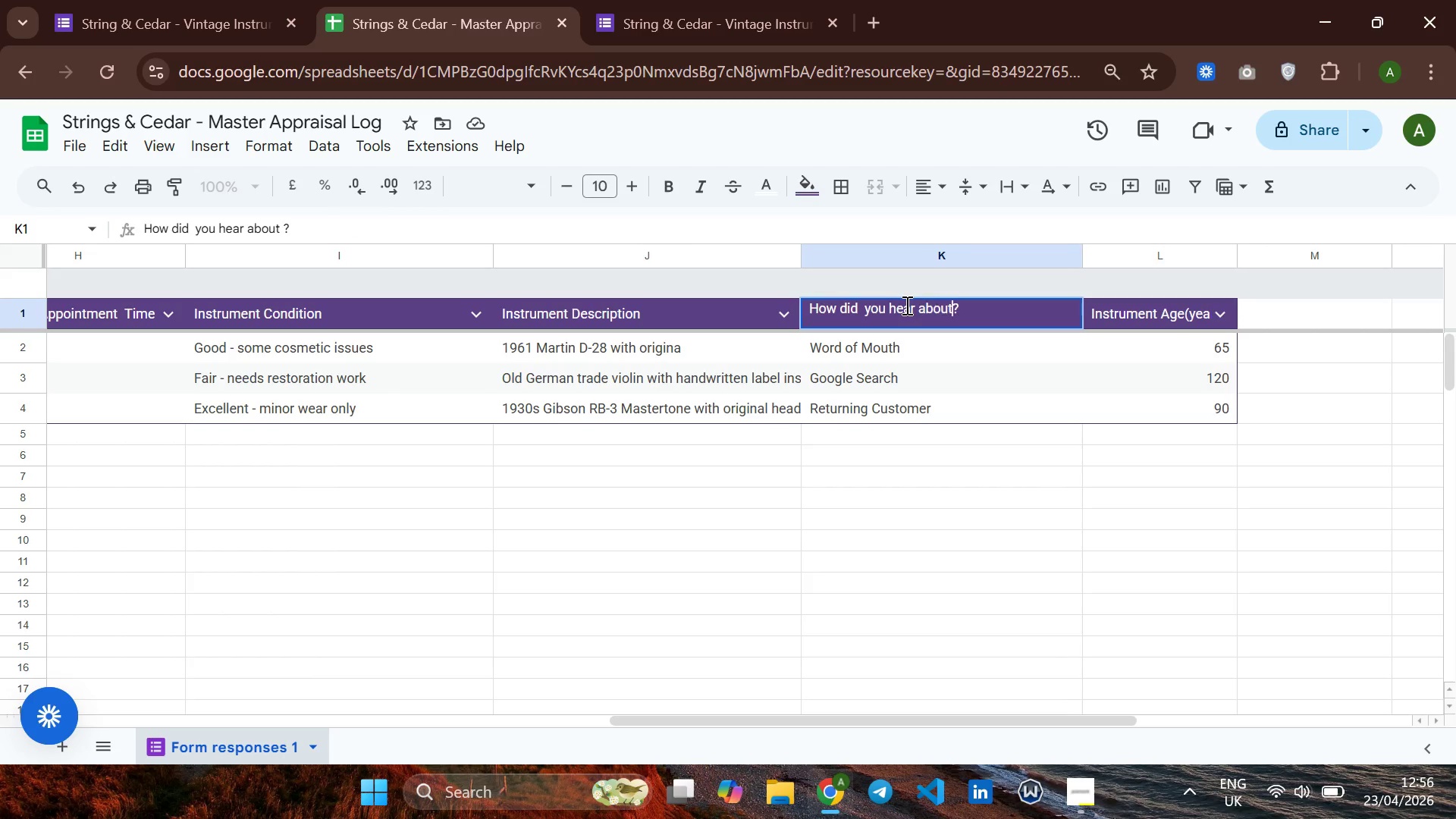 
key(Backspace)
 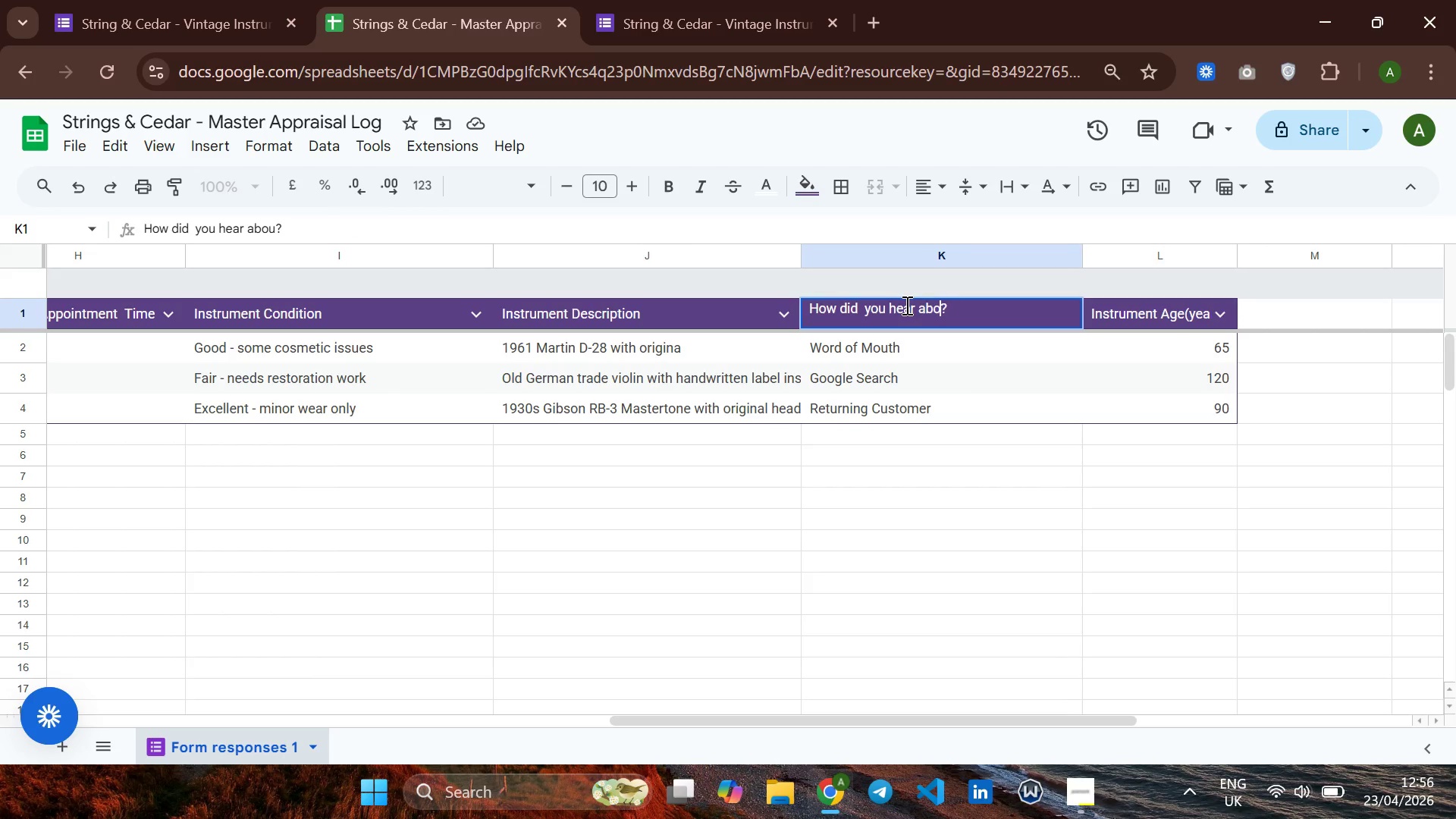 
key(Backspace)
 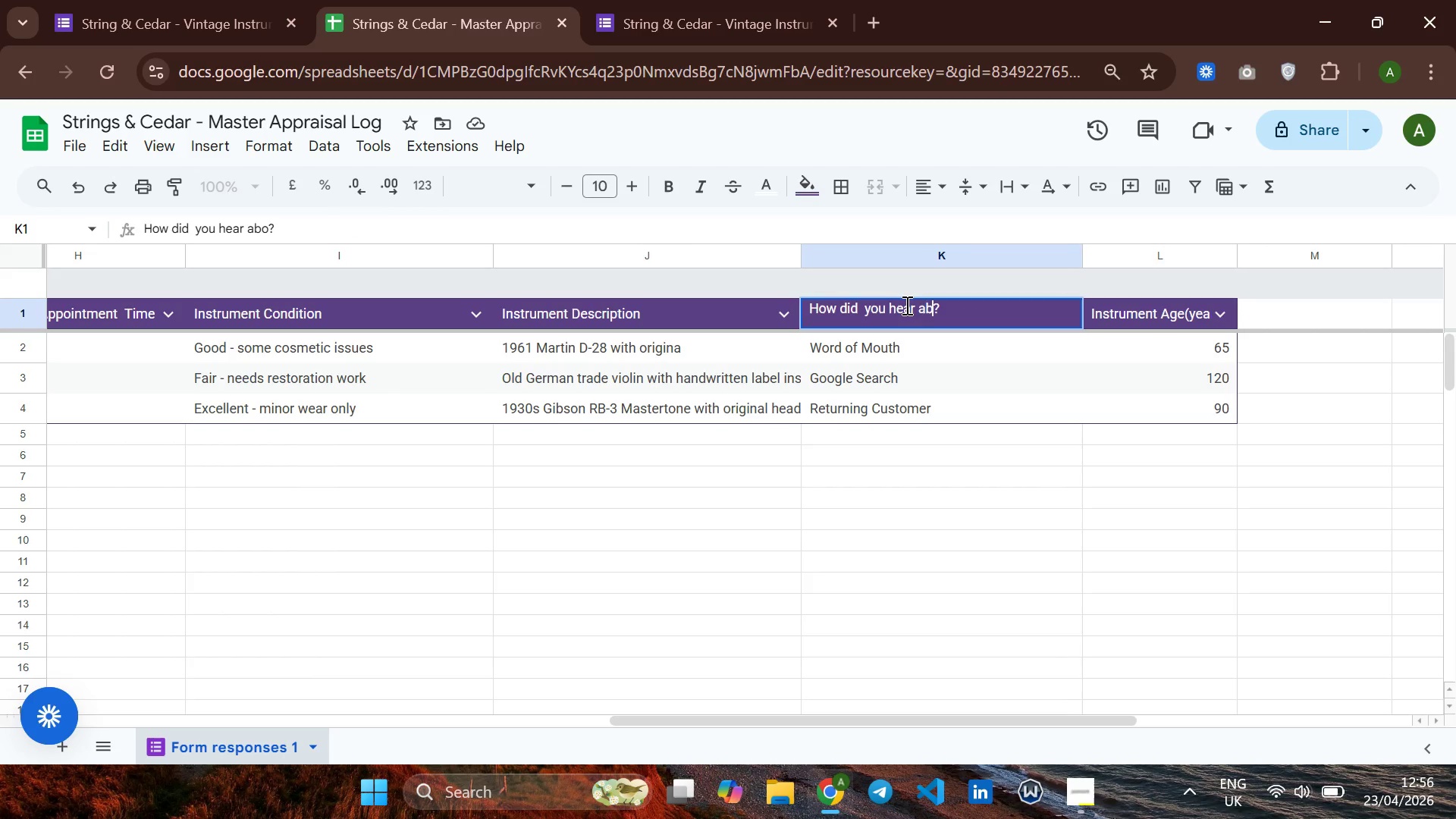 
key(Backspace)
 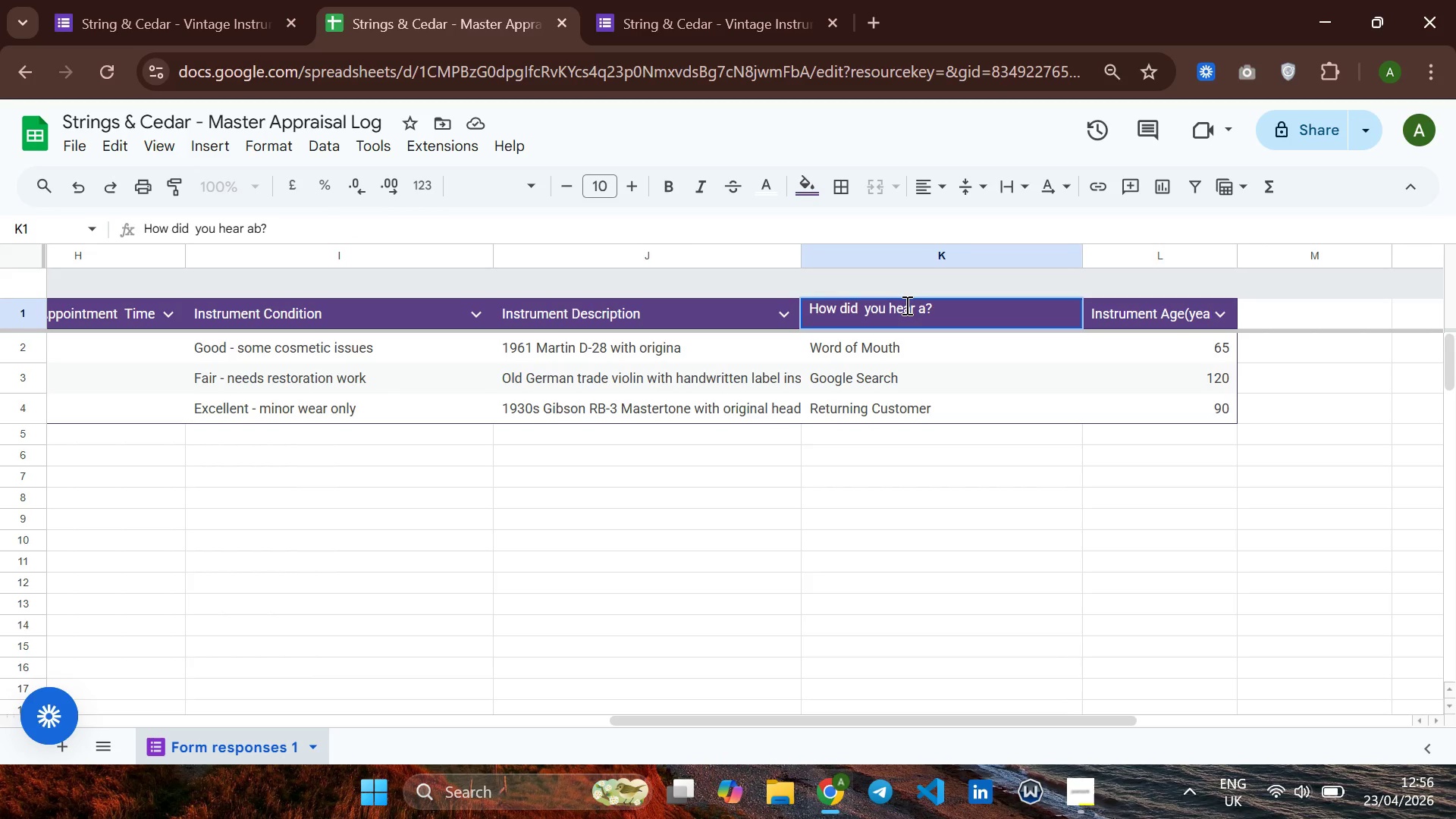 
key(Backspace)
 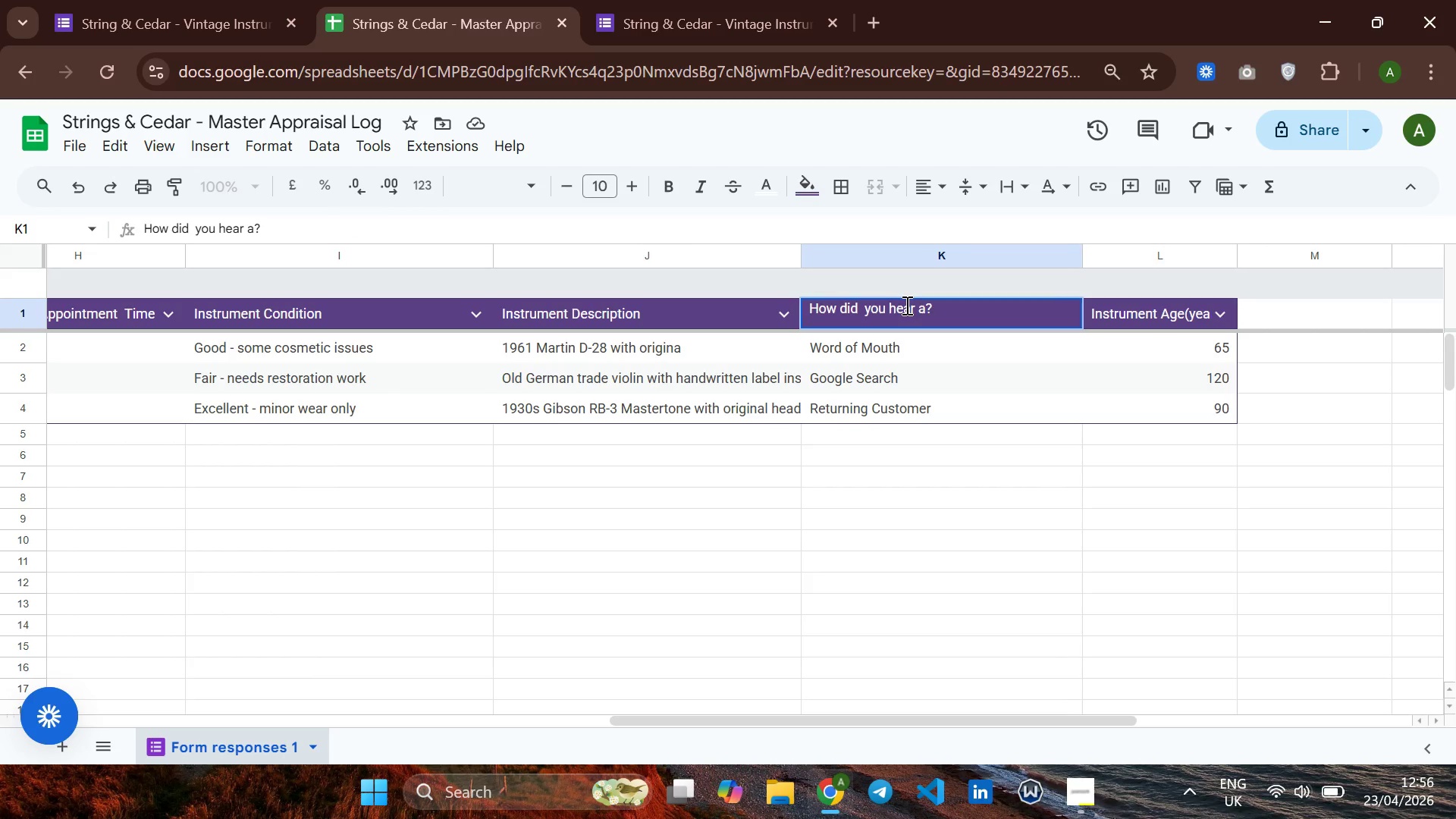 
key(Backspace)
 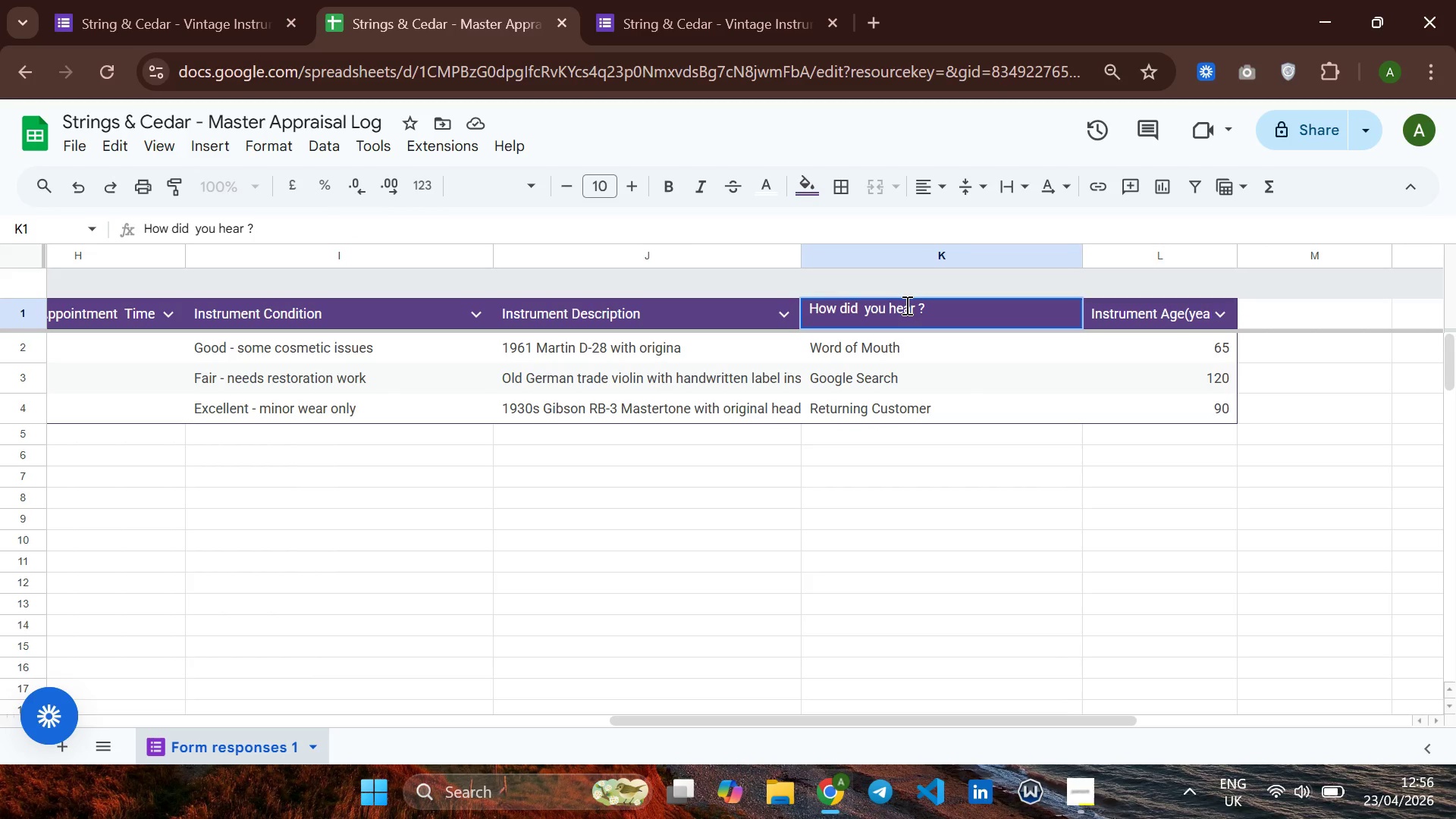 
key(Backspace)
 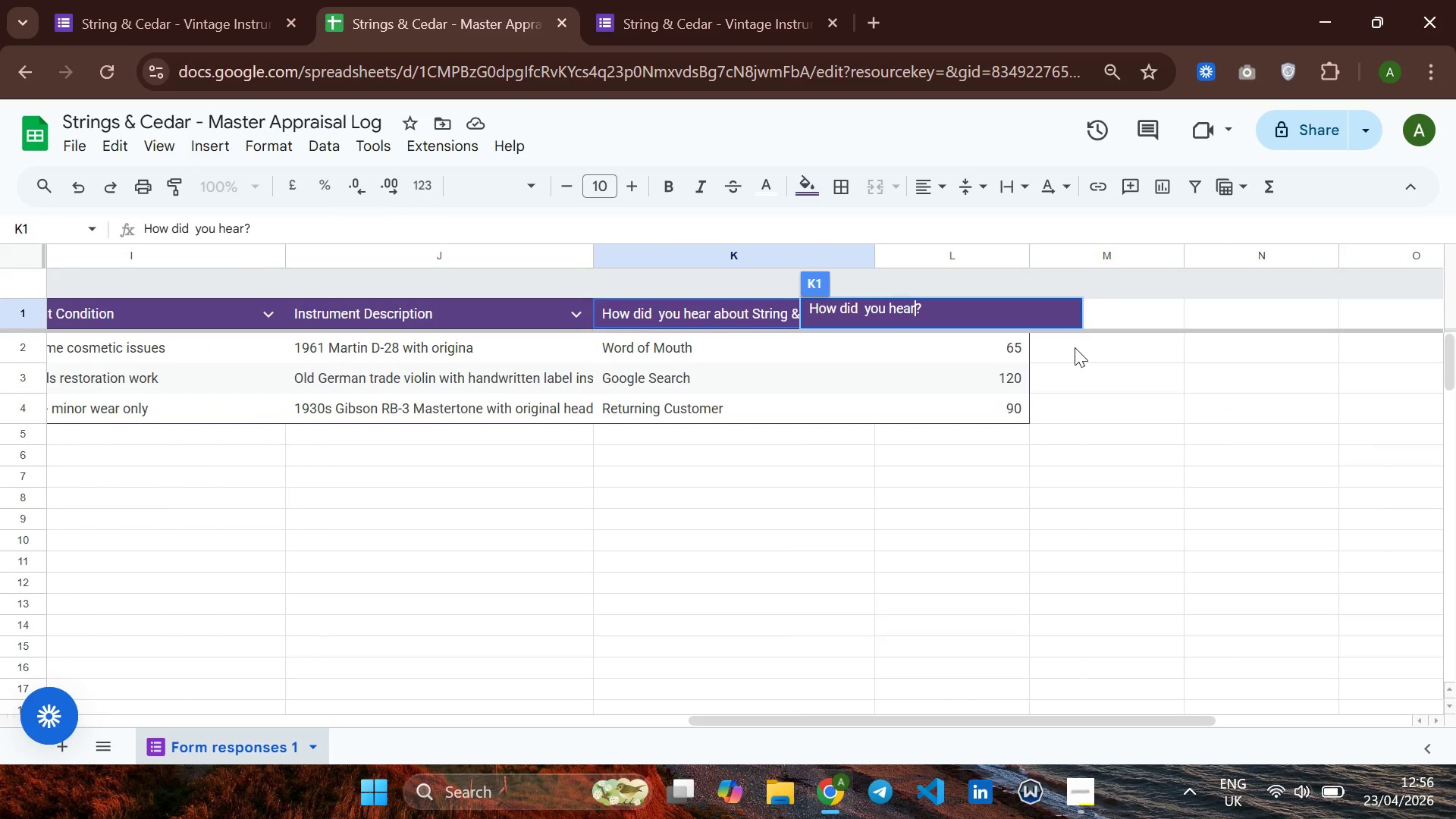 
wait(5.58)
 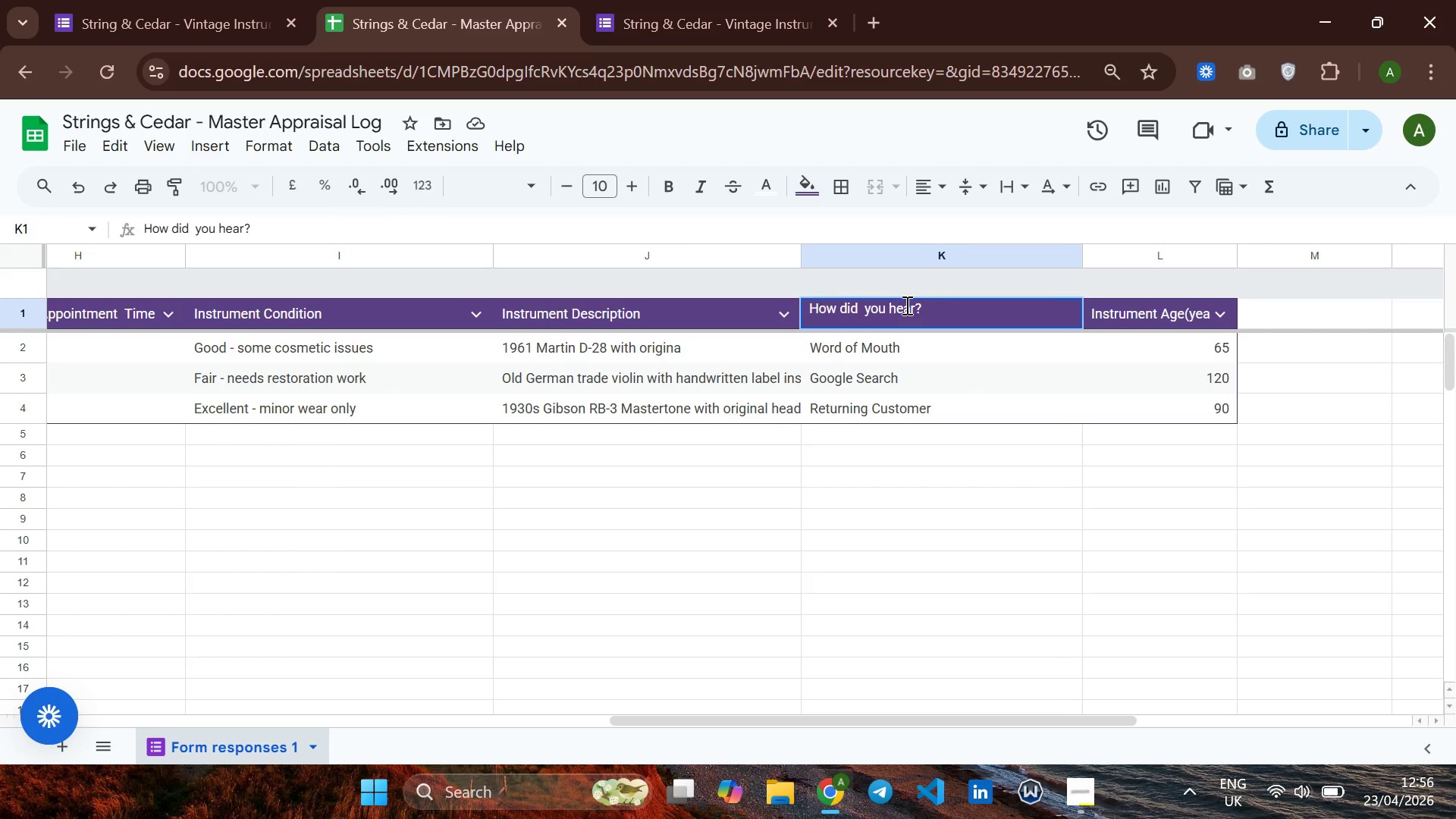 
left_click([1138, 312])
 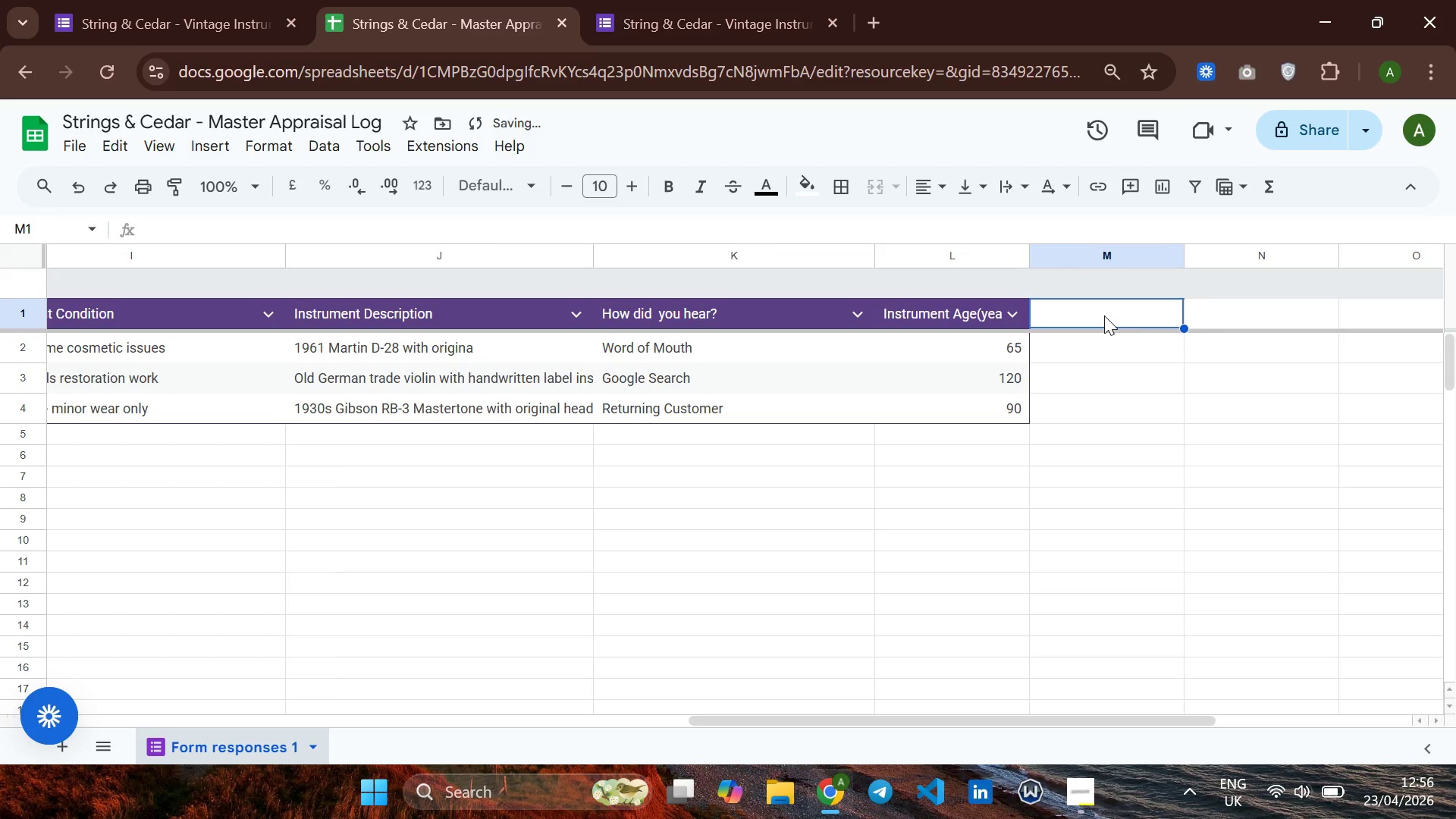 
type(Appointment )
 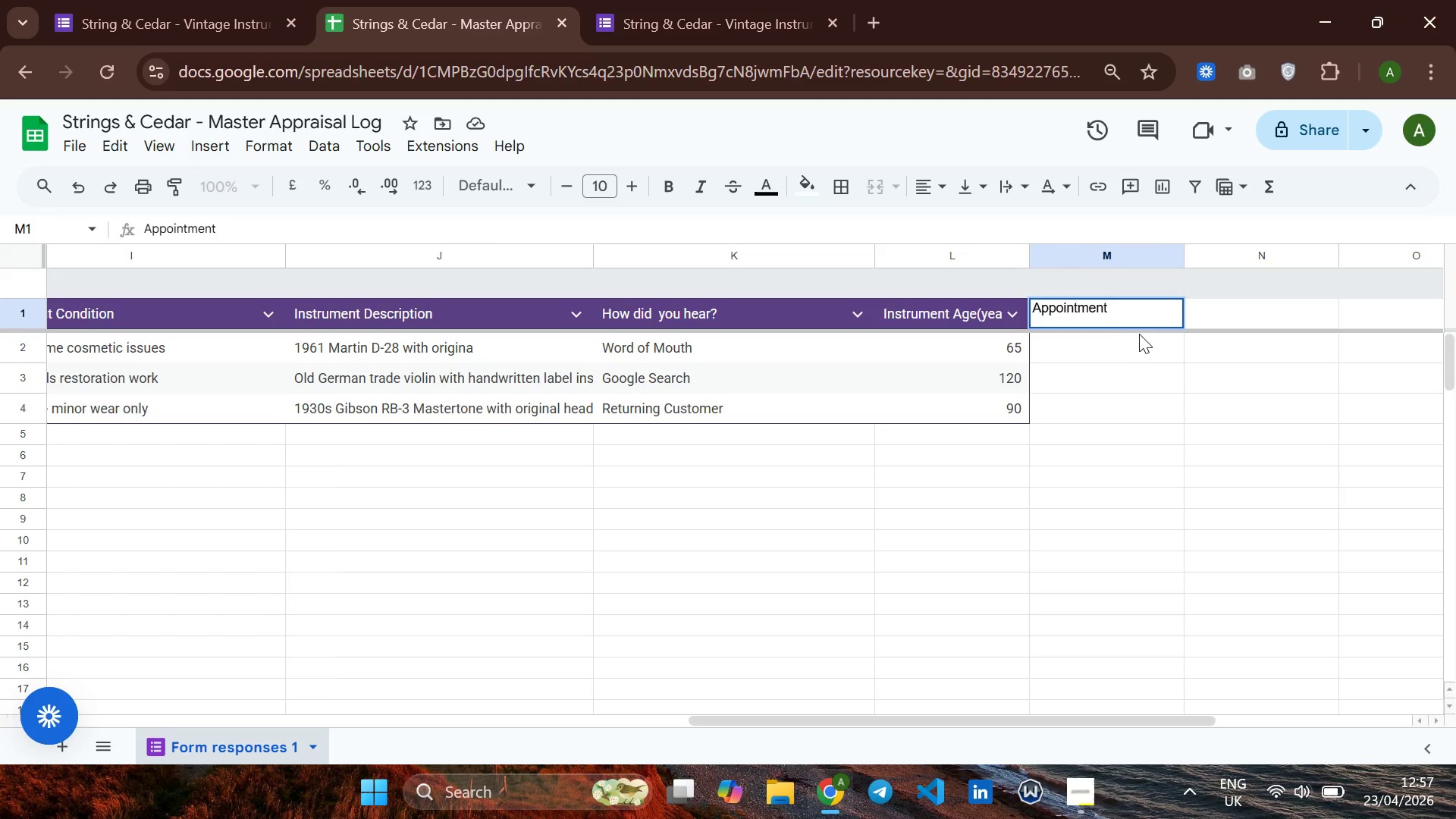 
wait(6.31)
 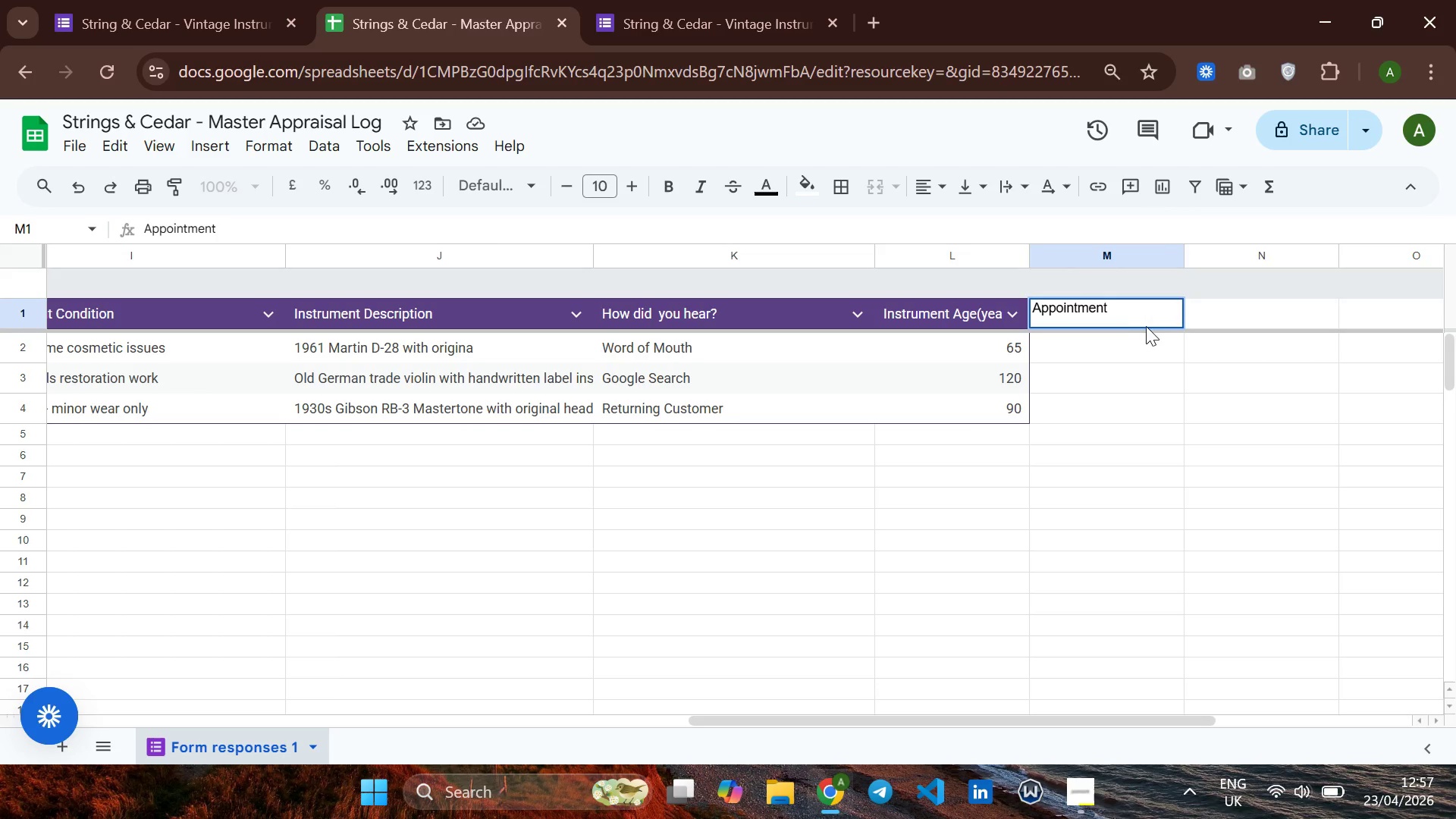 
type(Status)
 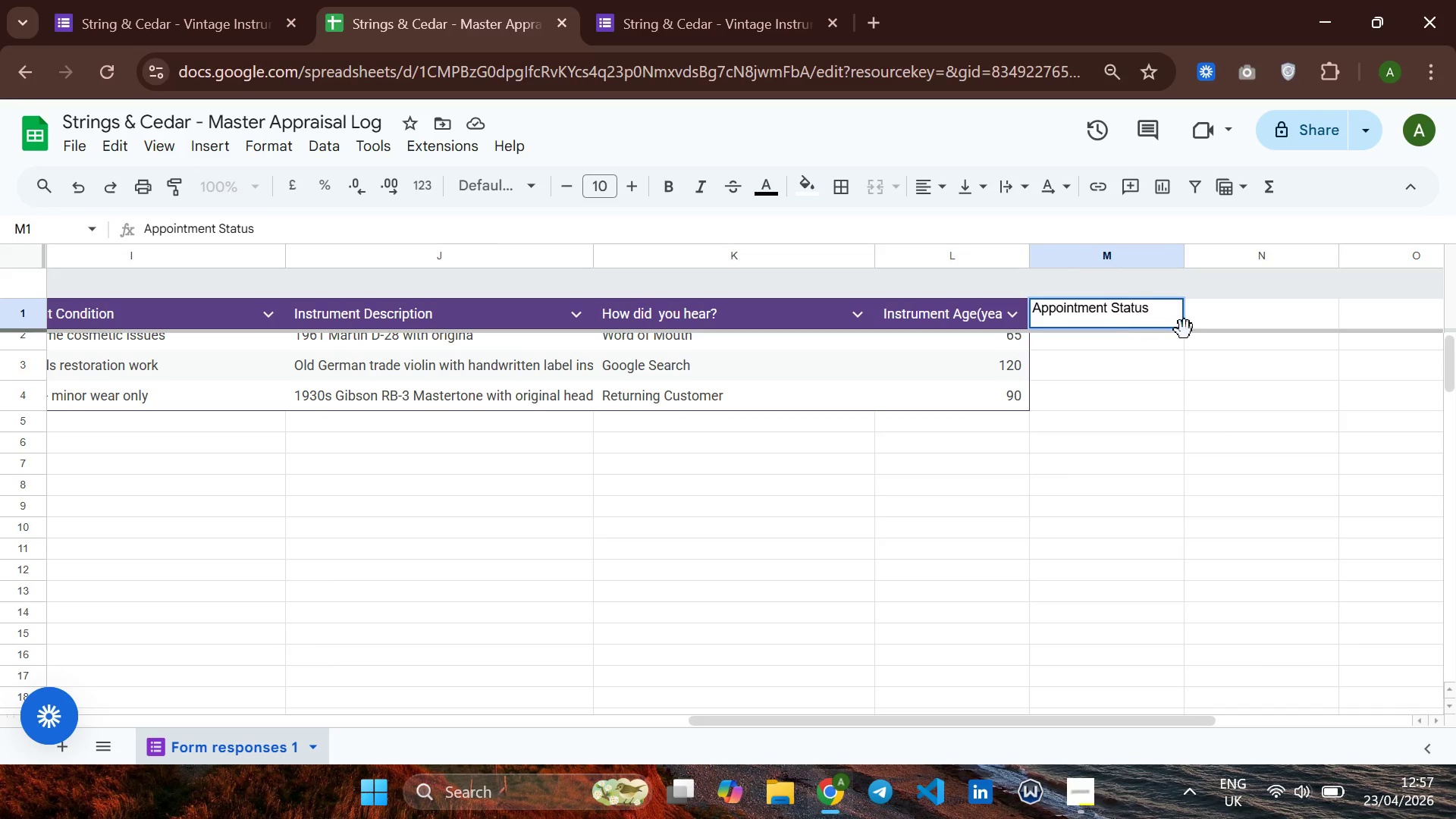 
key(Enter)
 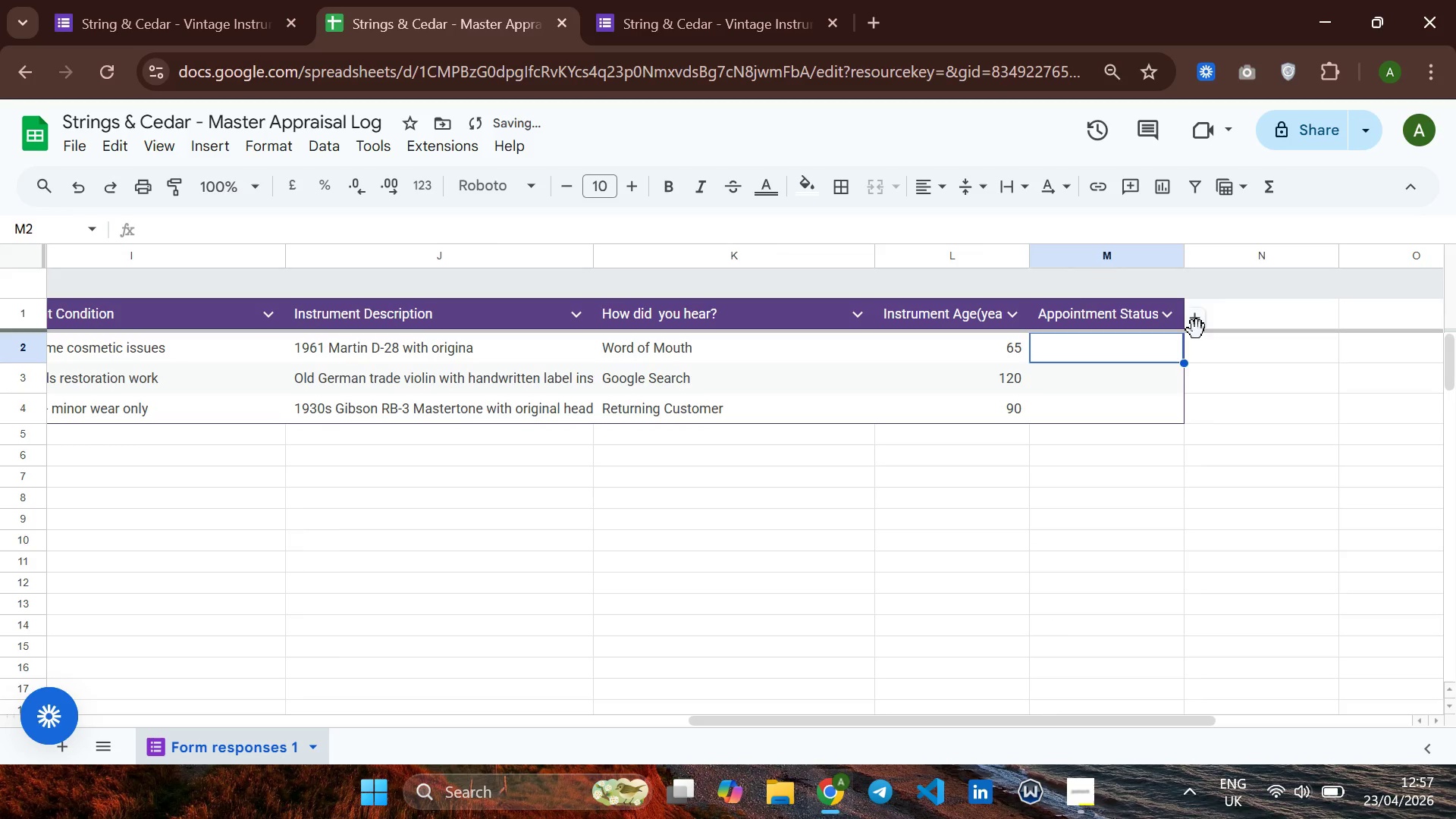 
key(ArrowRight)
 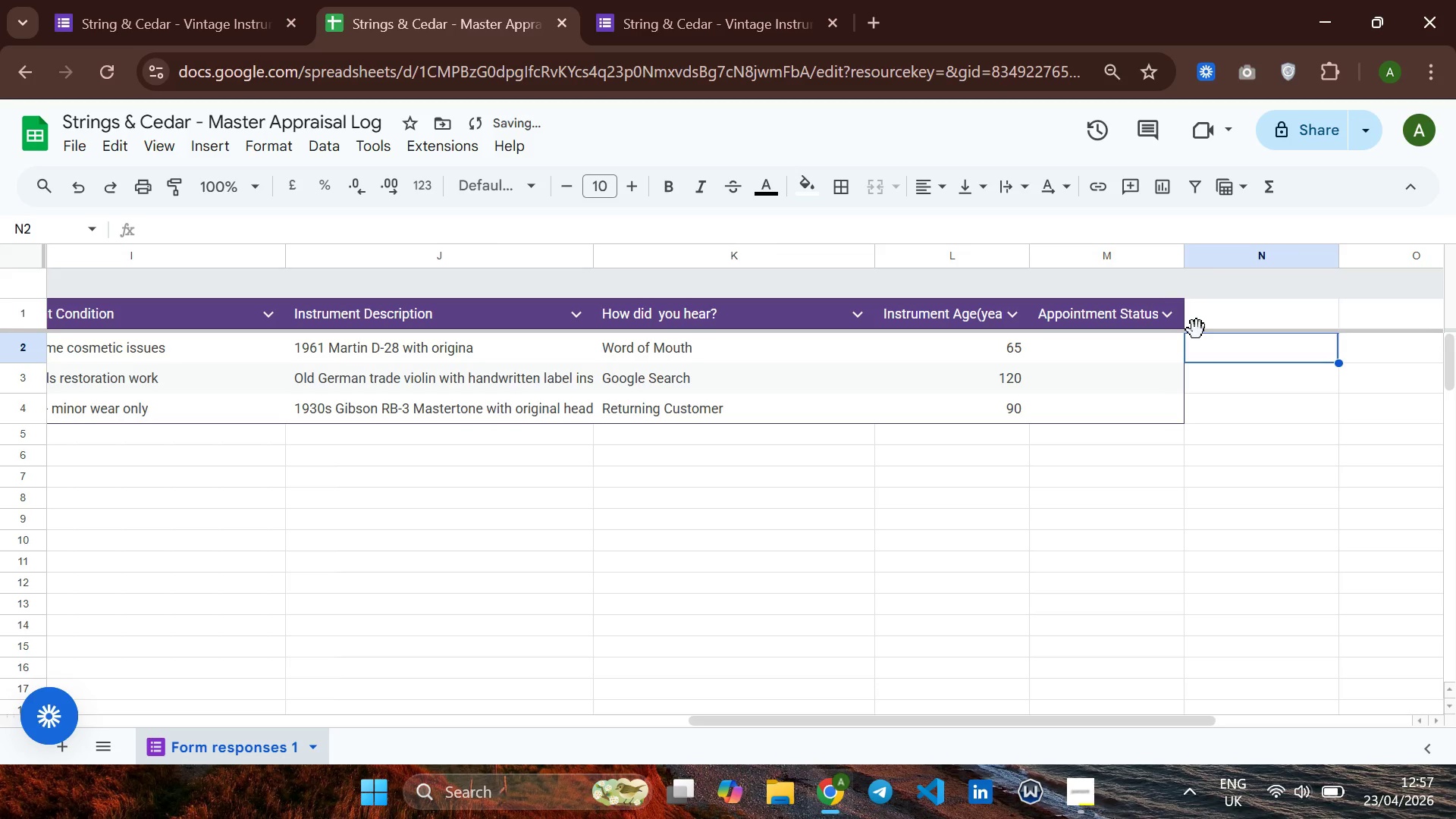 
key(ArrowUp)
 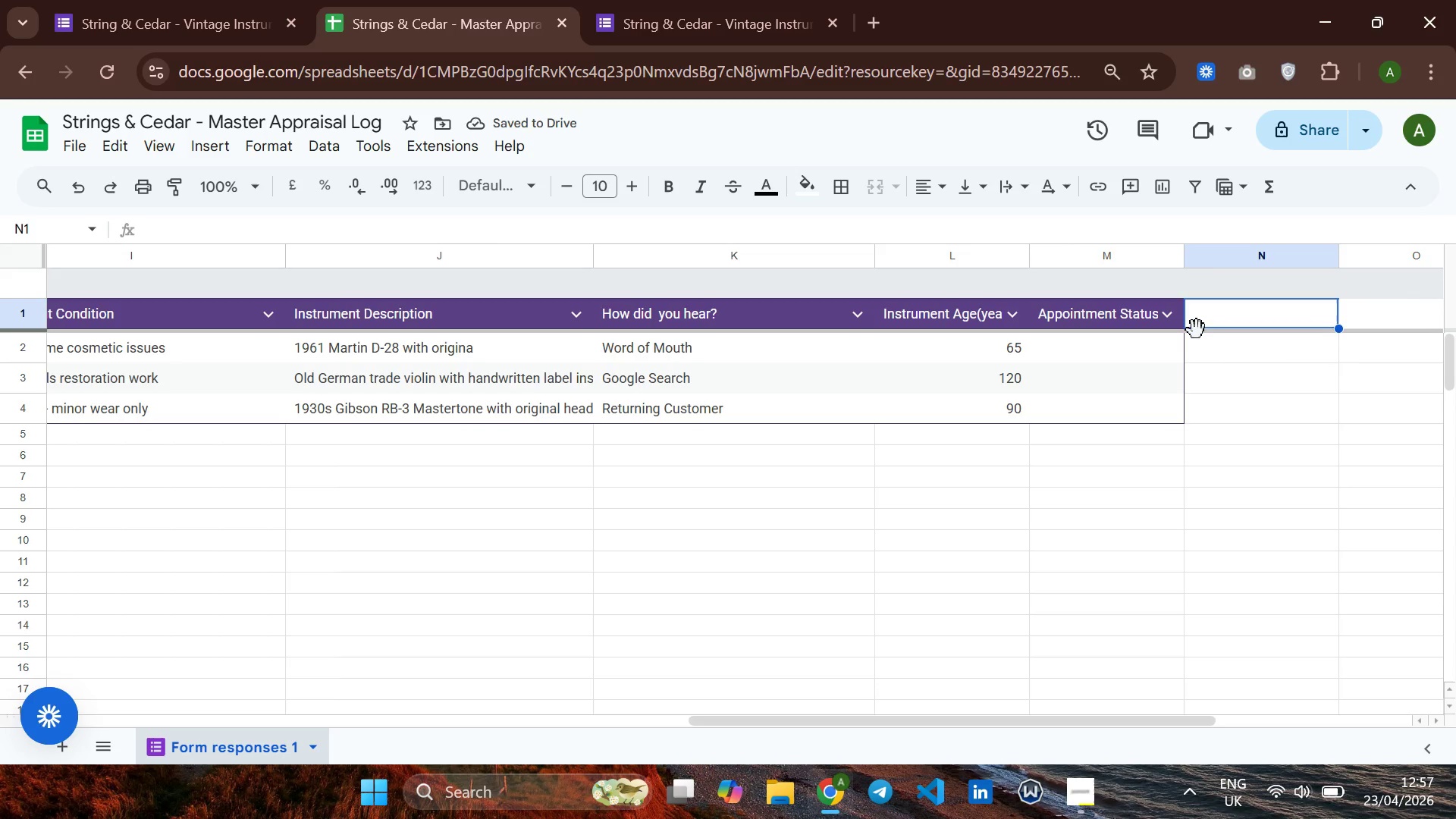 
type(Calender Event Create )
key(Backspace)
key(Backspace)
type(ed)
 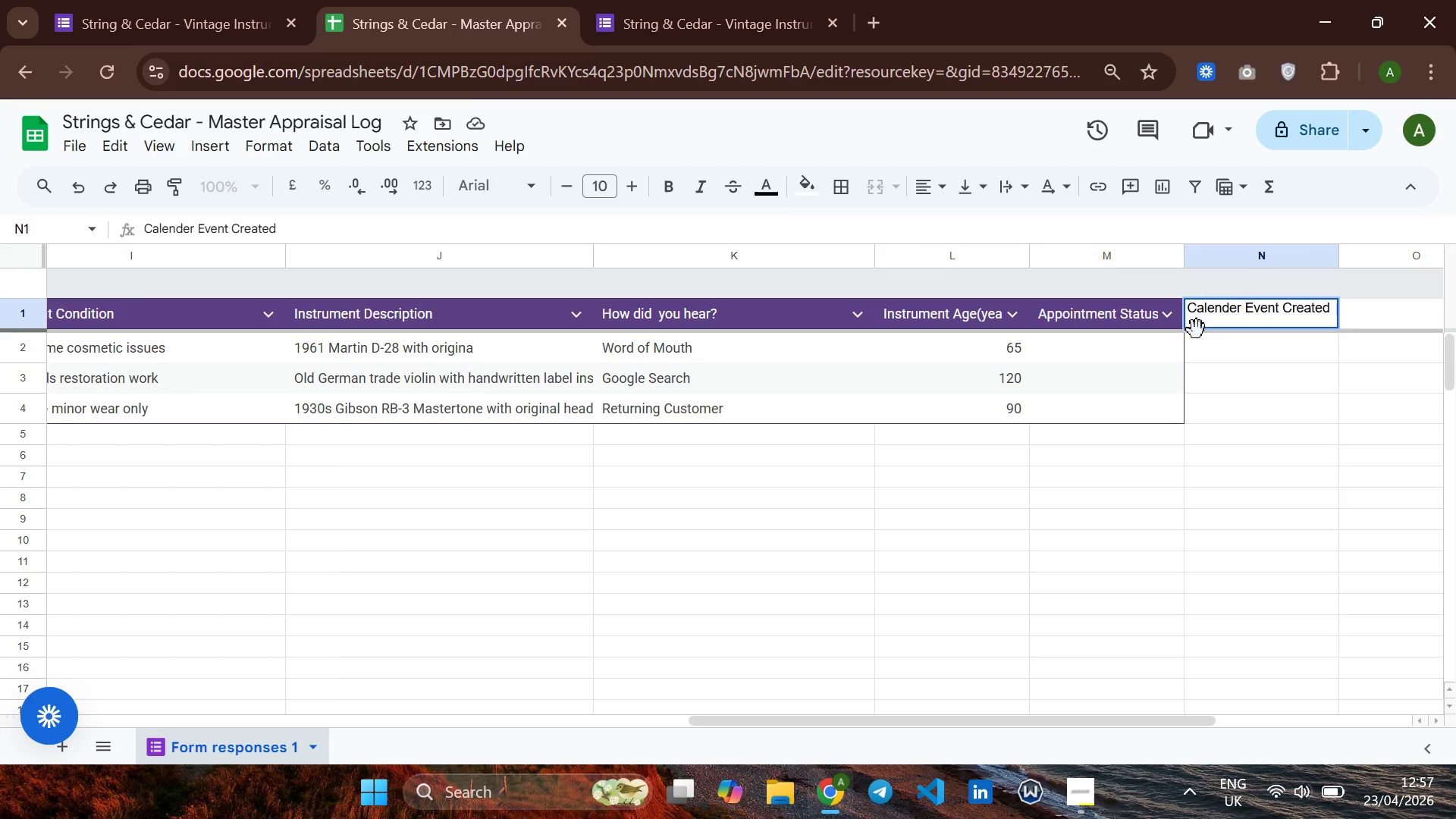 
key(Enter)
 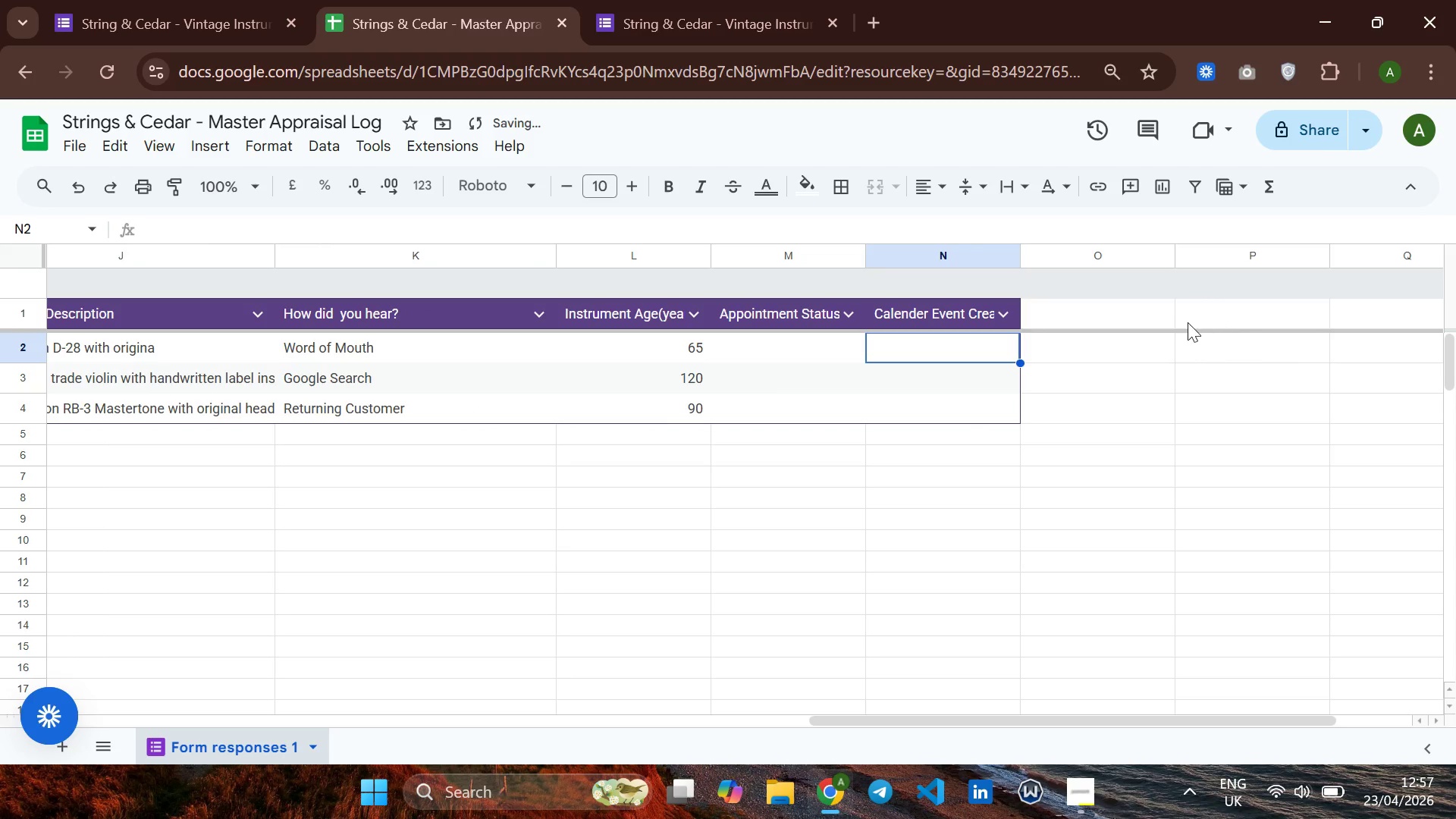 
left_click([1117, 305])
 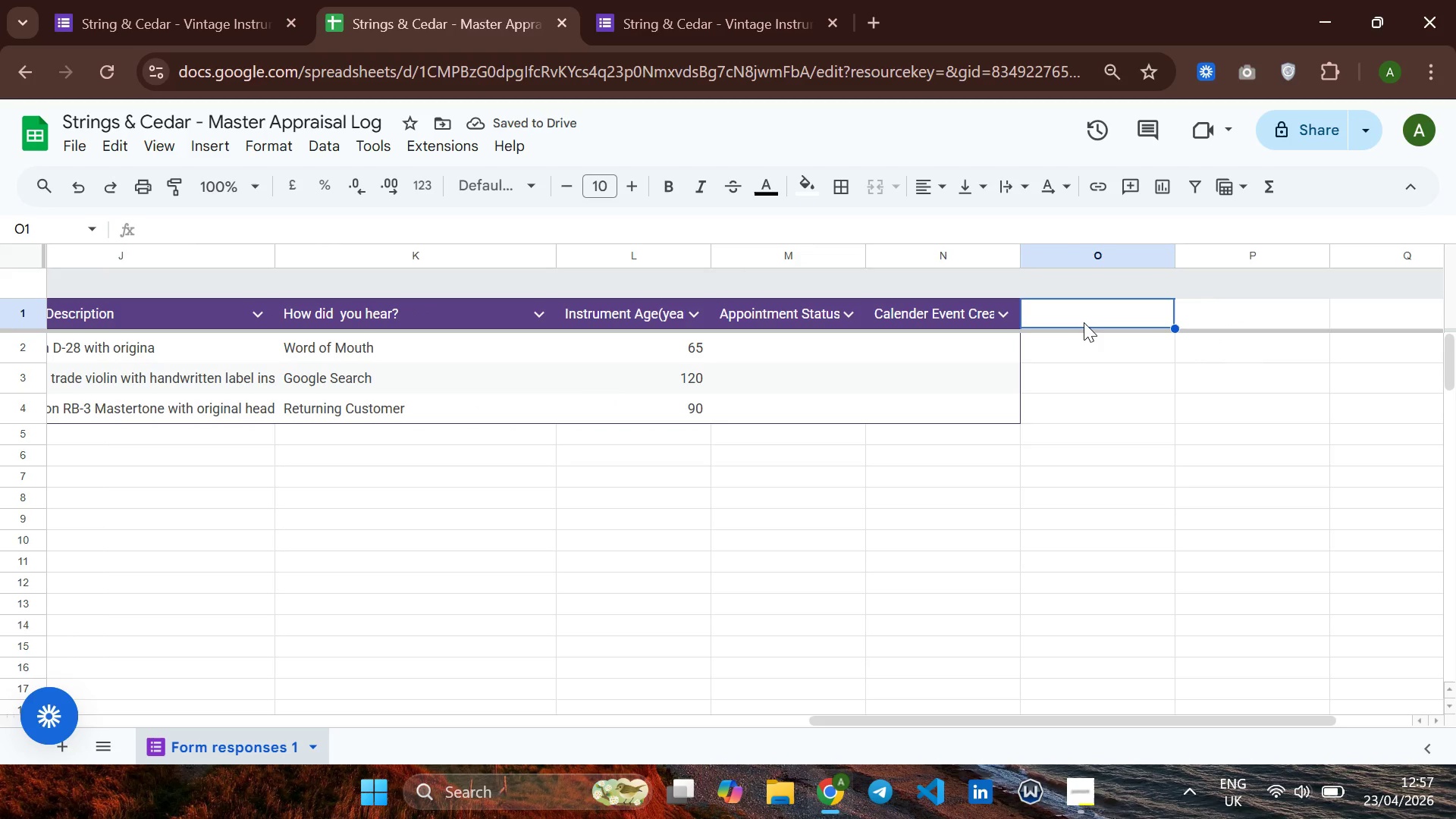 
type(Appraiser Notes)
 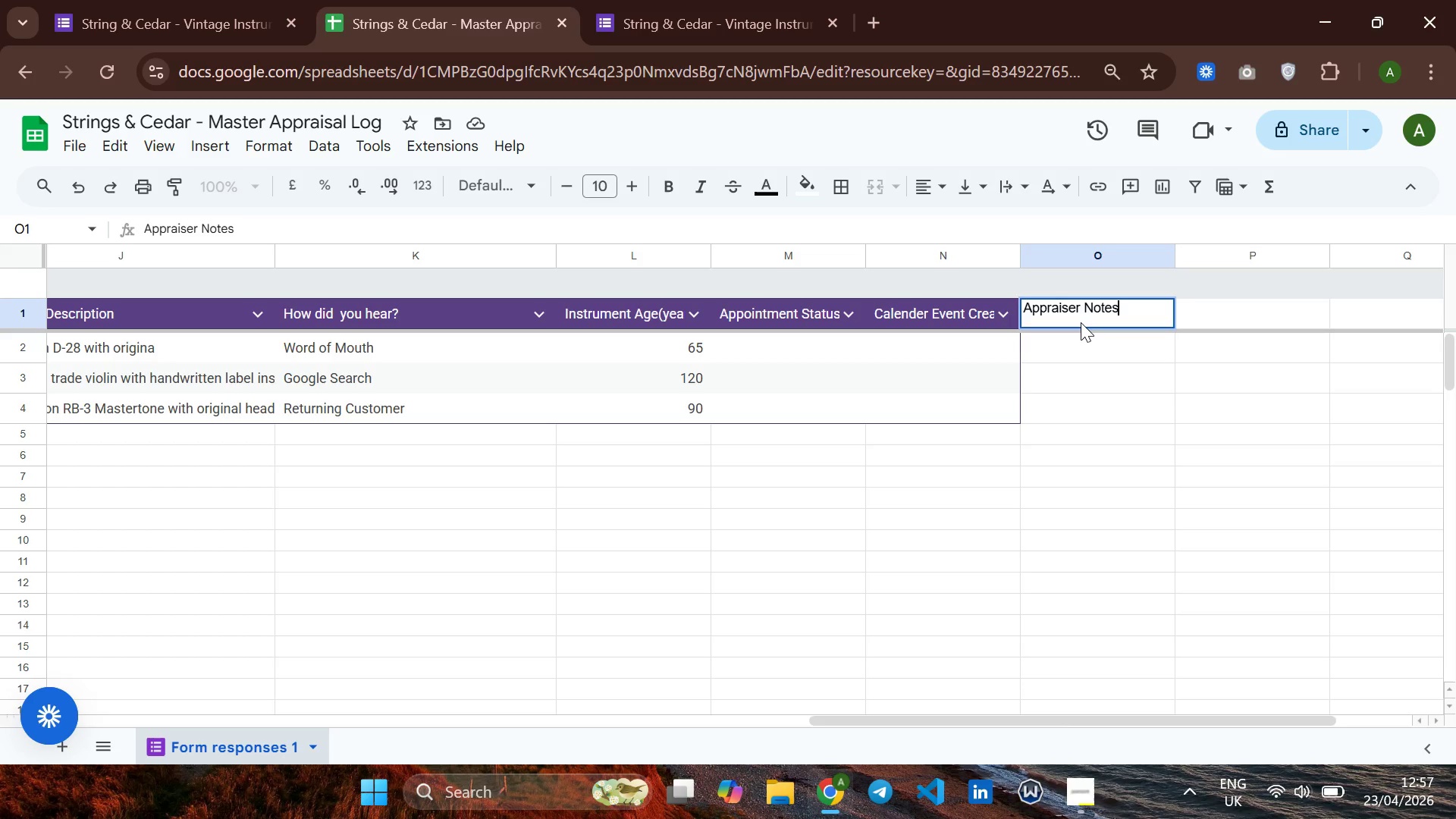 
key(ArrowRight)
 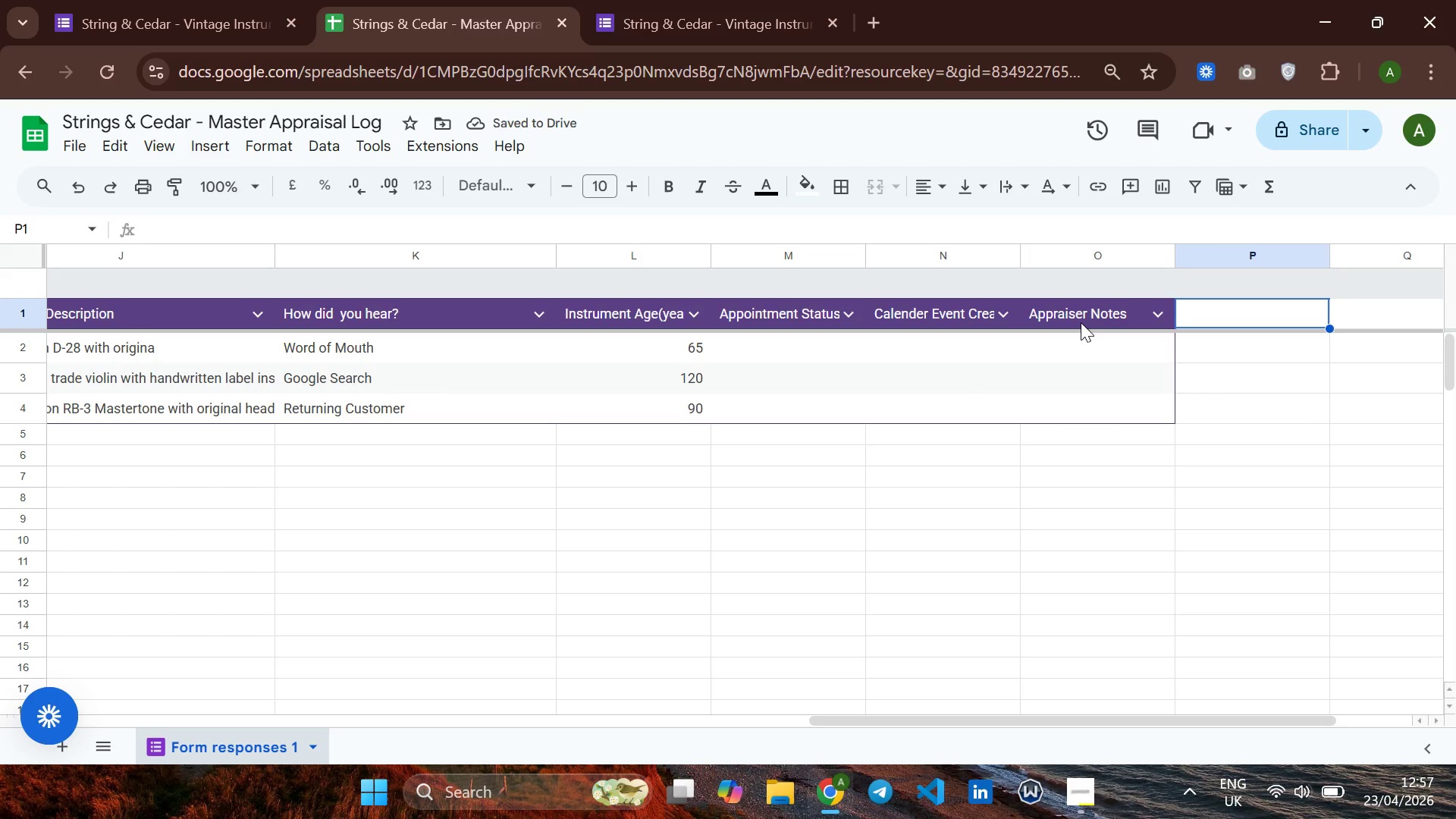 
type(Appraisal Value )
key(Backspace)
 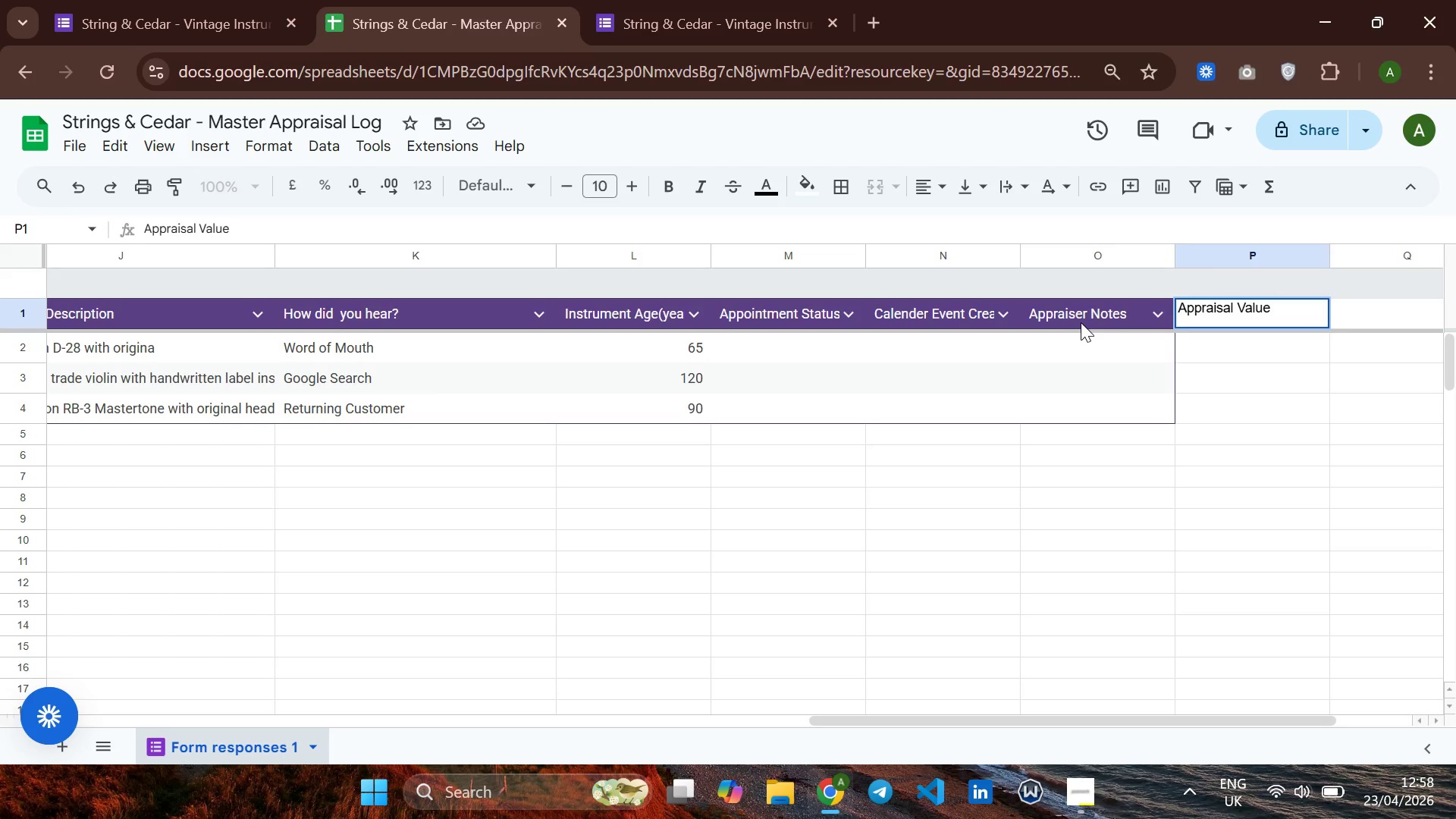 
key(Enter)
 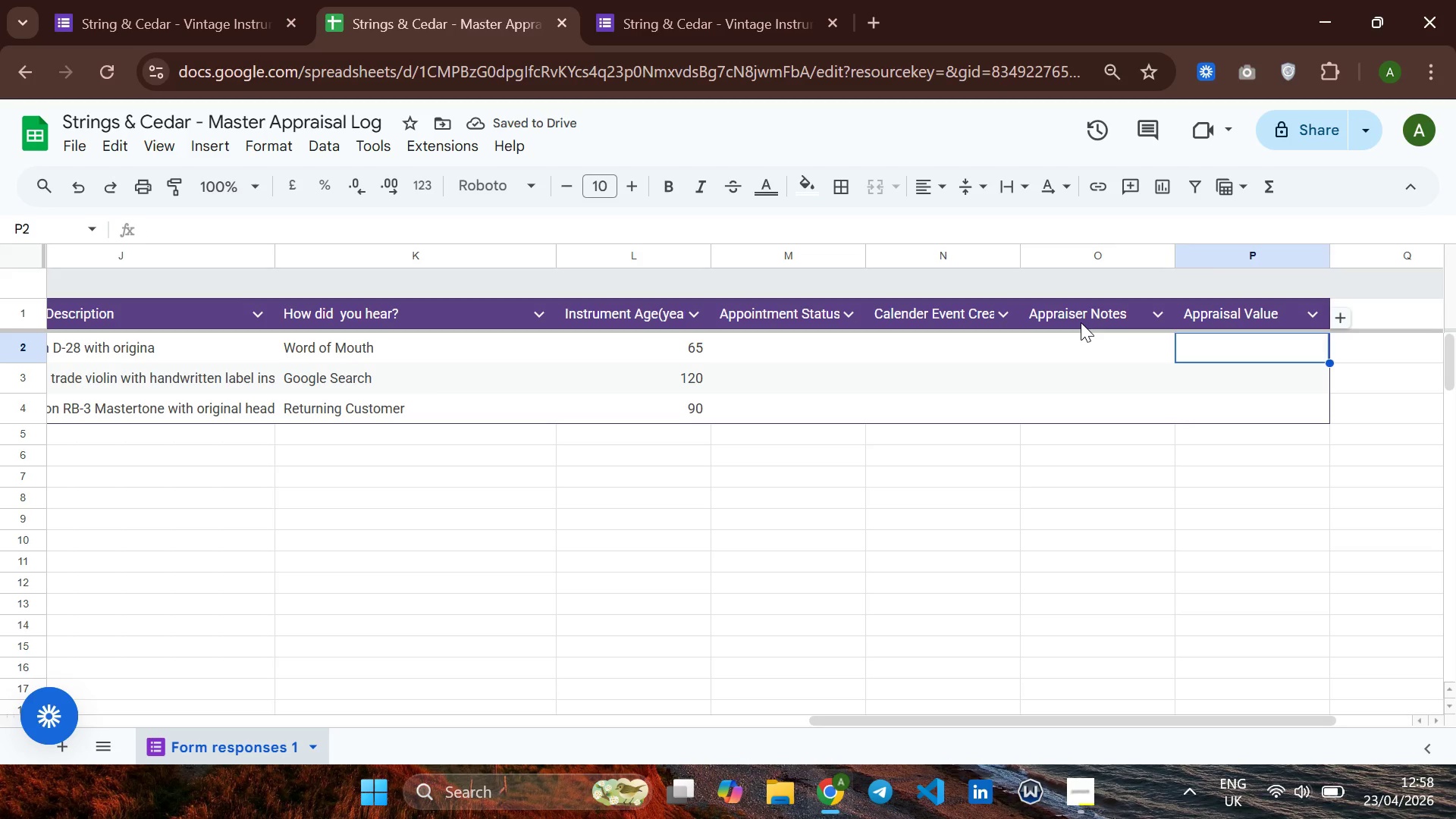 
wait(5.8)
 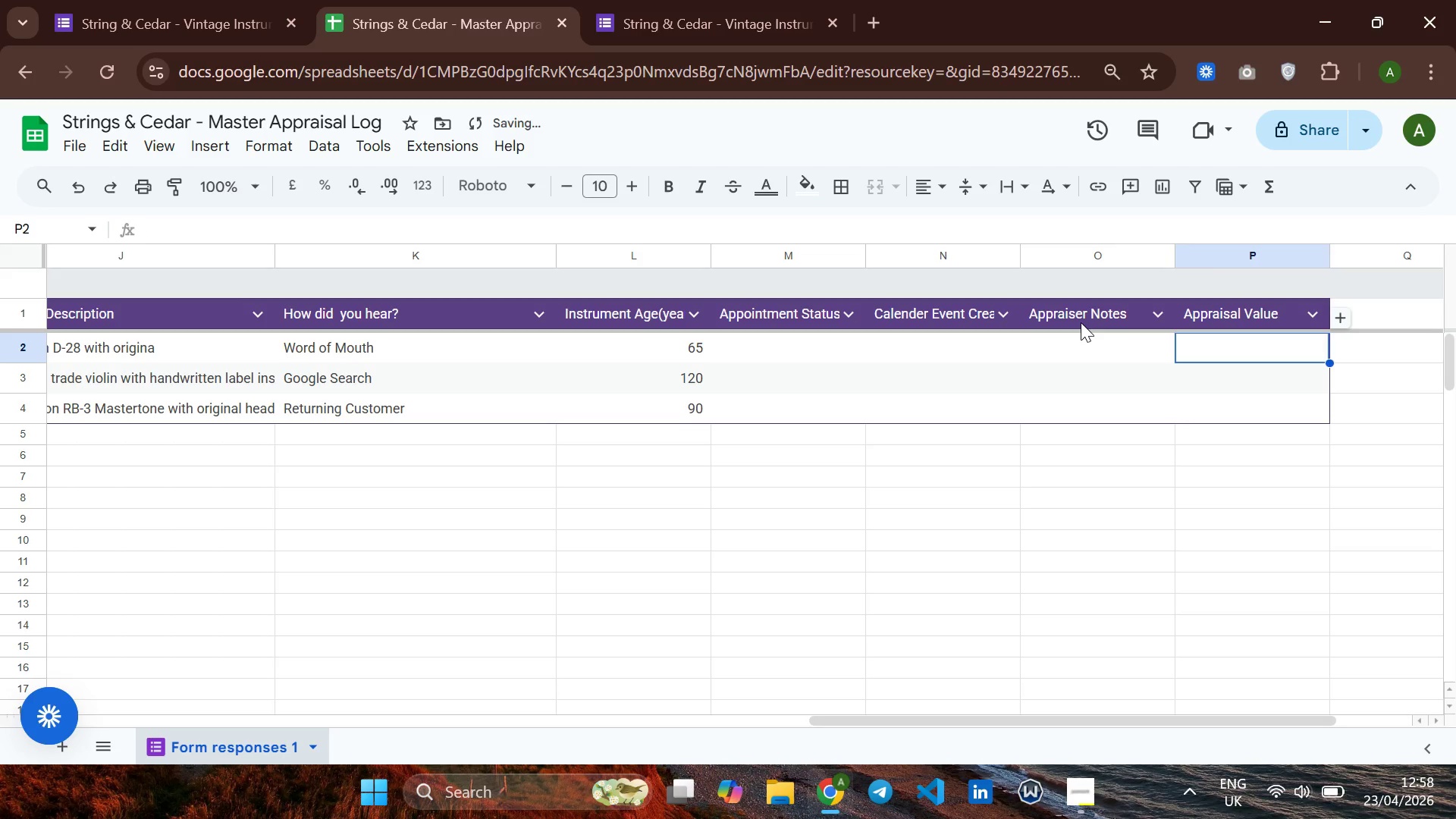 
key(ArrowRight)
 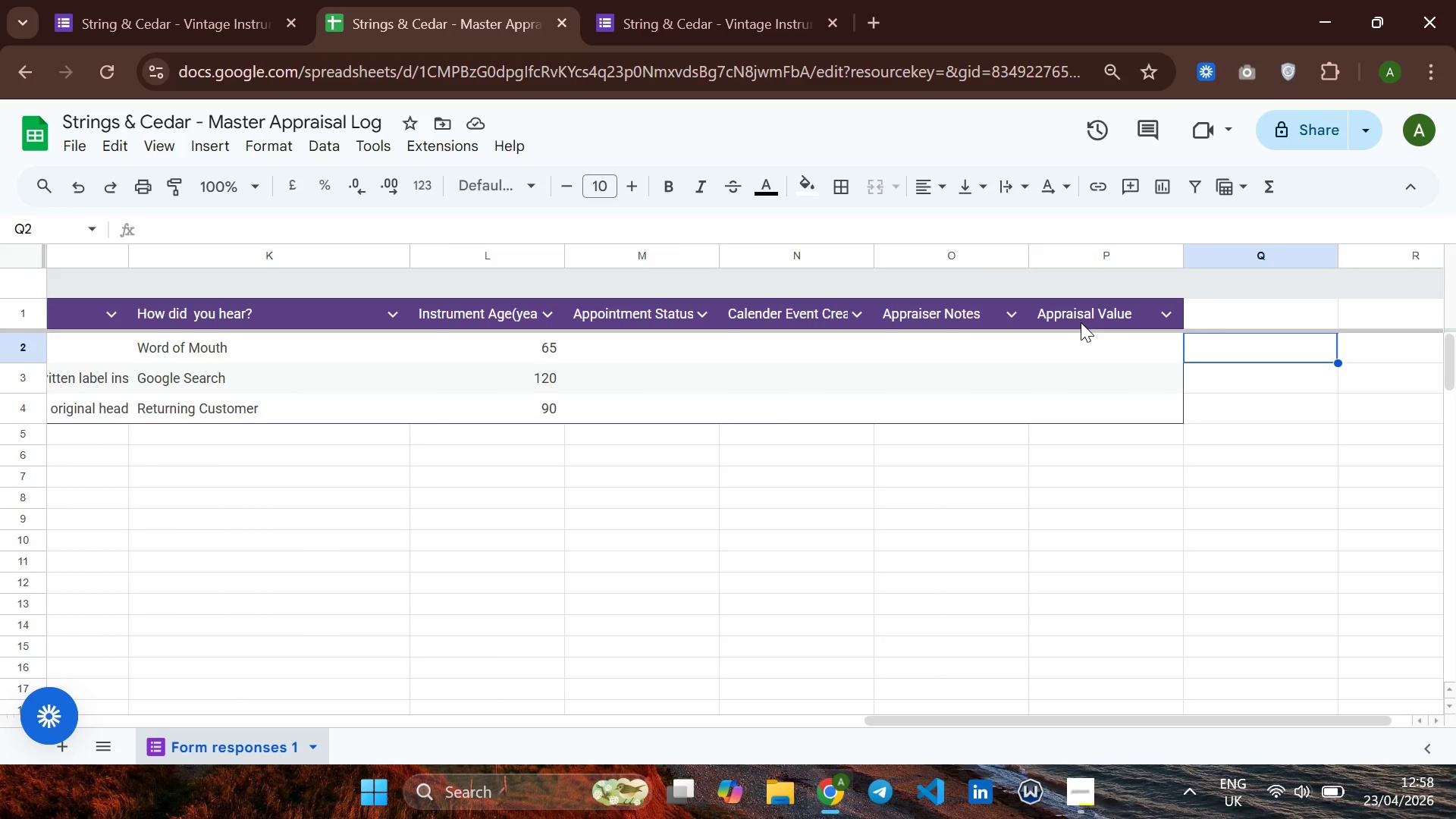 
key(ArrowDown)
 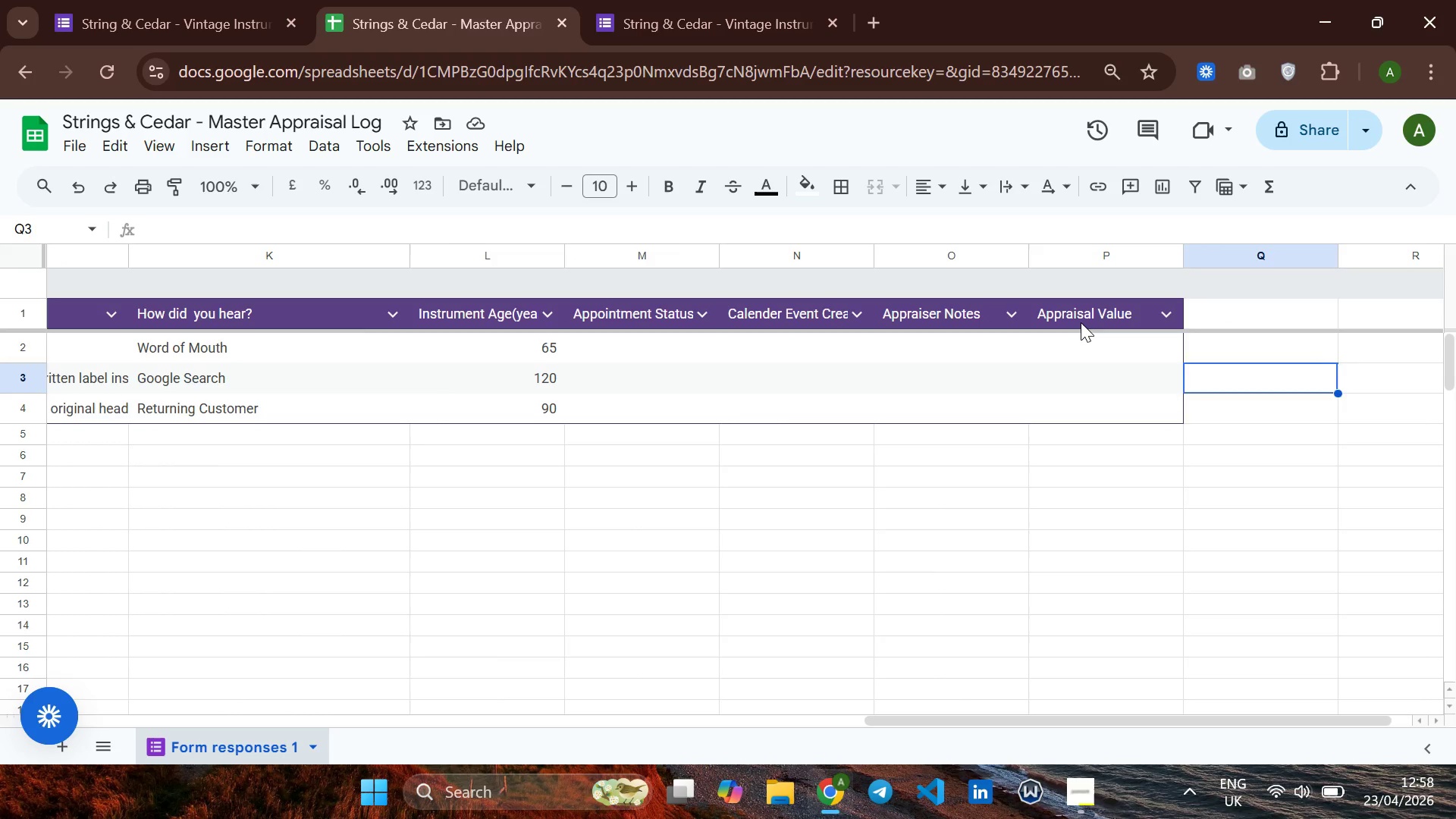 
key(ArrowUp)
 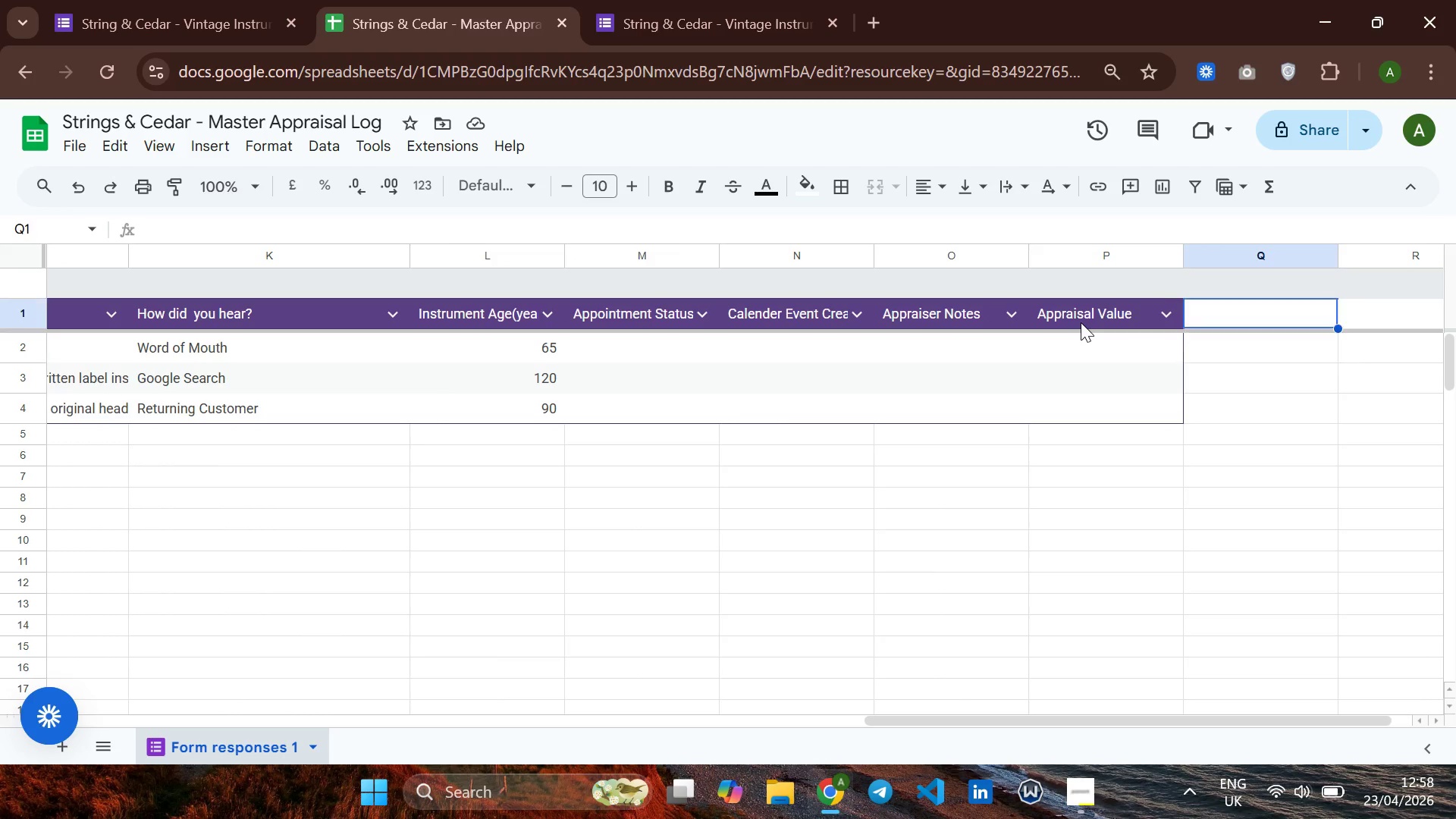 
key(ArrowUp)
 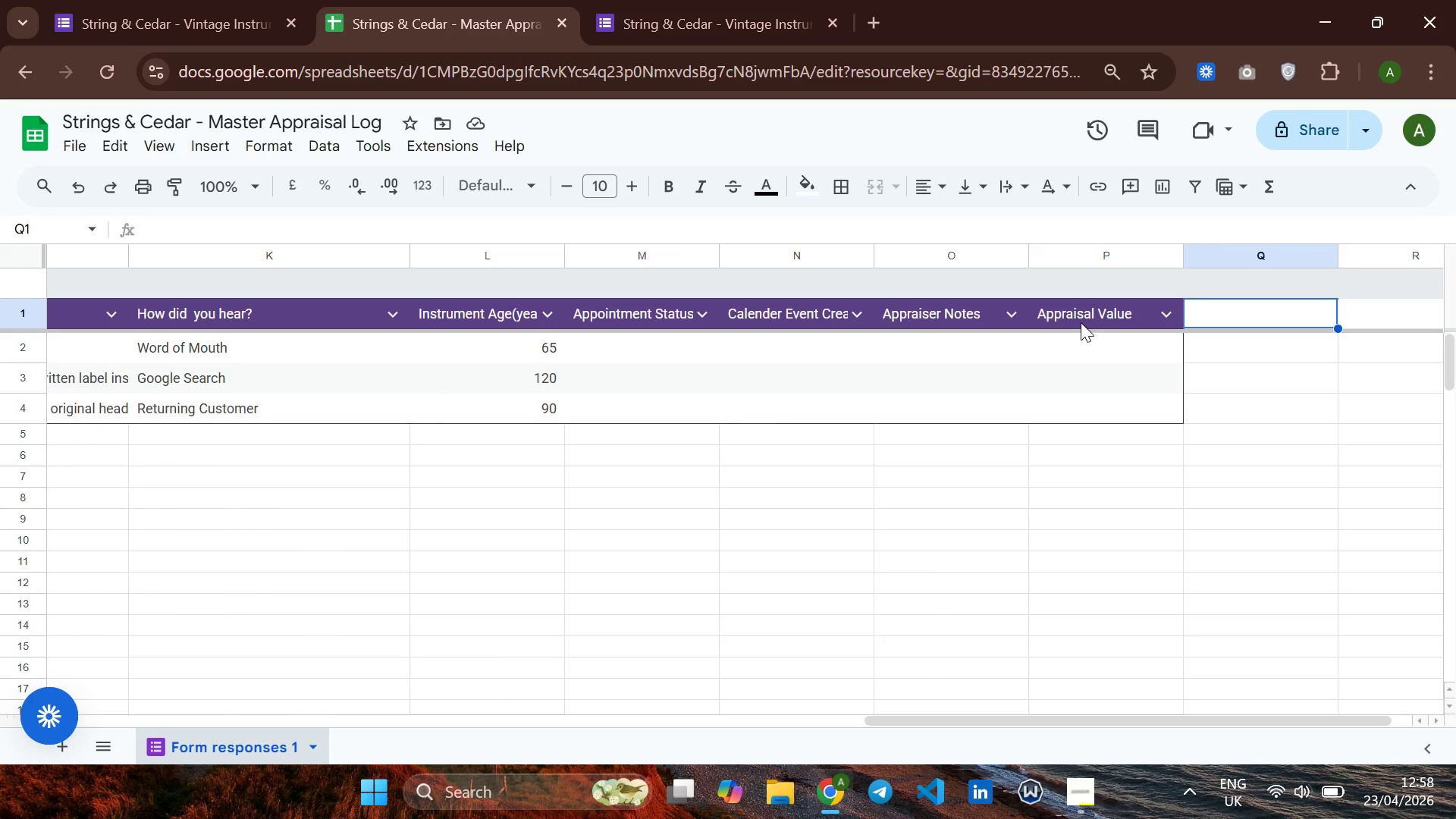 
type(Dtat )
key(Backspace)
key(Backspace)
key(Backspace)
key(Backspace)
type(ata)
key(Backspace)
type(e Logged)
 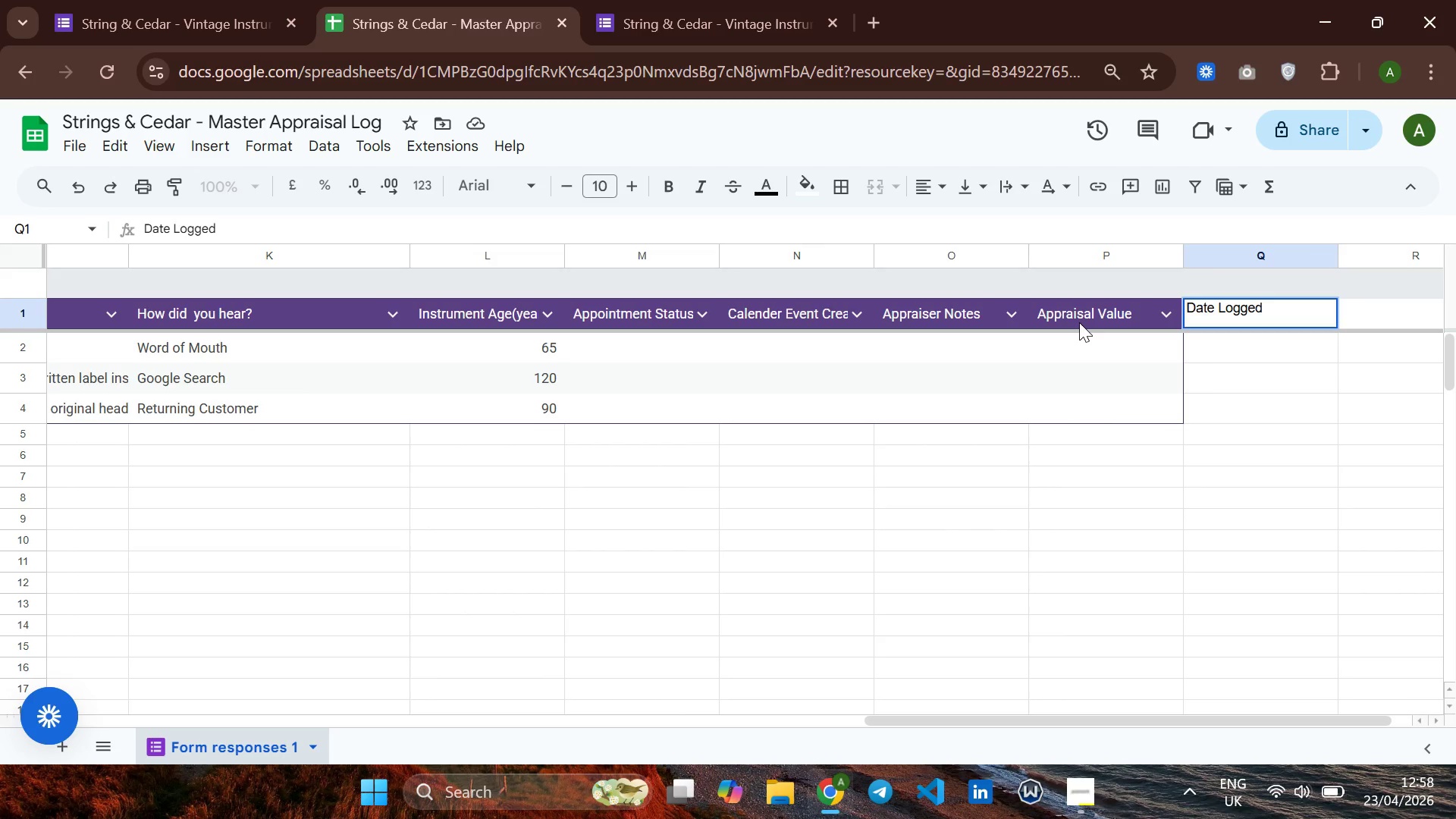 
key(ArrowRight)
 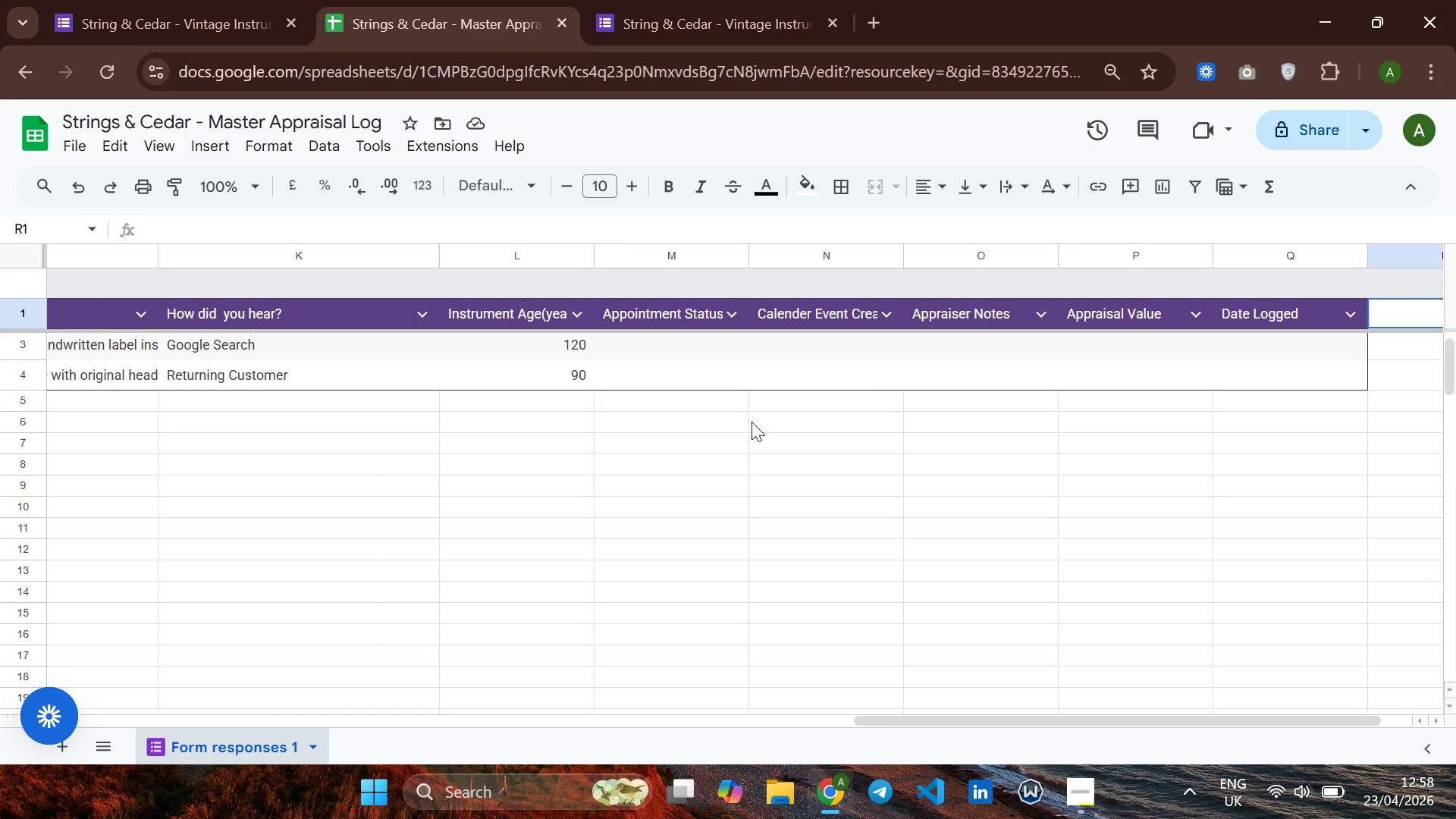 
wait(19.06)
 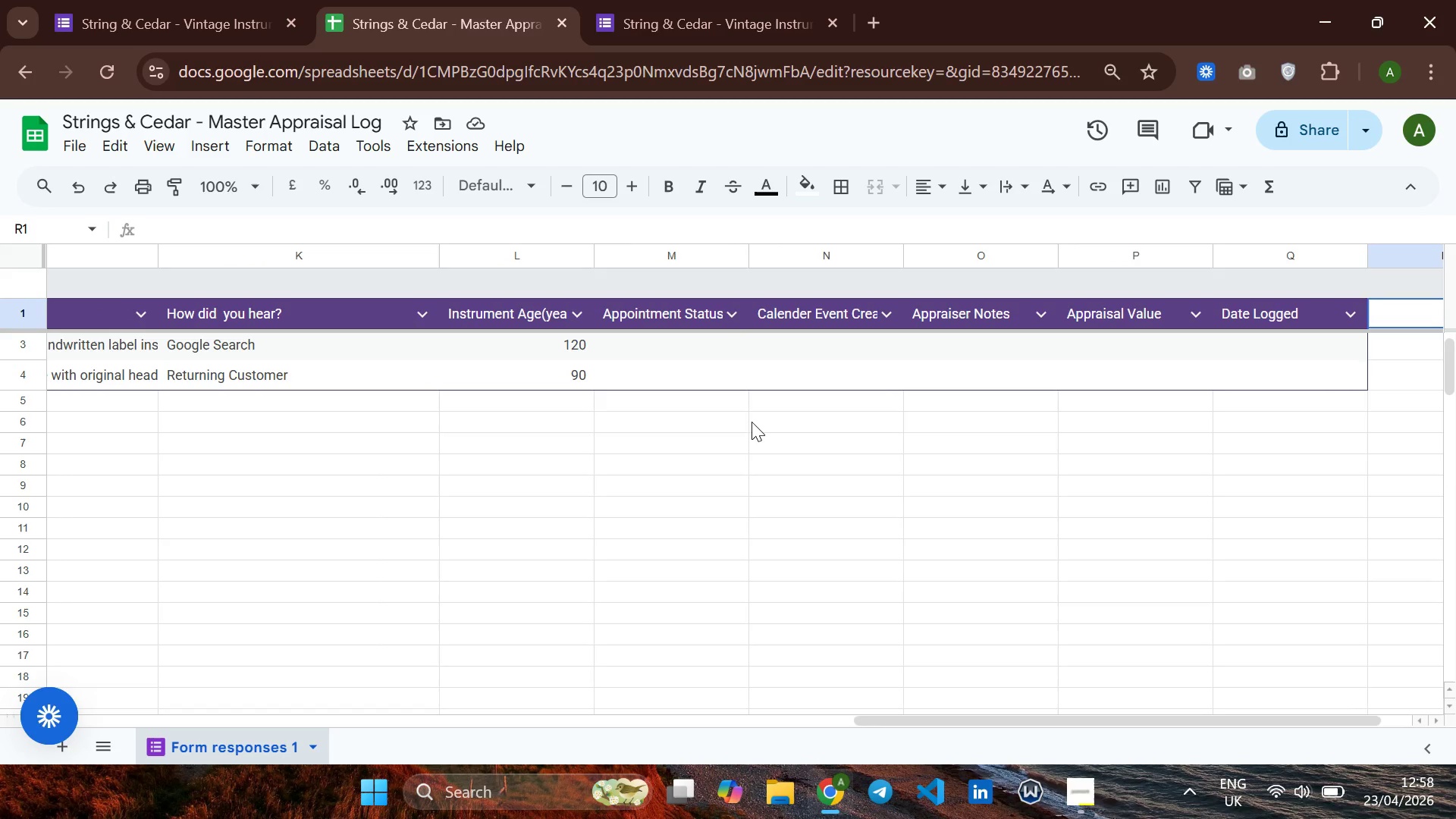 
left_click([261, 140])
 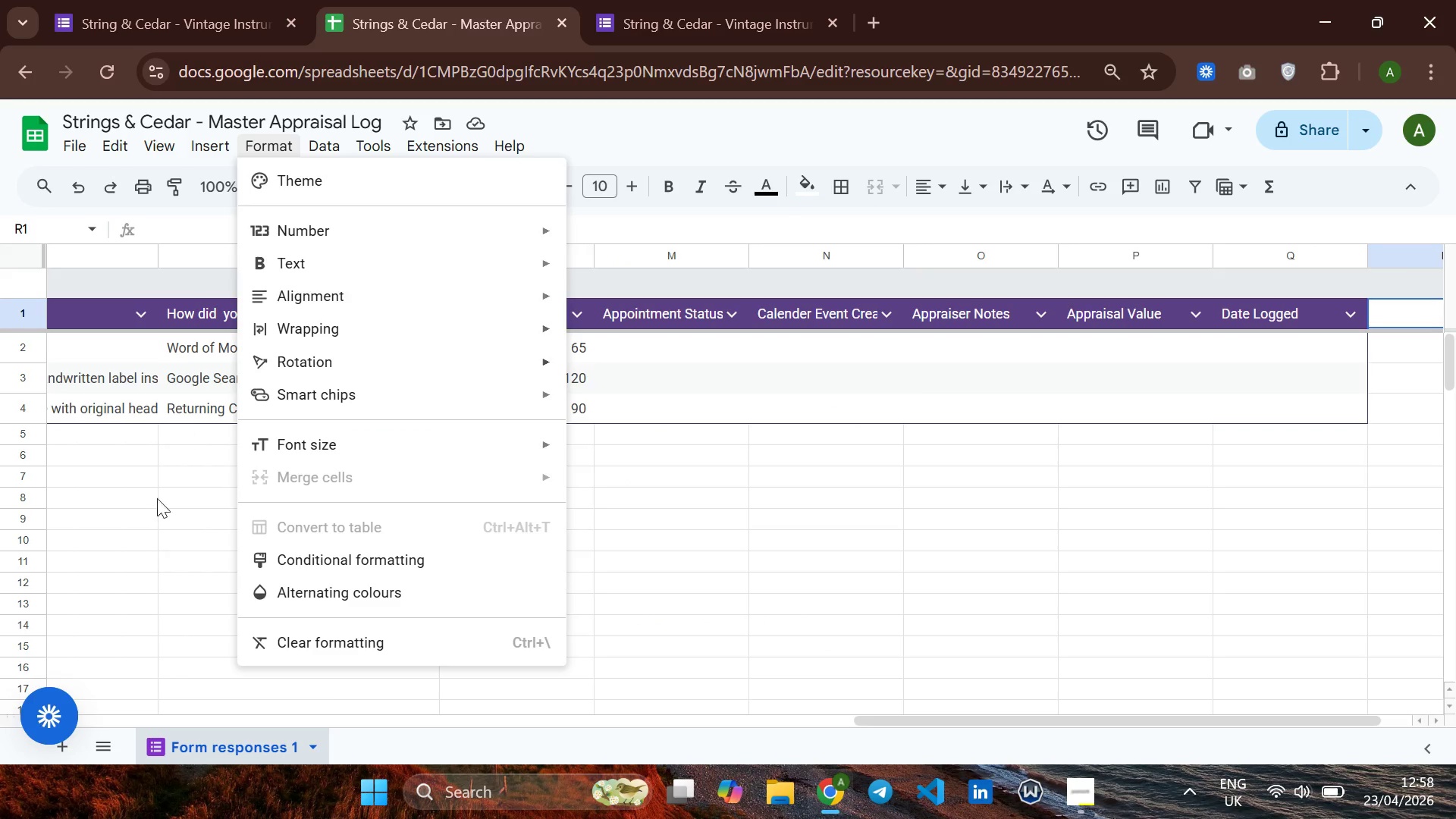 
left_click([160, 505])
 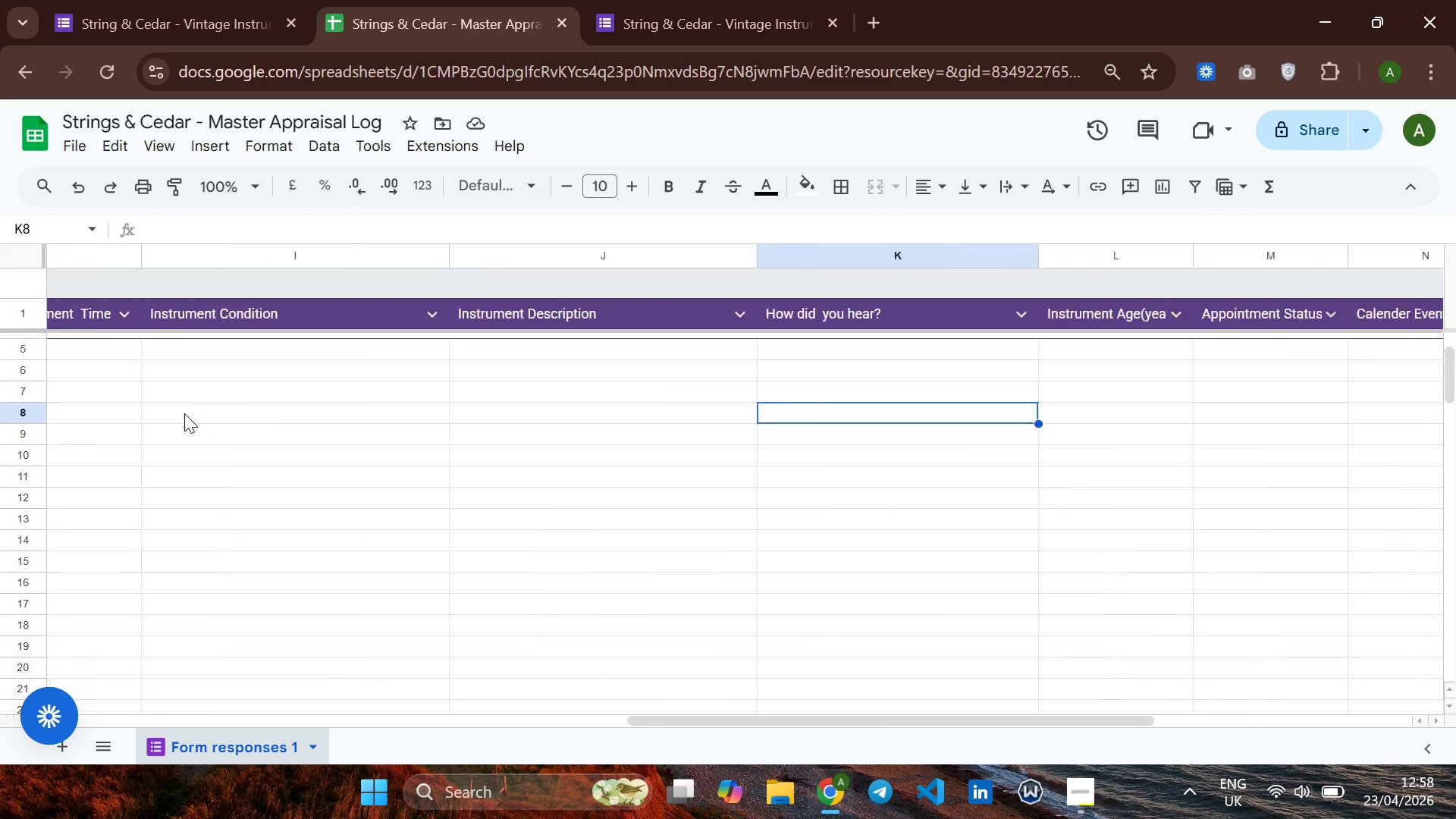 
wait(8.52)
 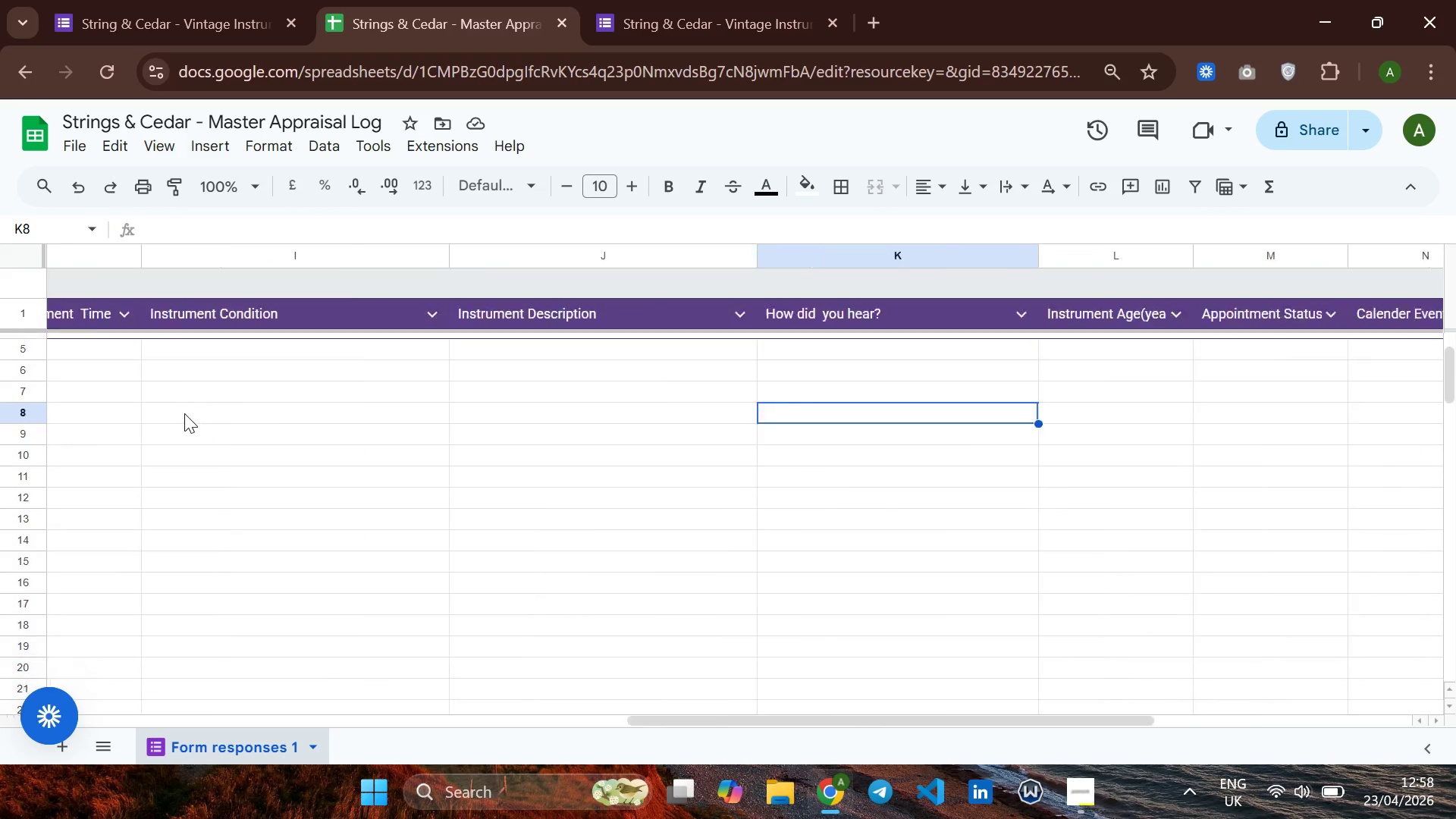 
left_click([93, 311])
 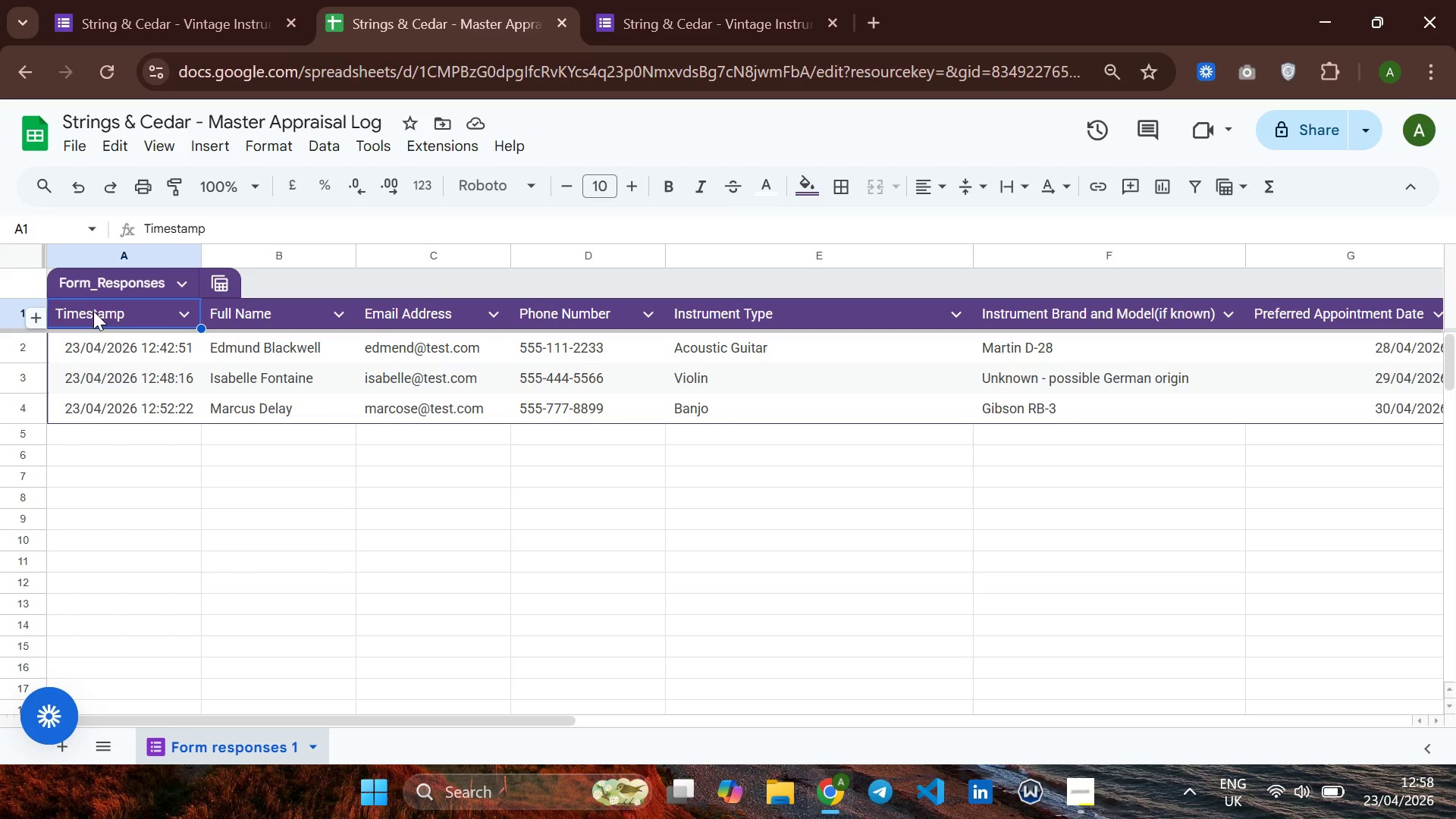 
hold_key(key=ControlLeft, duration=21.25)
left_click([230, 312])
 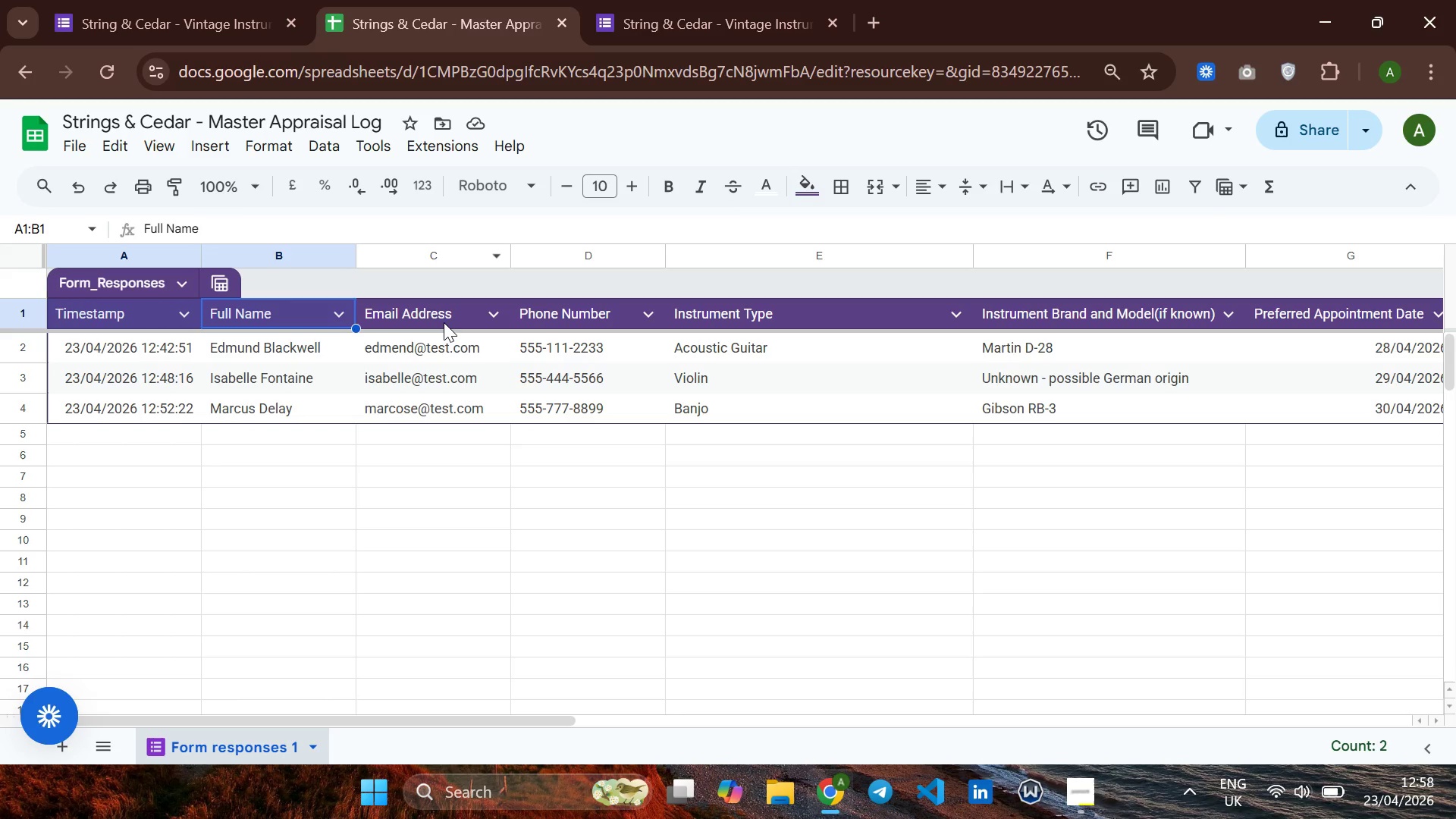 
left_click([441, 322])
 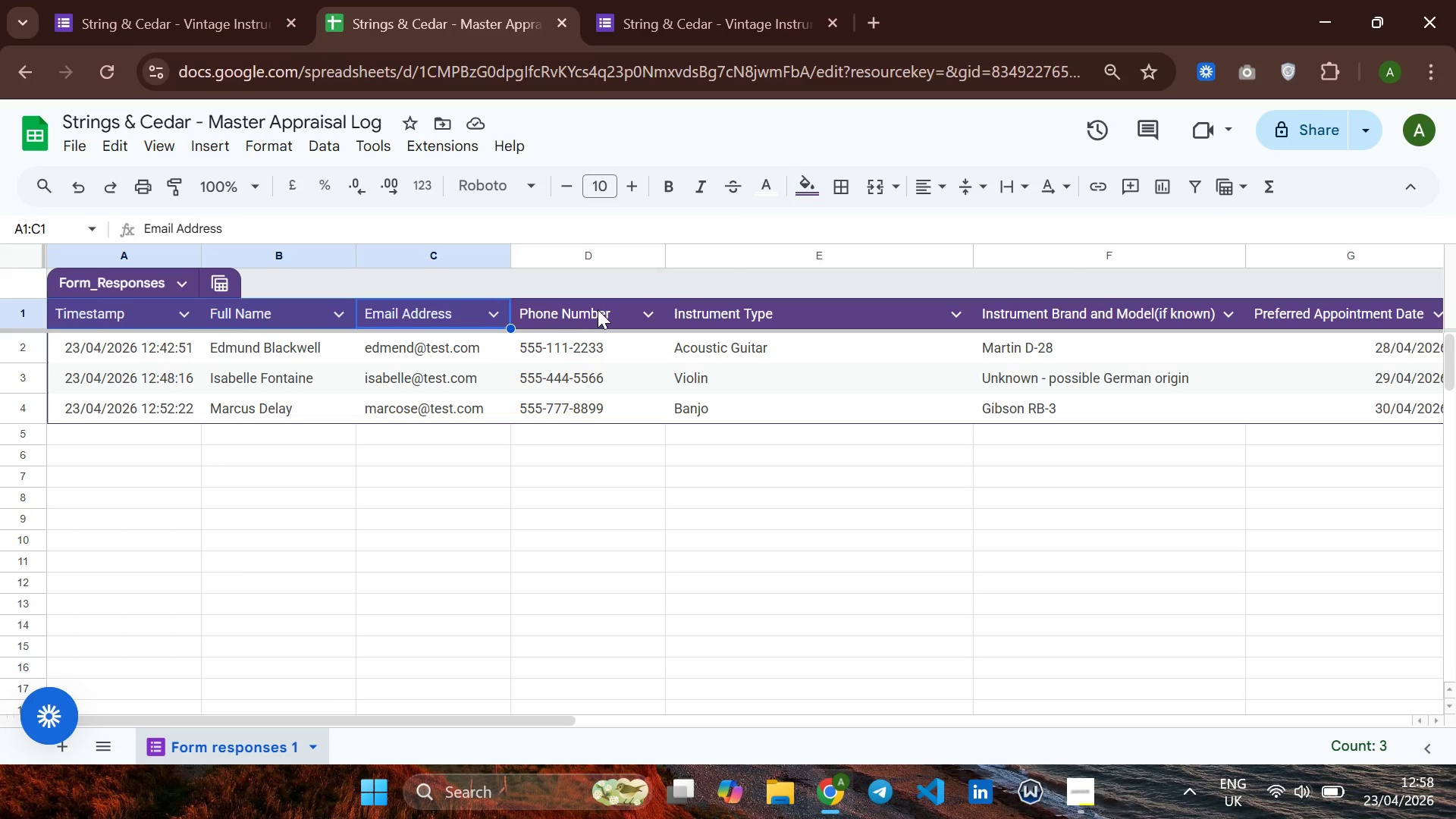 
left_click([598, 309])
 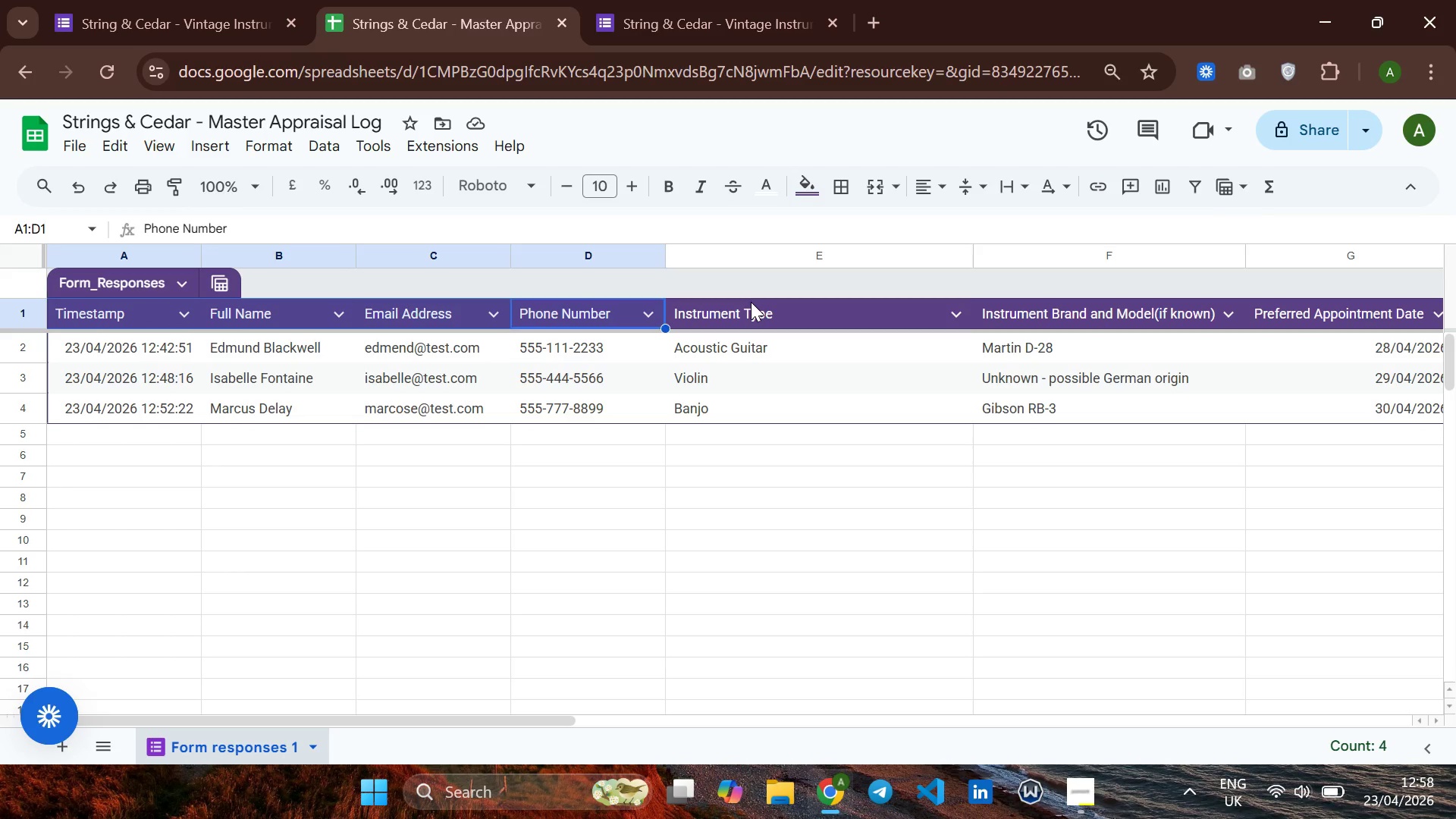 
left_click([751, 302])
 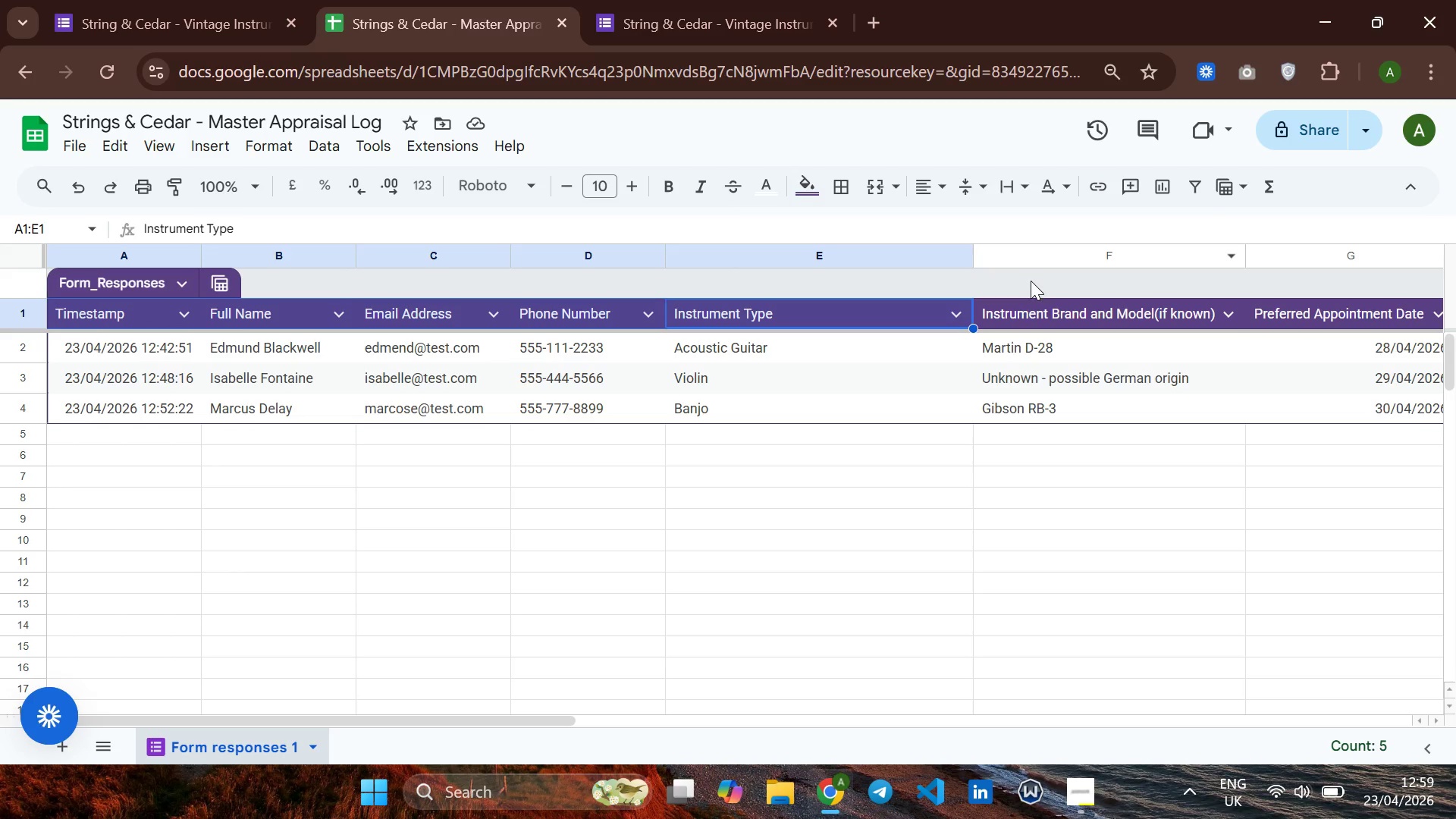 
left_click([1031, 282])
 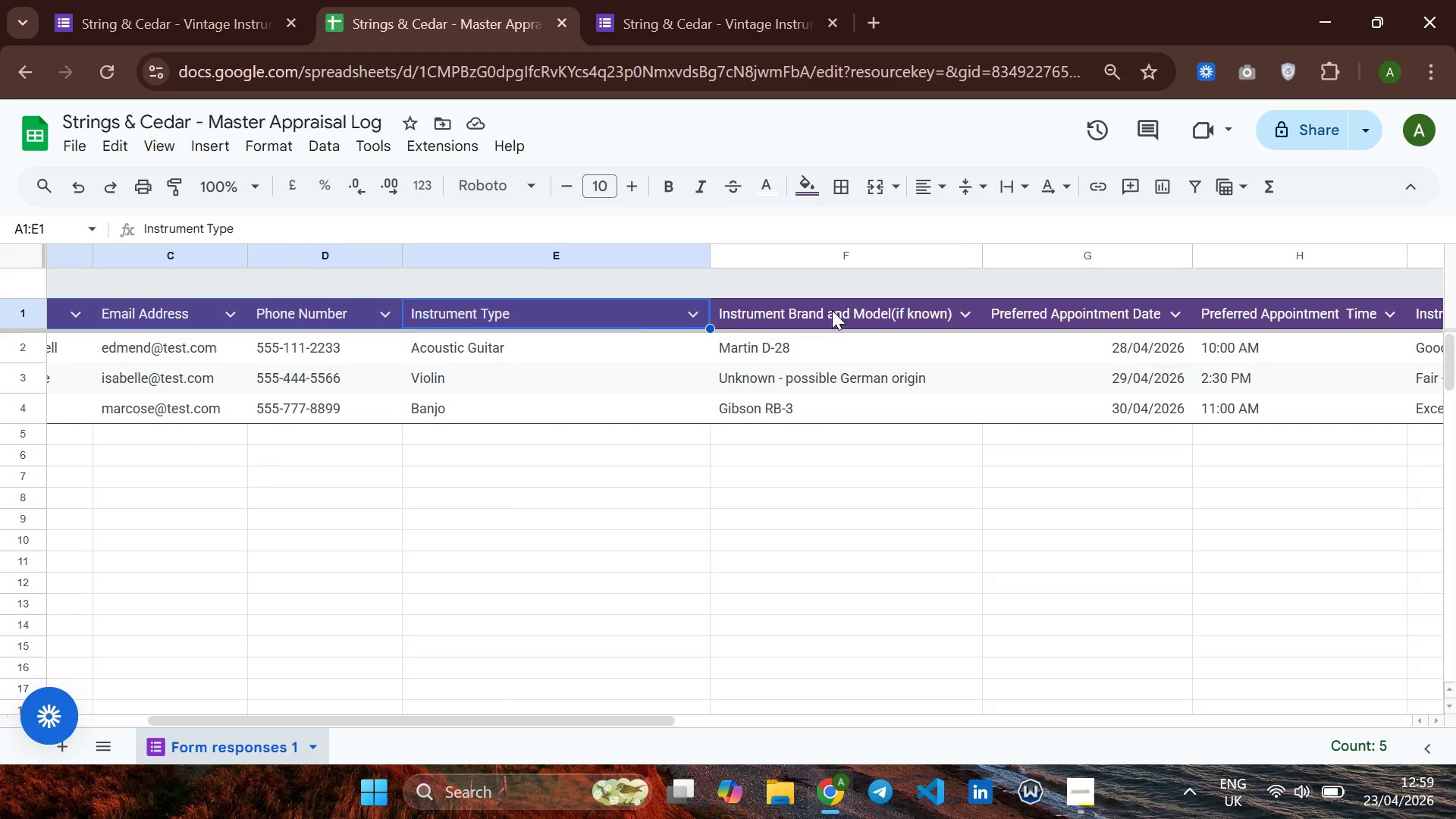 
left_click([824, 322])
 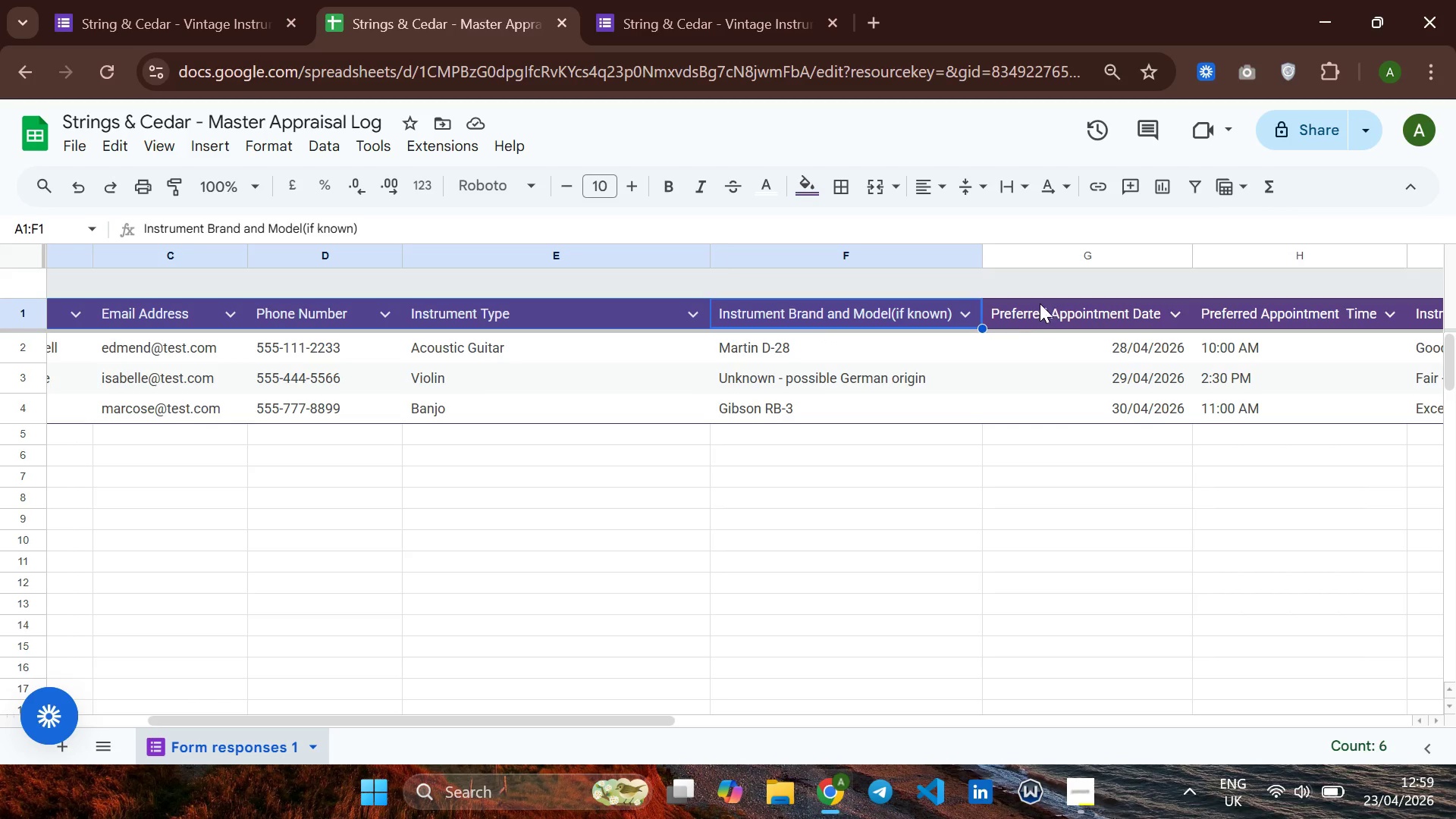 
left_click([1040, 303])
 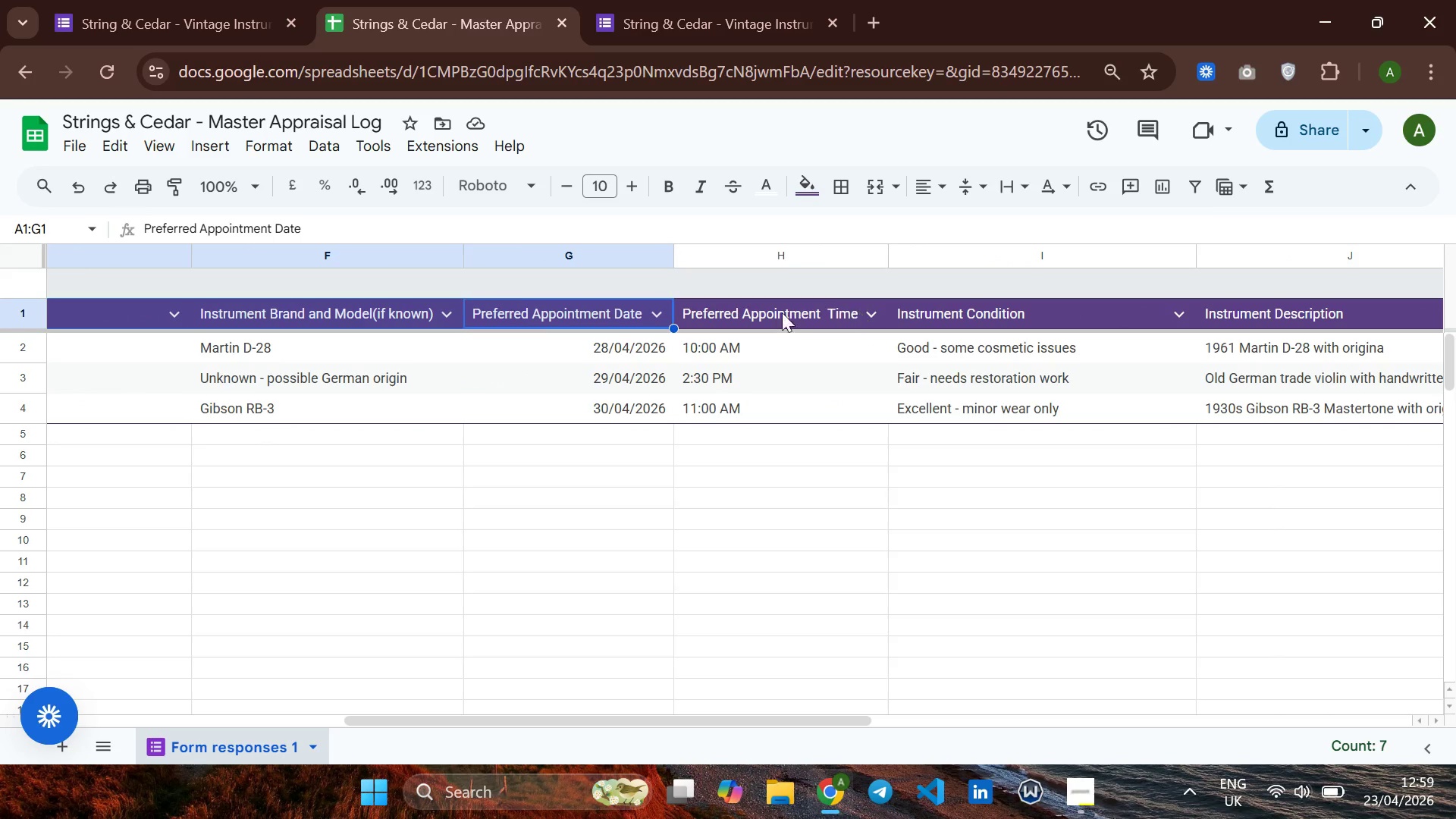 
left_click([764, 314])
 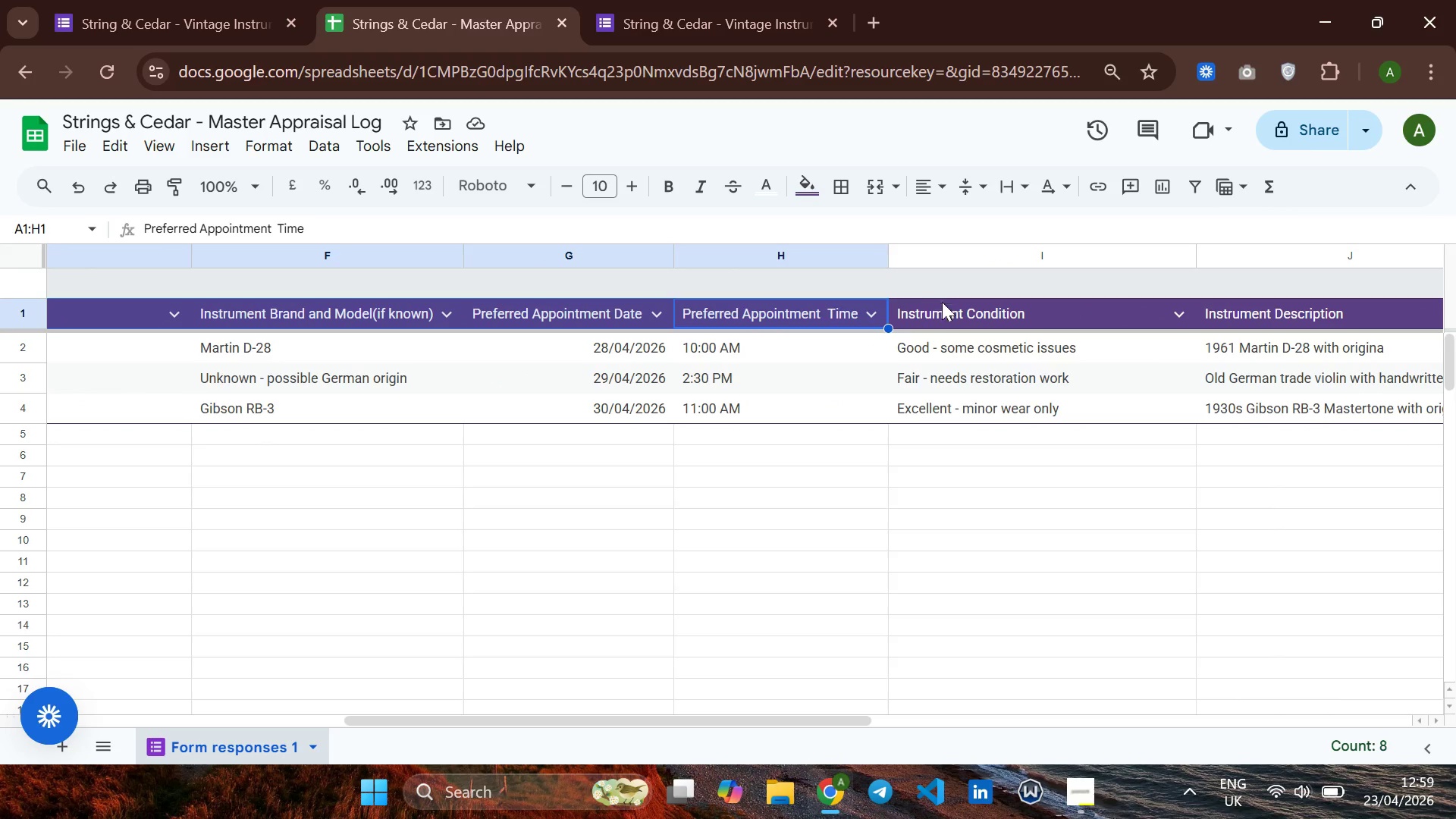 
left_click([946, 311])
 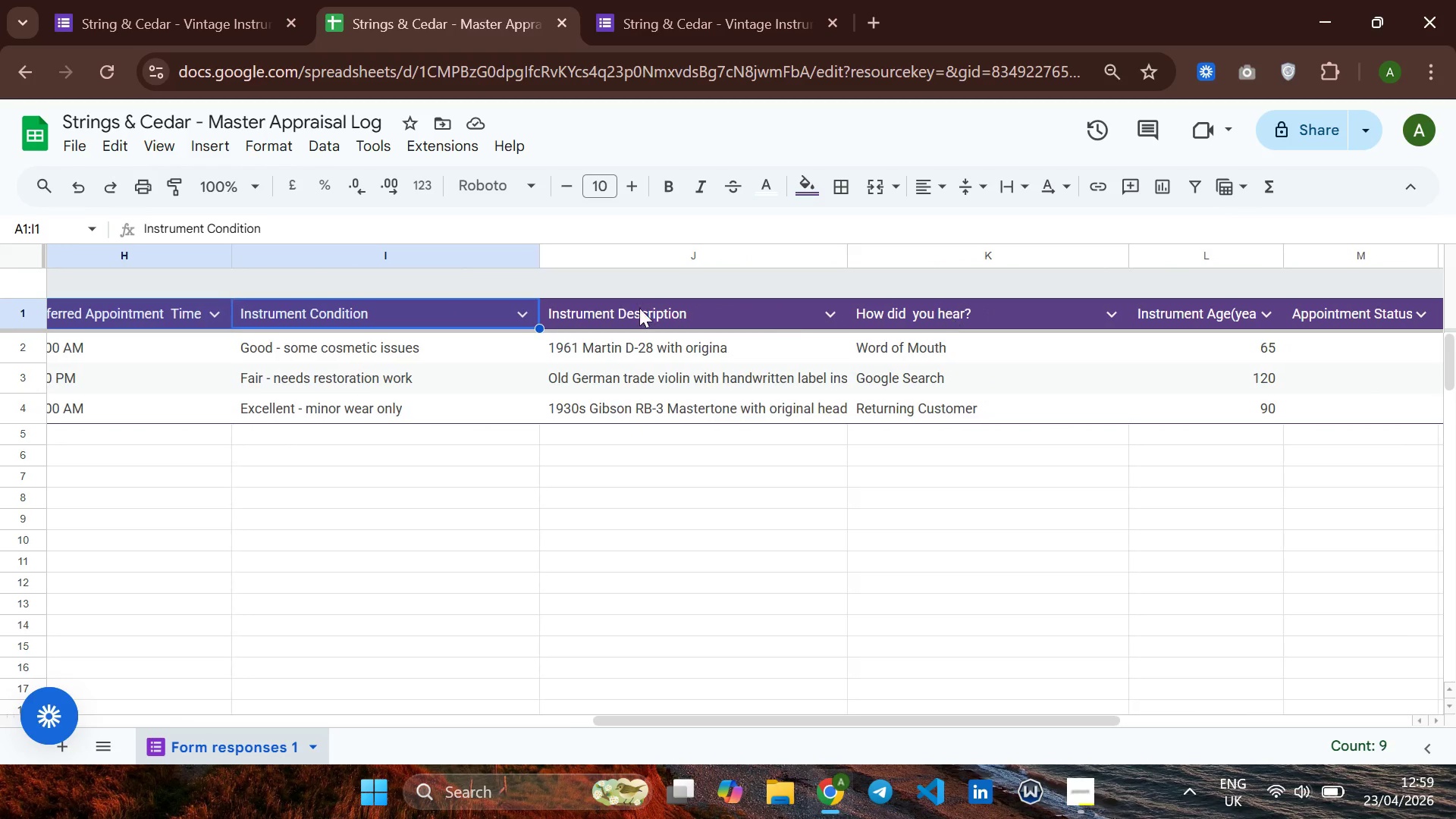 
left_click([636, 308])
 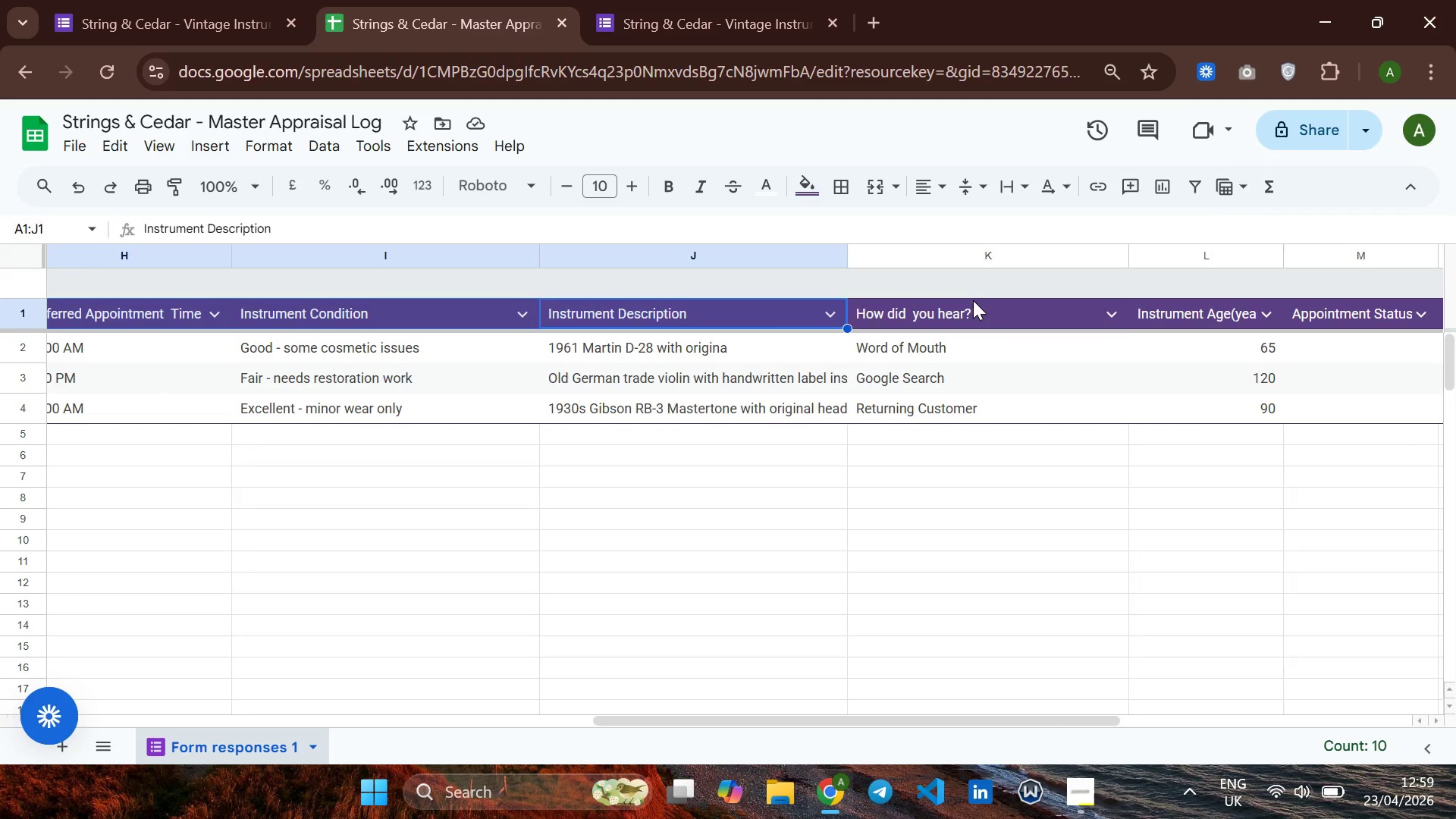 
left_click([973, 300])
 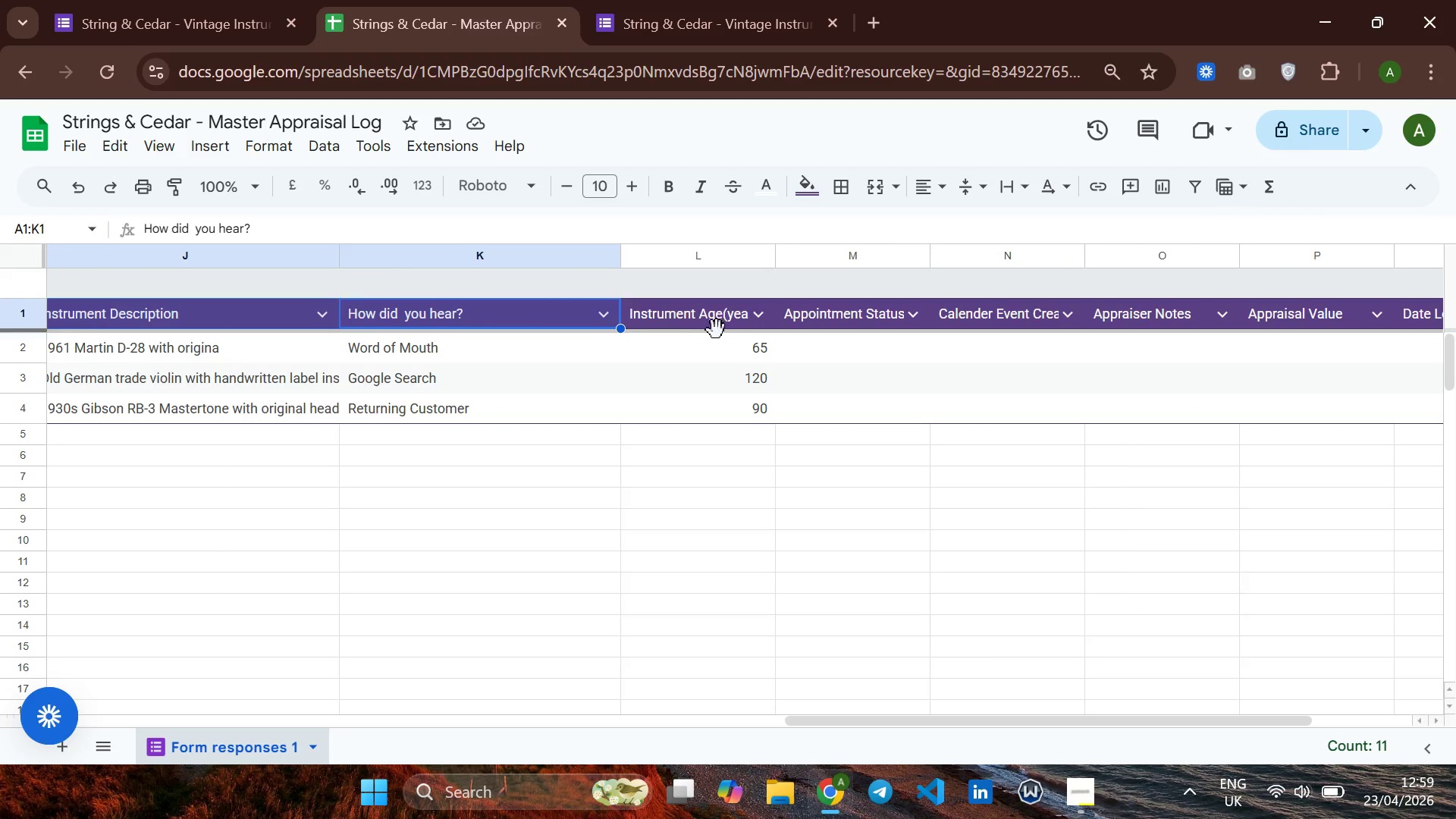 
left_click([711, 322])
 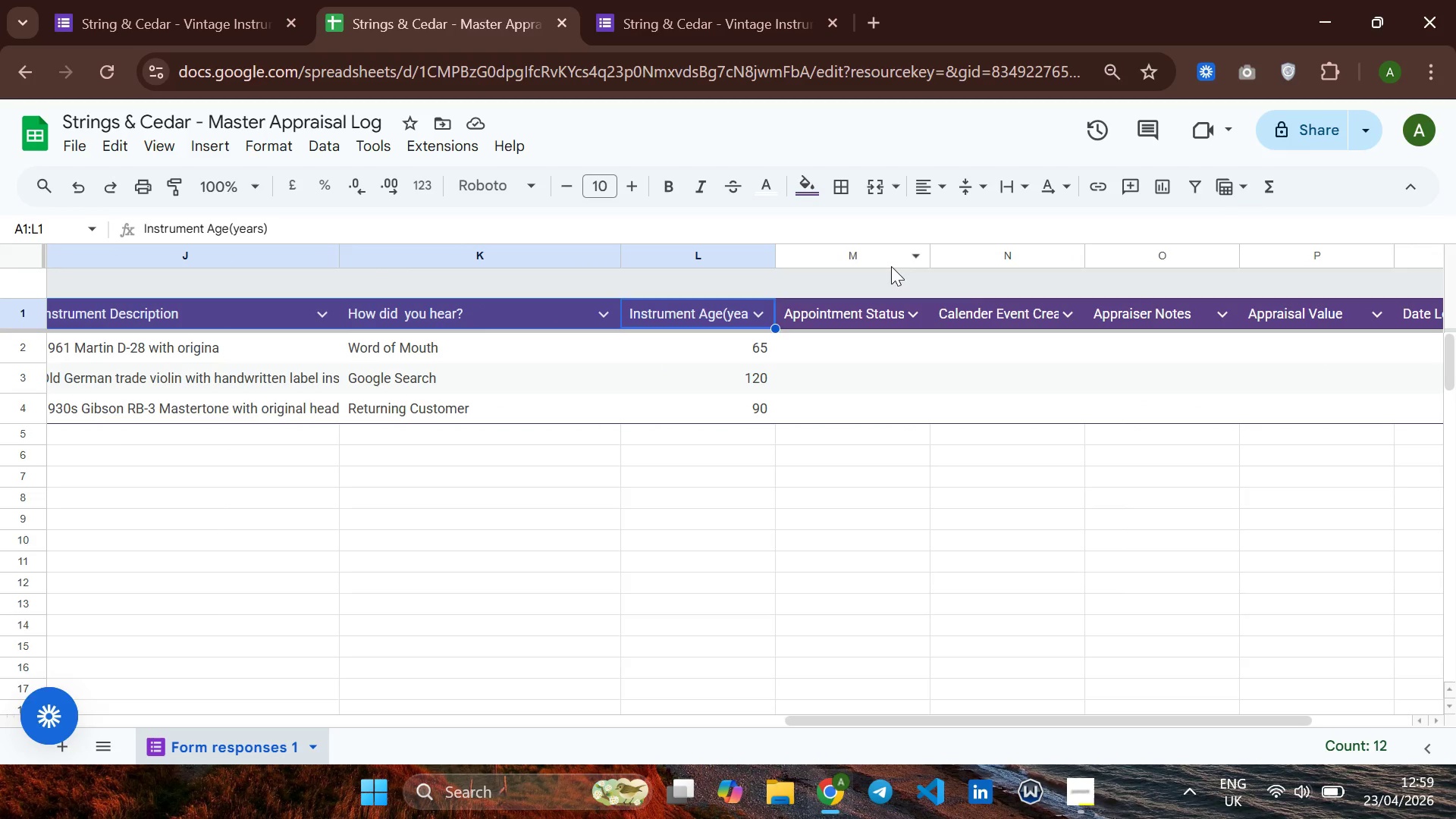 
left_click([891, 266])
 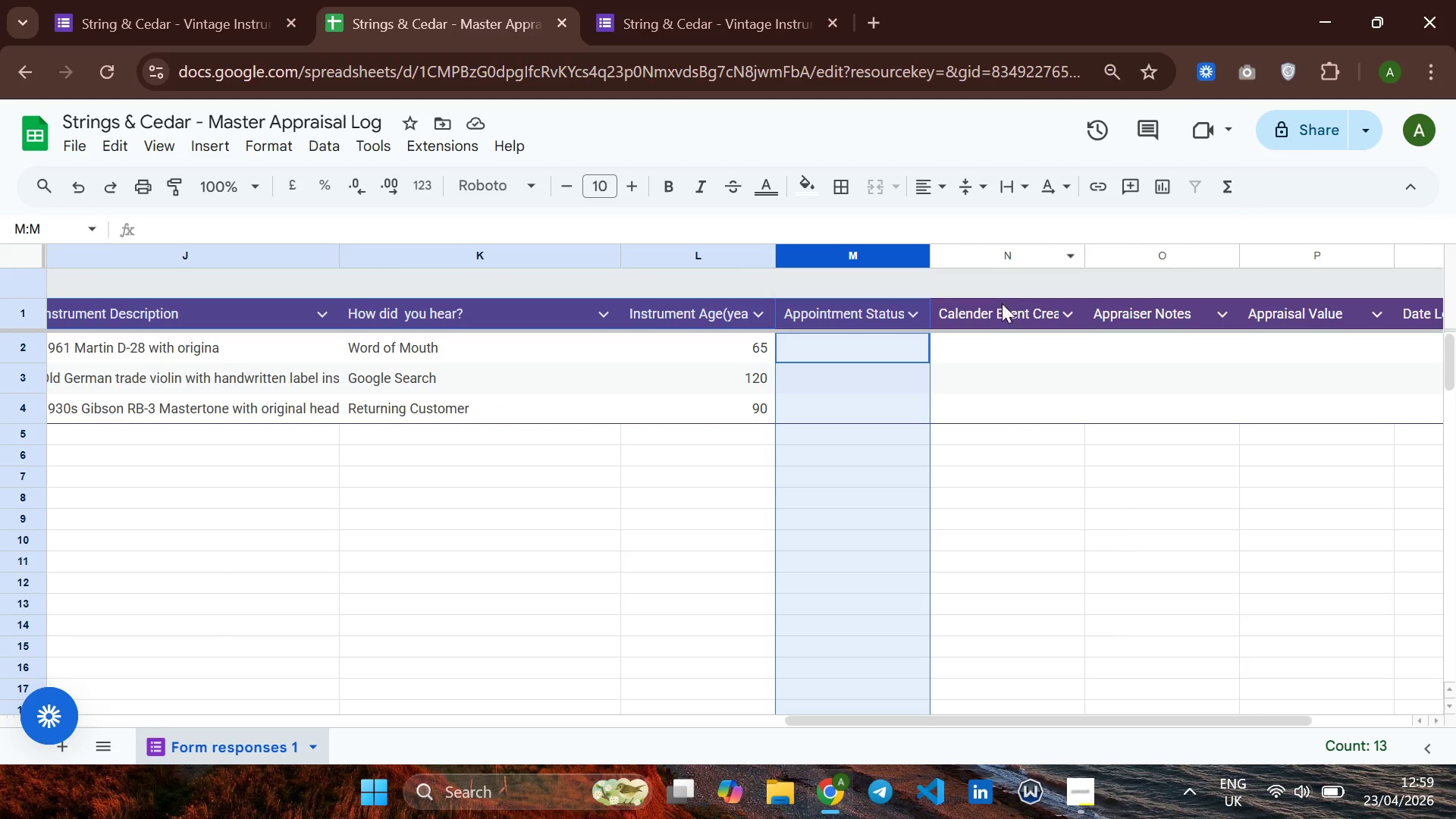 
left_click([987, 291])
 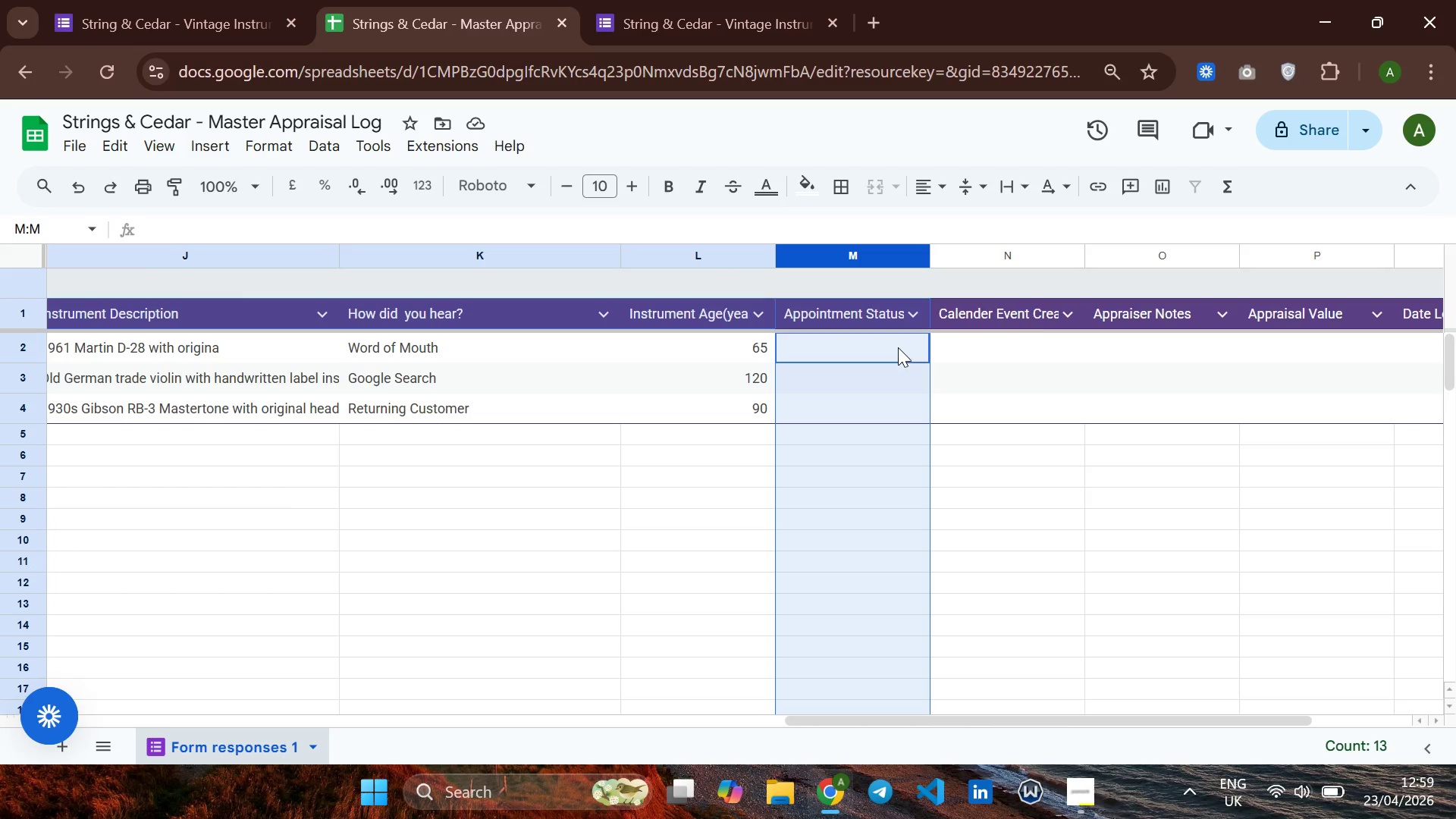 
left_click_drag(start_coordinate=[912, 322], to_coordinate=[1012, 299])
 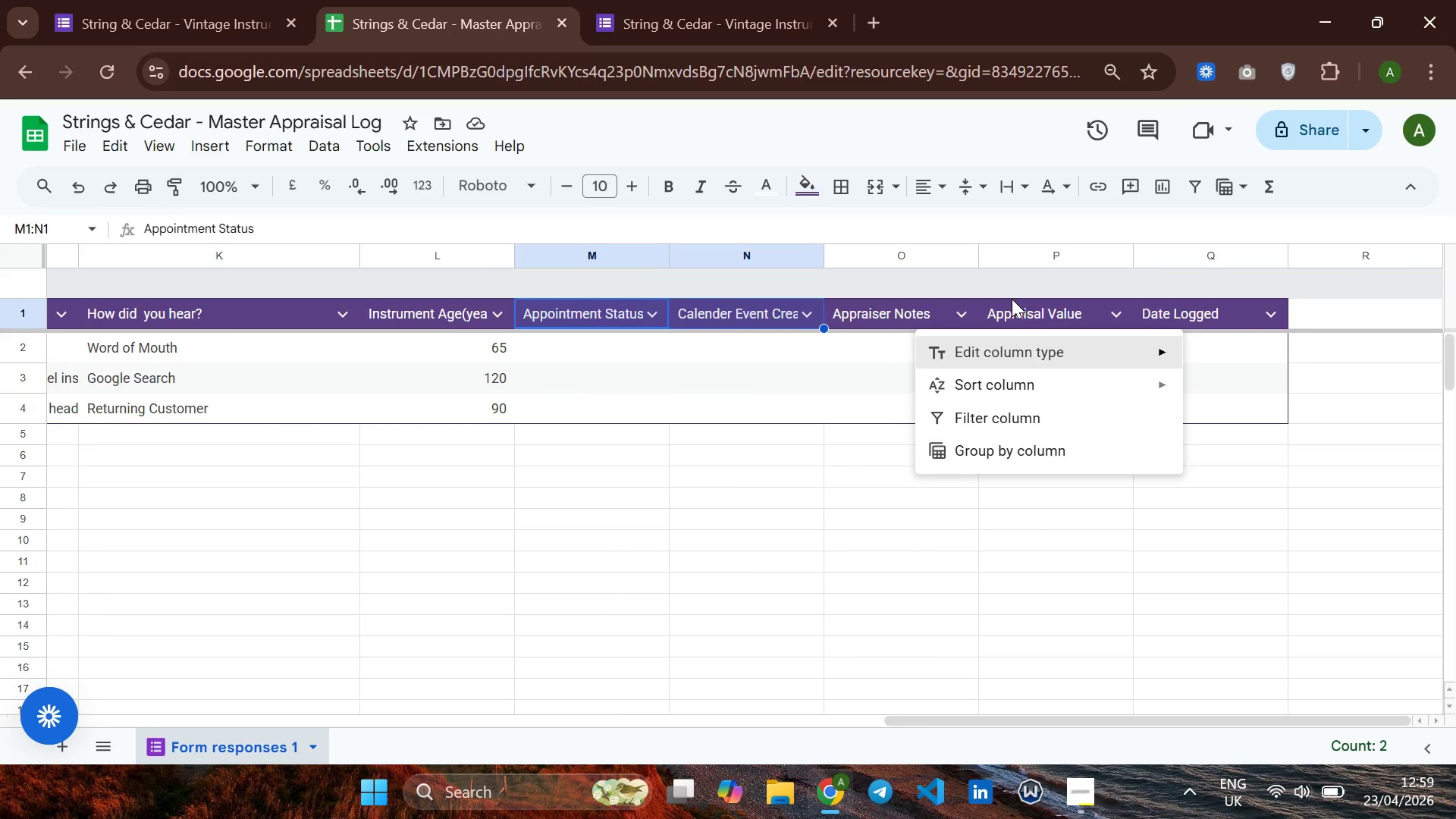 
hold_key(key=ControlLeft, duration=1.14)
left_click([1199, 275])
 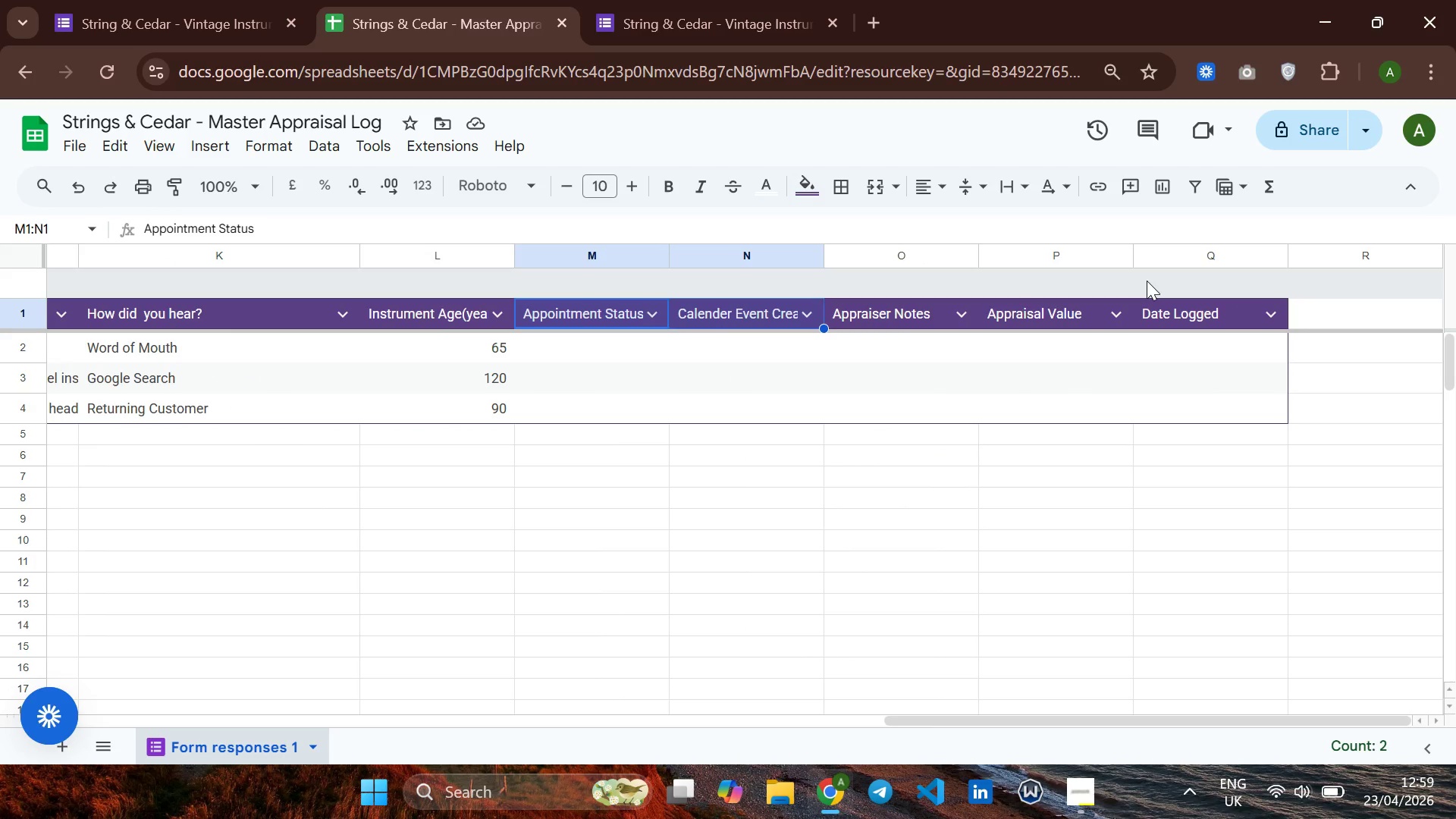 
left_click([1147, 281])
 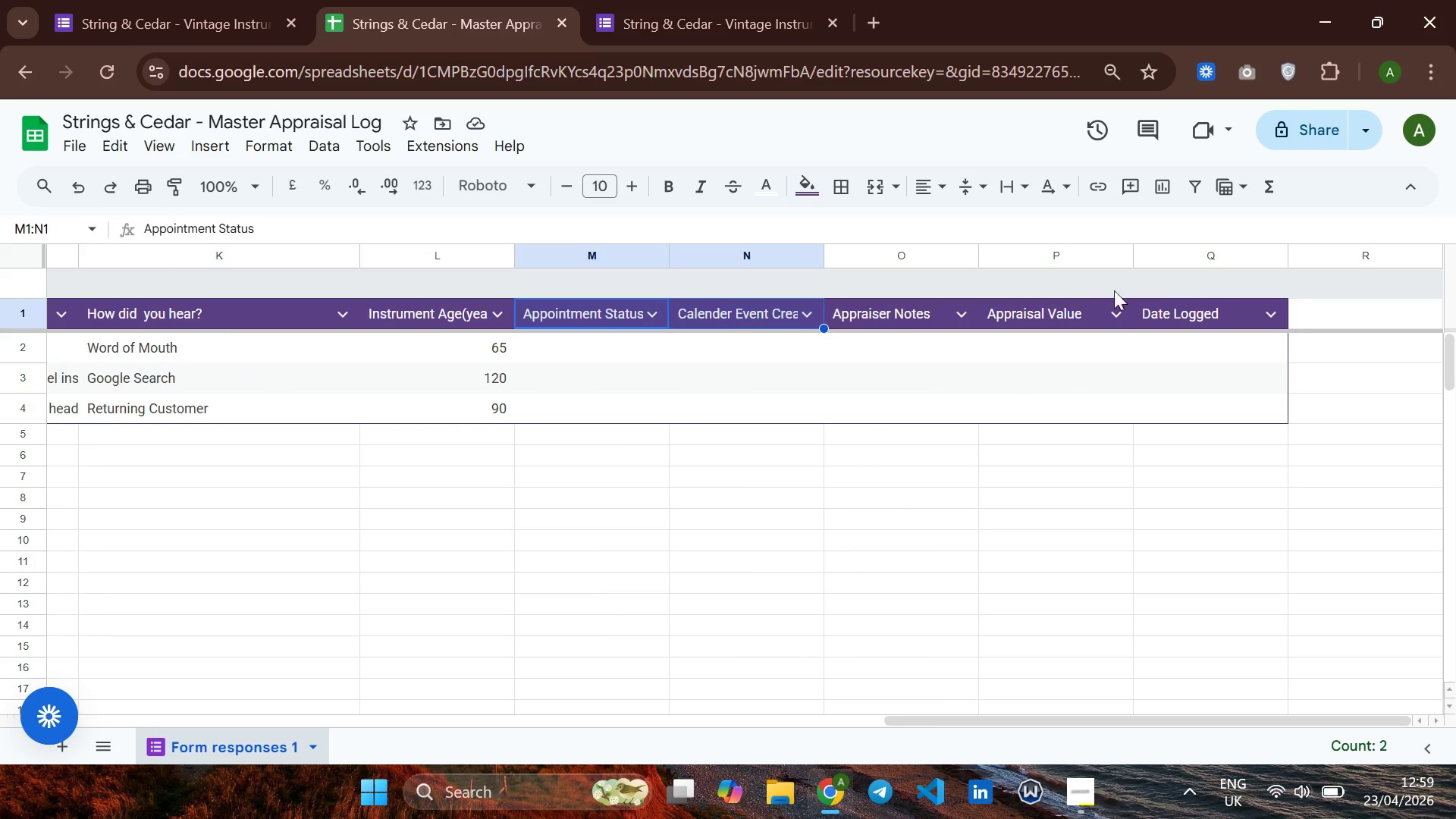 
hold_key(key=ControlLeft, duration=1.12)
left_click([937, 284])
 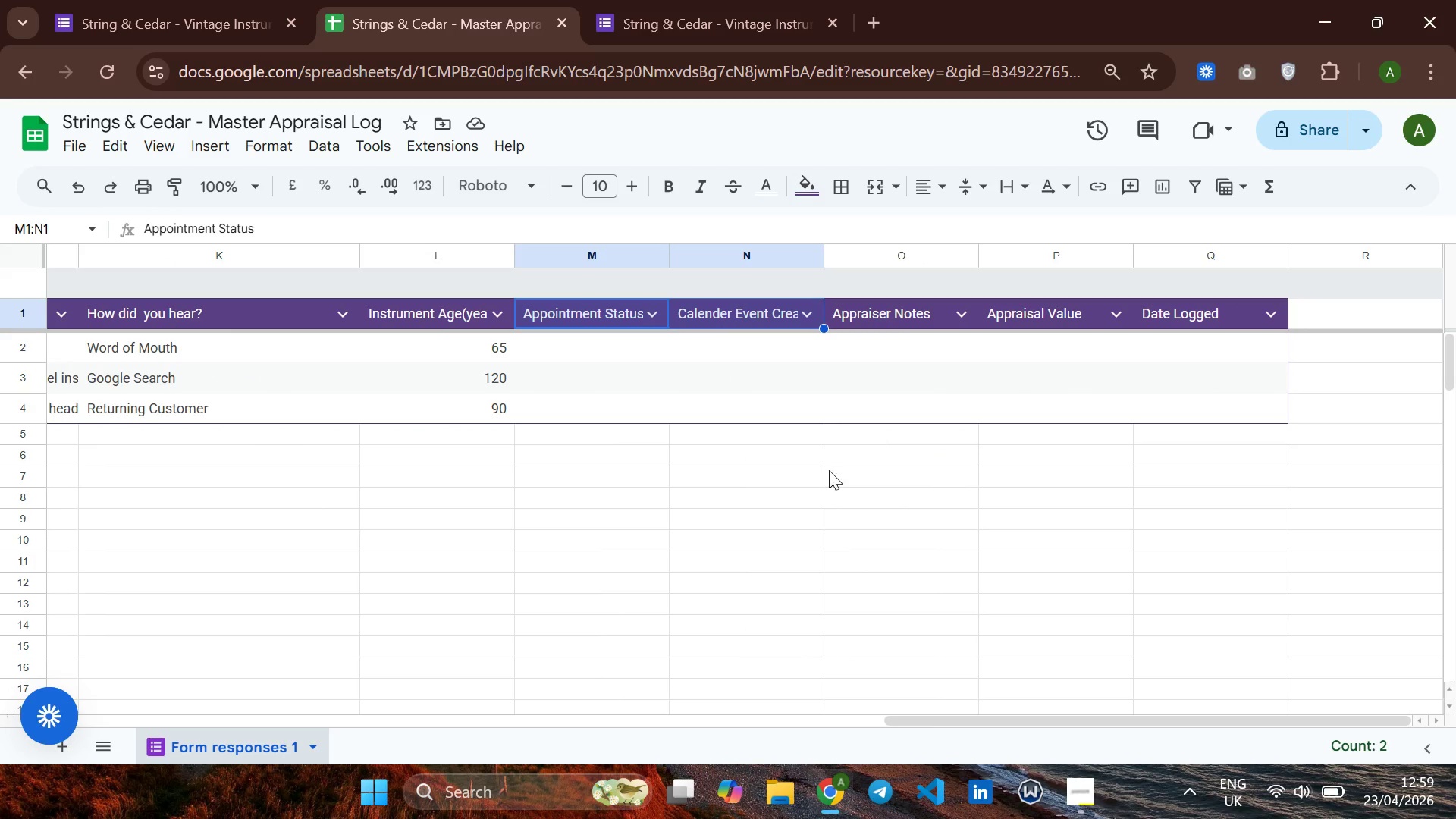 
left_click([802, 504])
 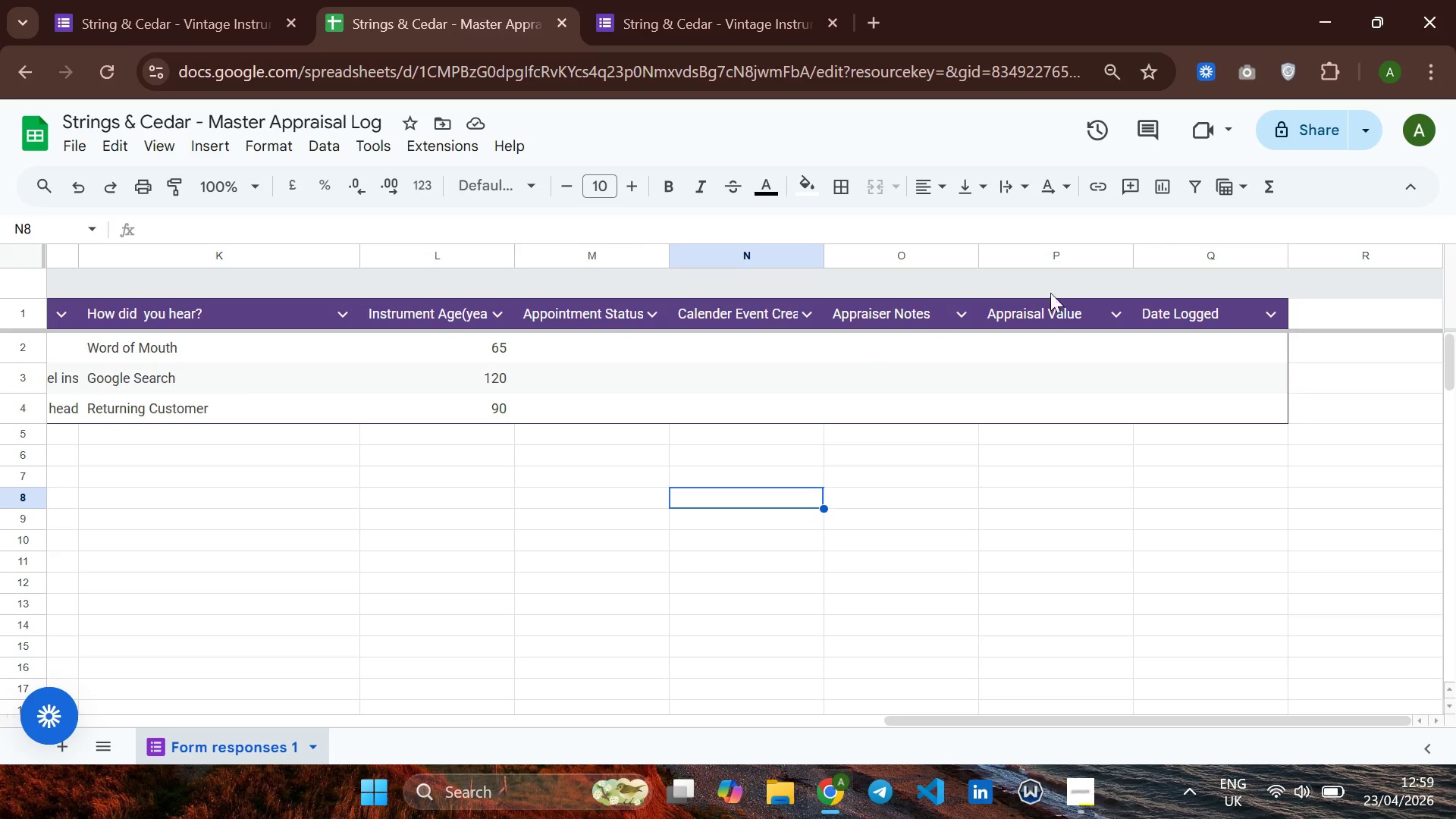 
left_click([1148, 304])
 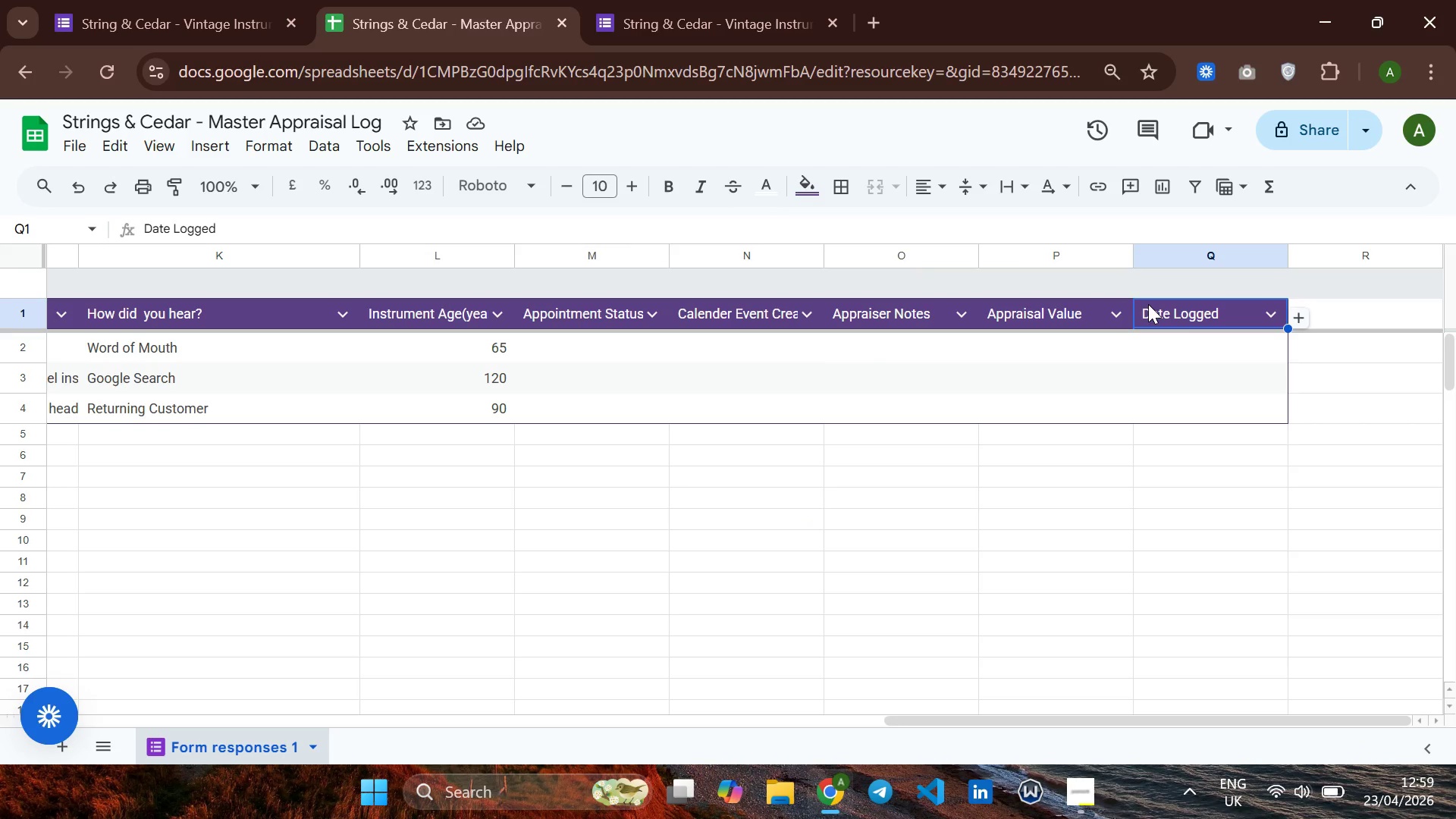 
hold_key(key=ShiftLeft, duration=0.59)
 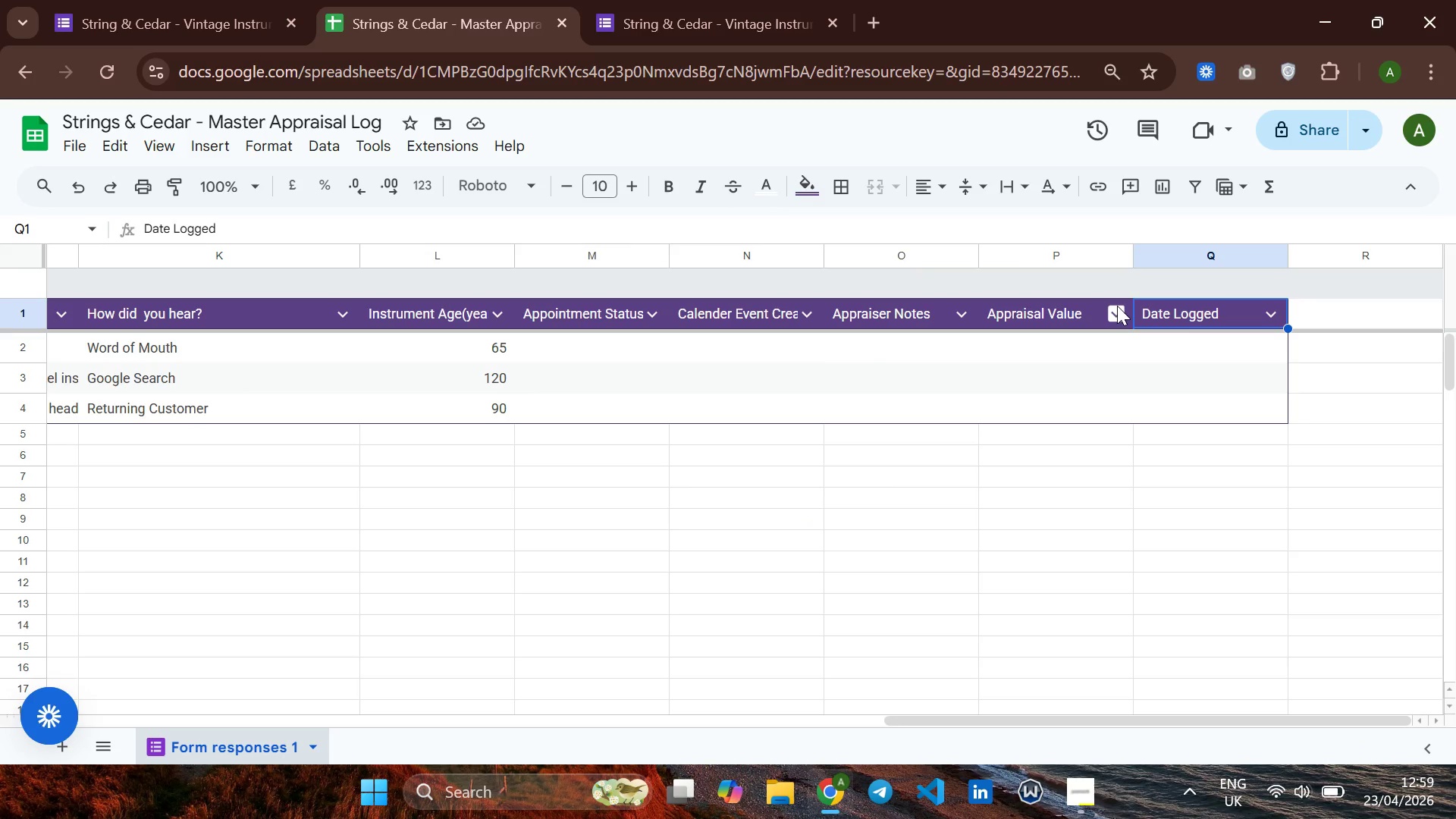 
hold_key(key=ControlLeft, duration=3.44)
left_click([1042, 300])
 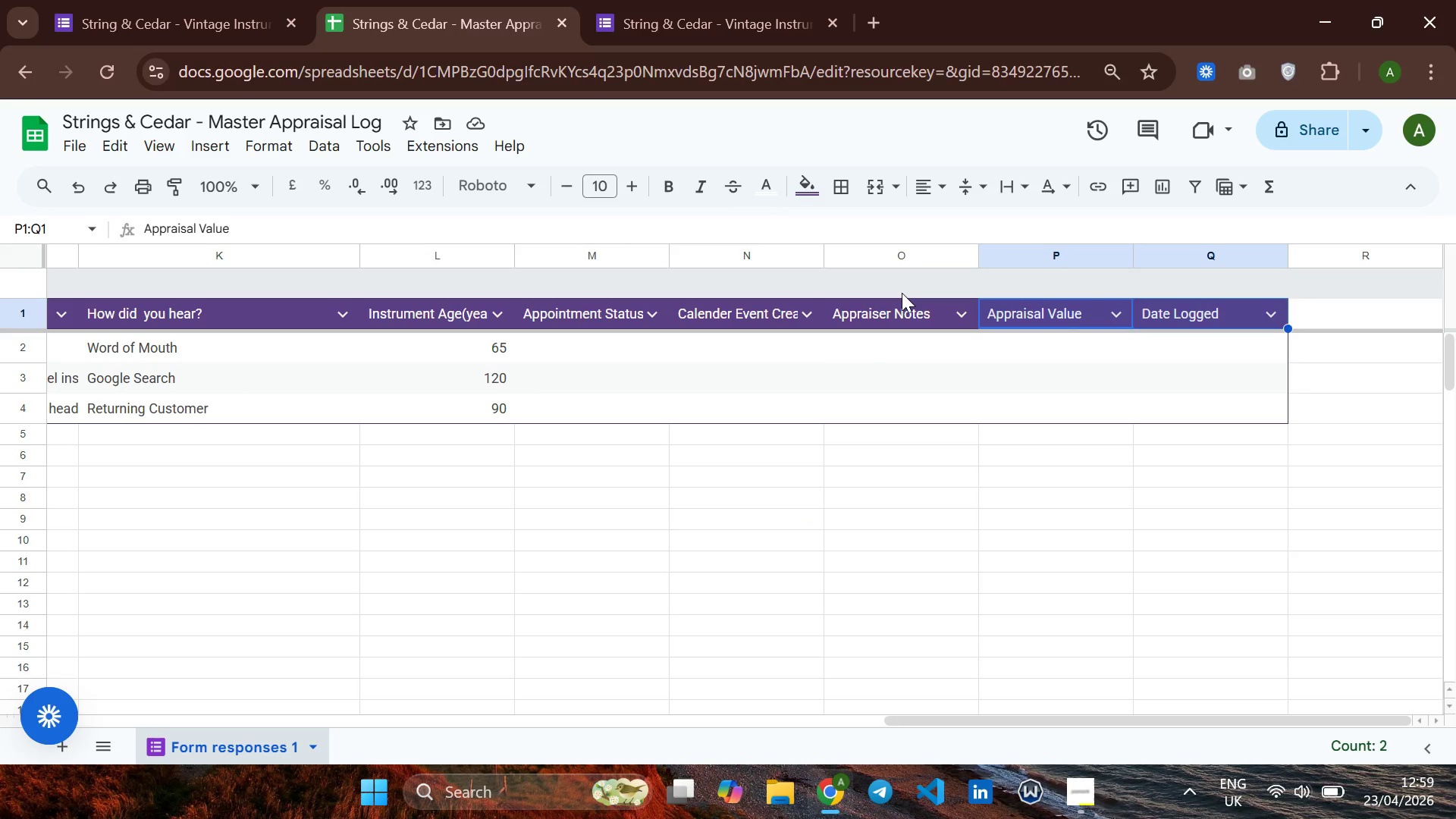 
left_click([902, 293])
 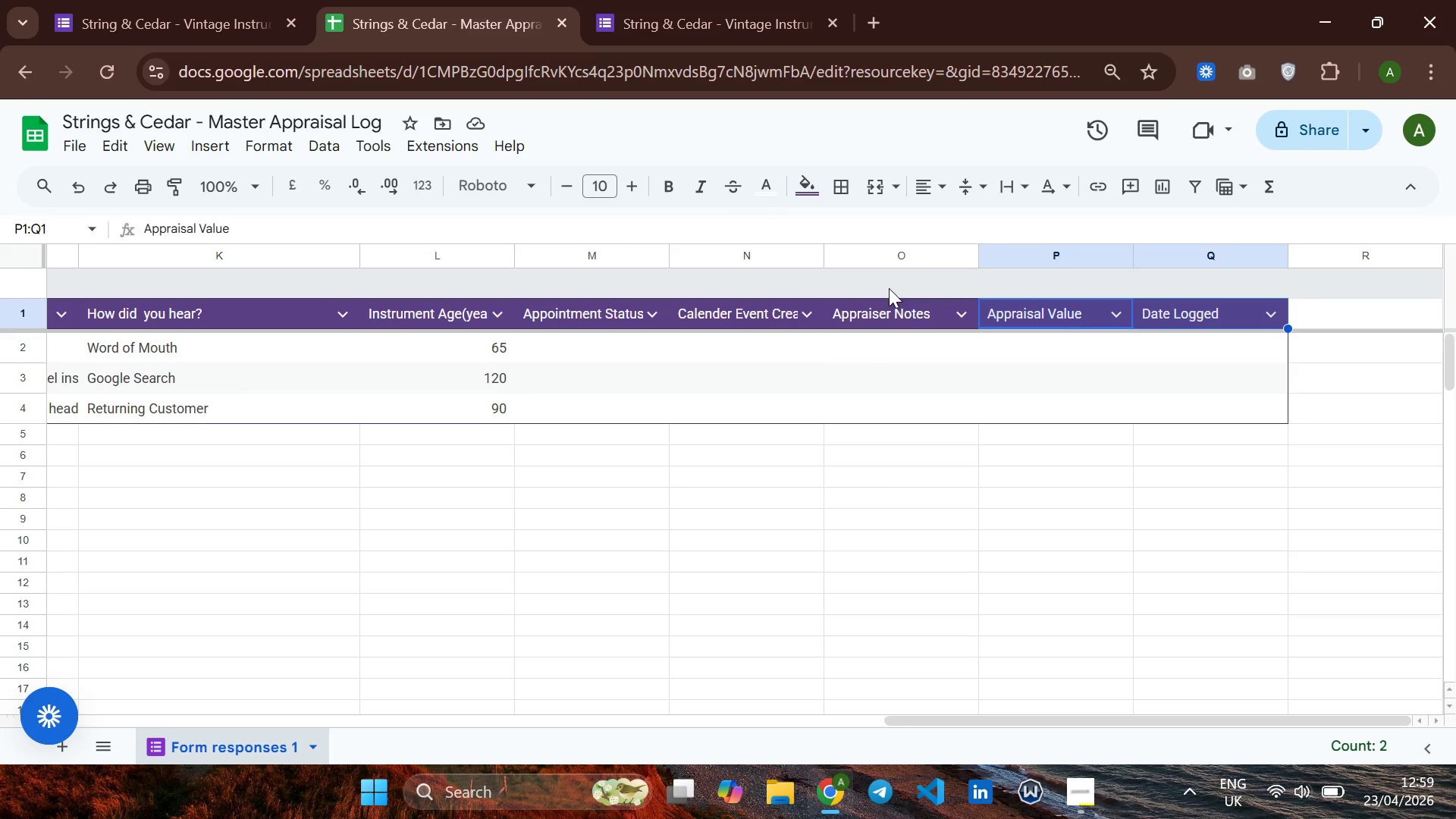 
left_click([889, 288])
 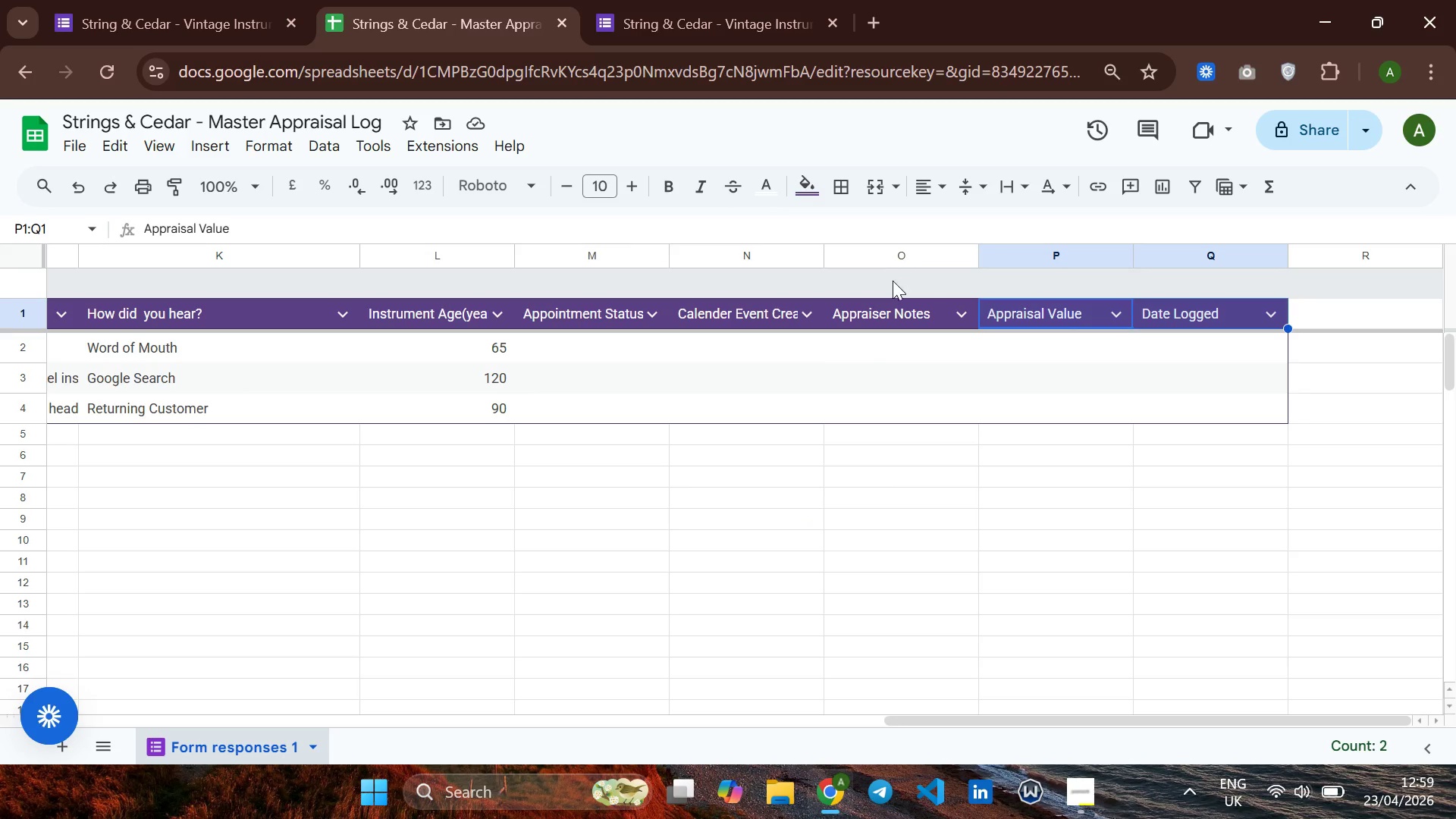 
left_click([893, 281])
 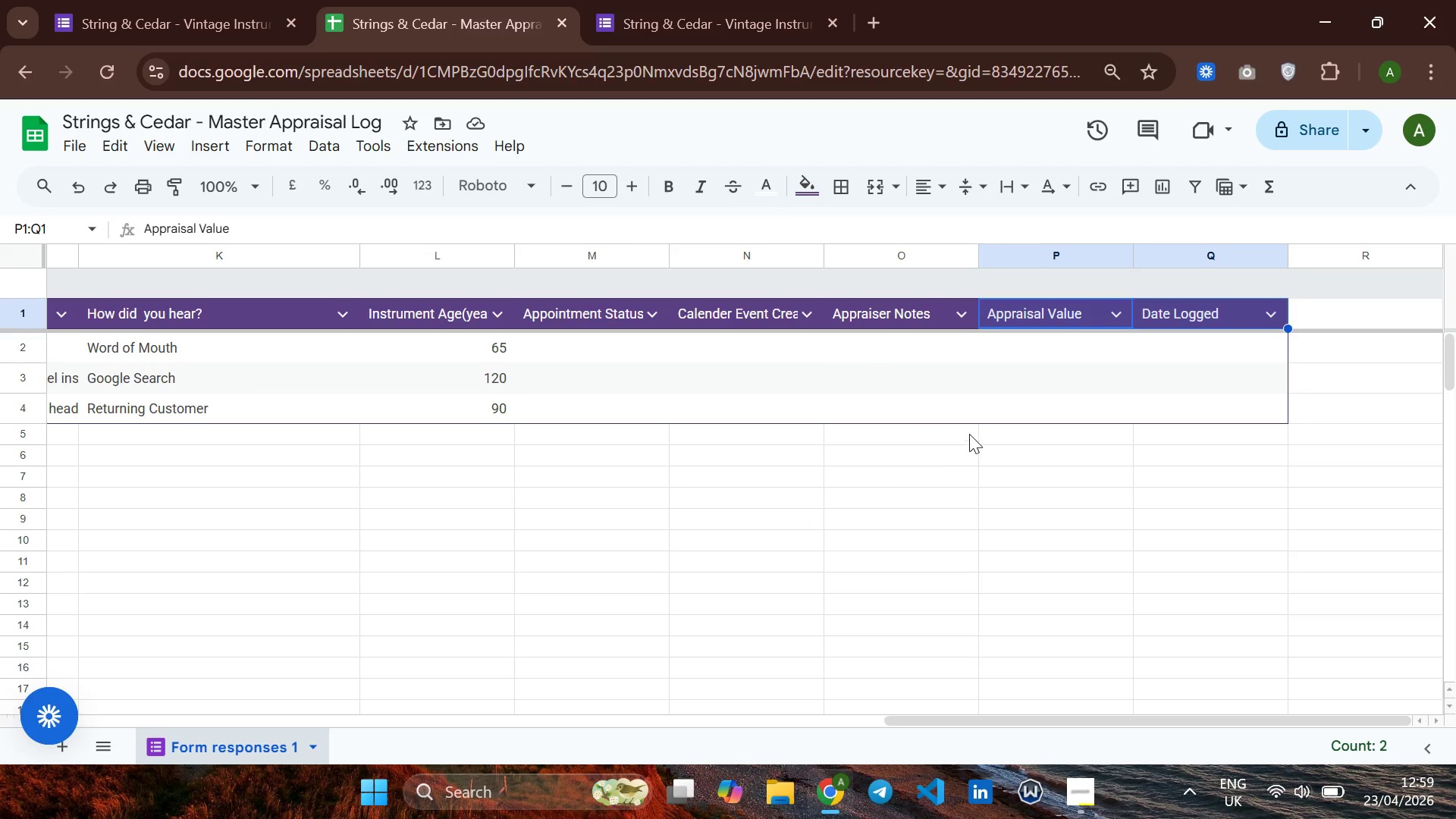 
left_click([969, 434])
 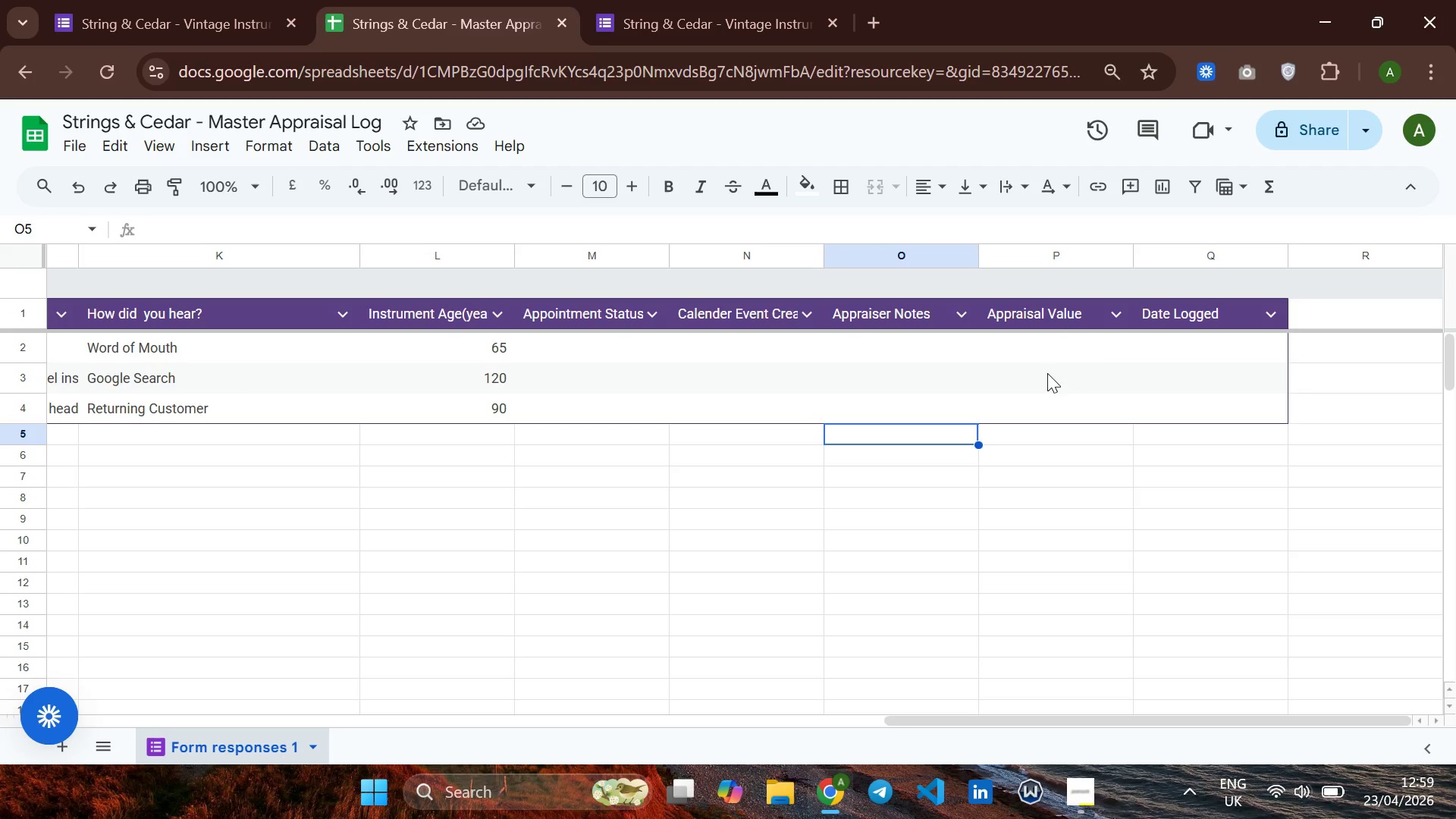 
hold_key(key=ControlLeft, duration=1.66)
left_click([1203, 323])
 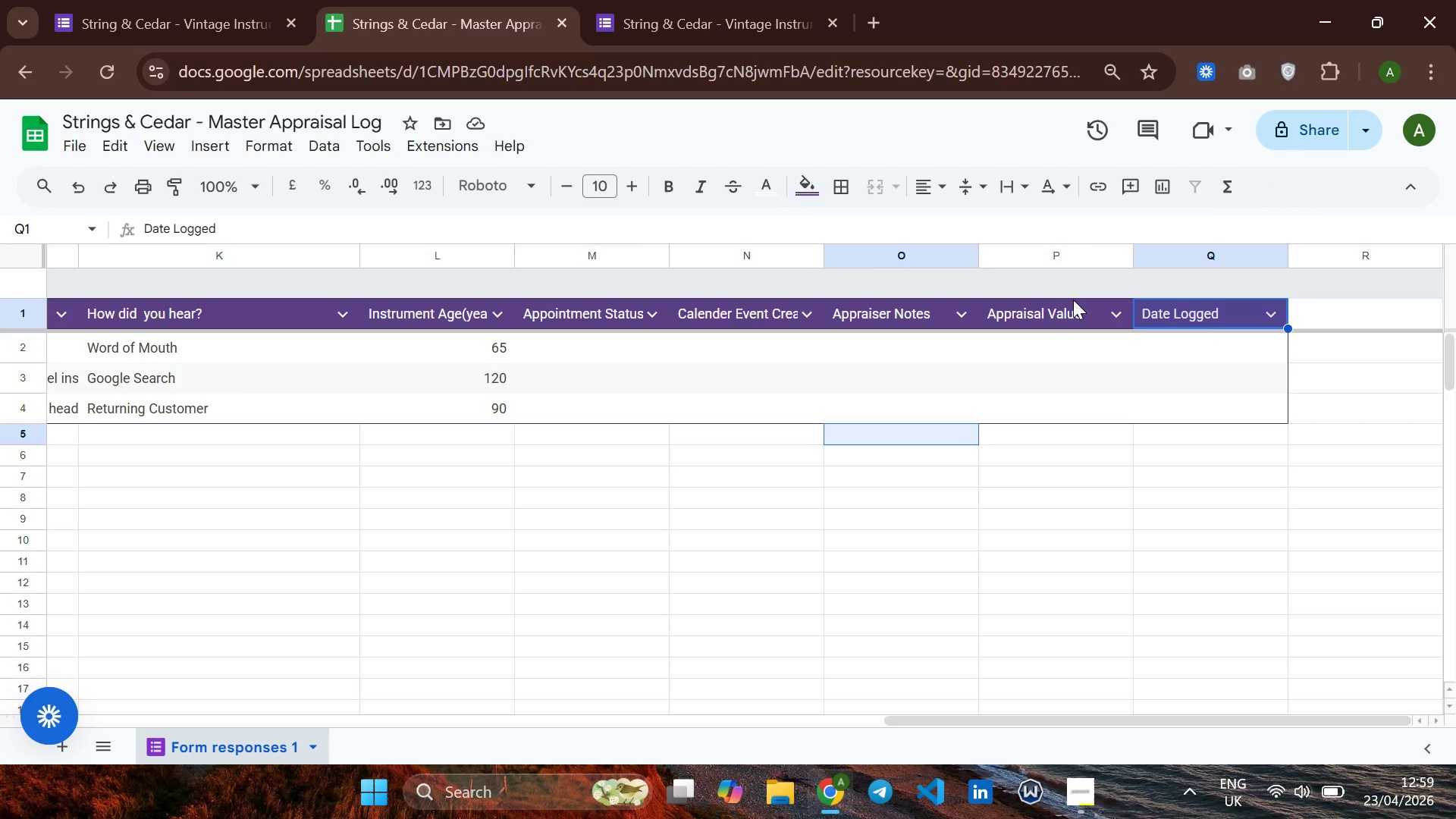 
hold_key(key=ControlLeft, duration=0.42)
 